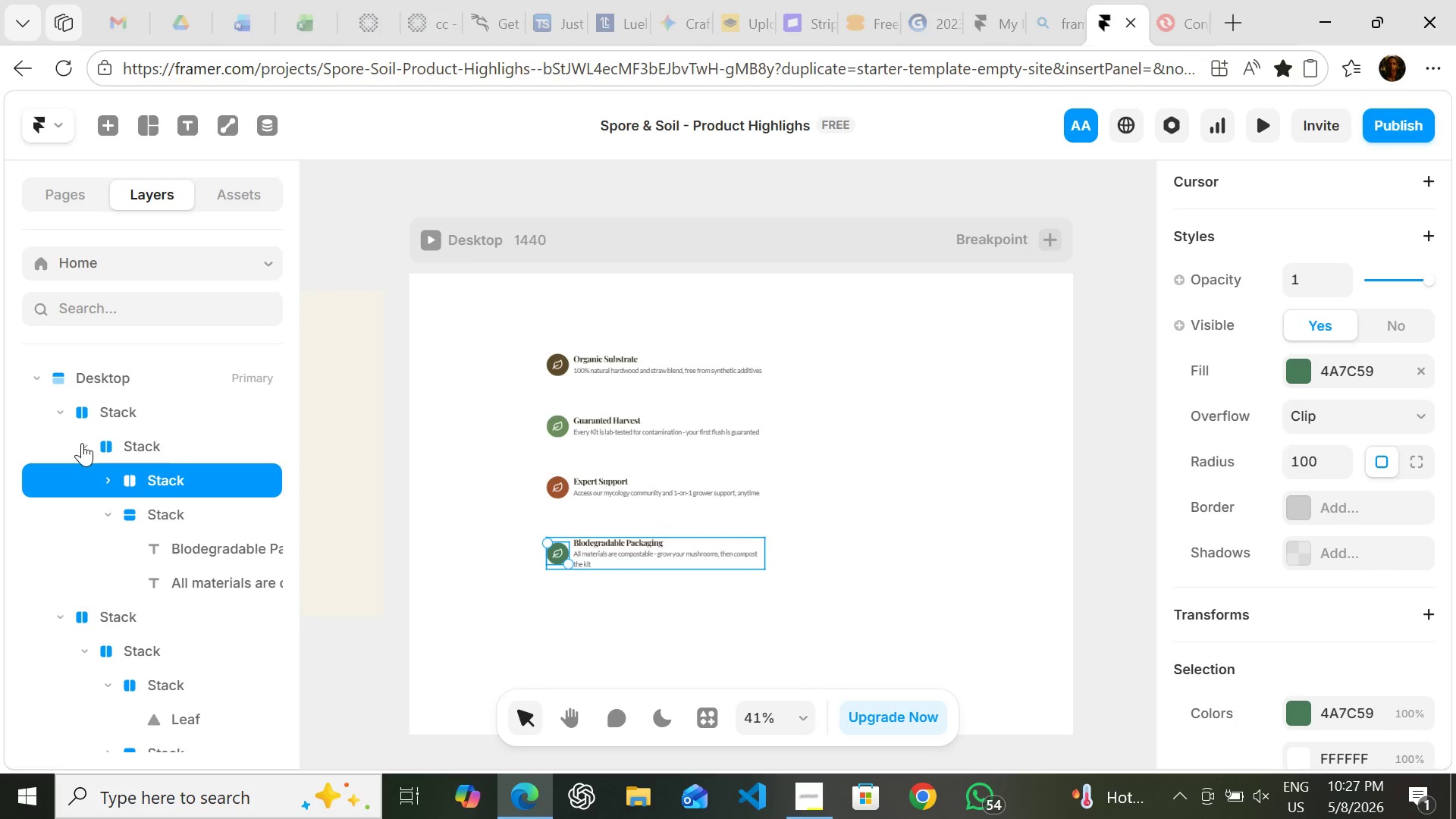 
left_click([82, 443])
 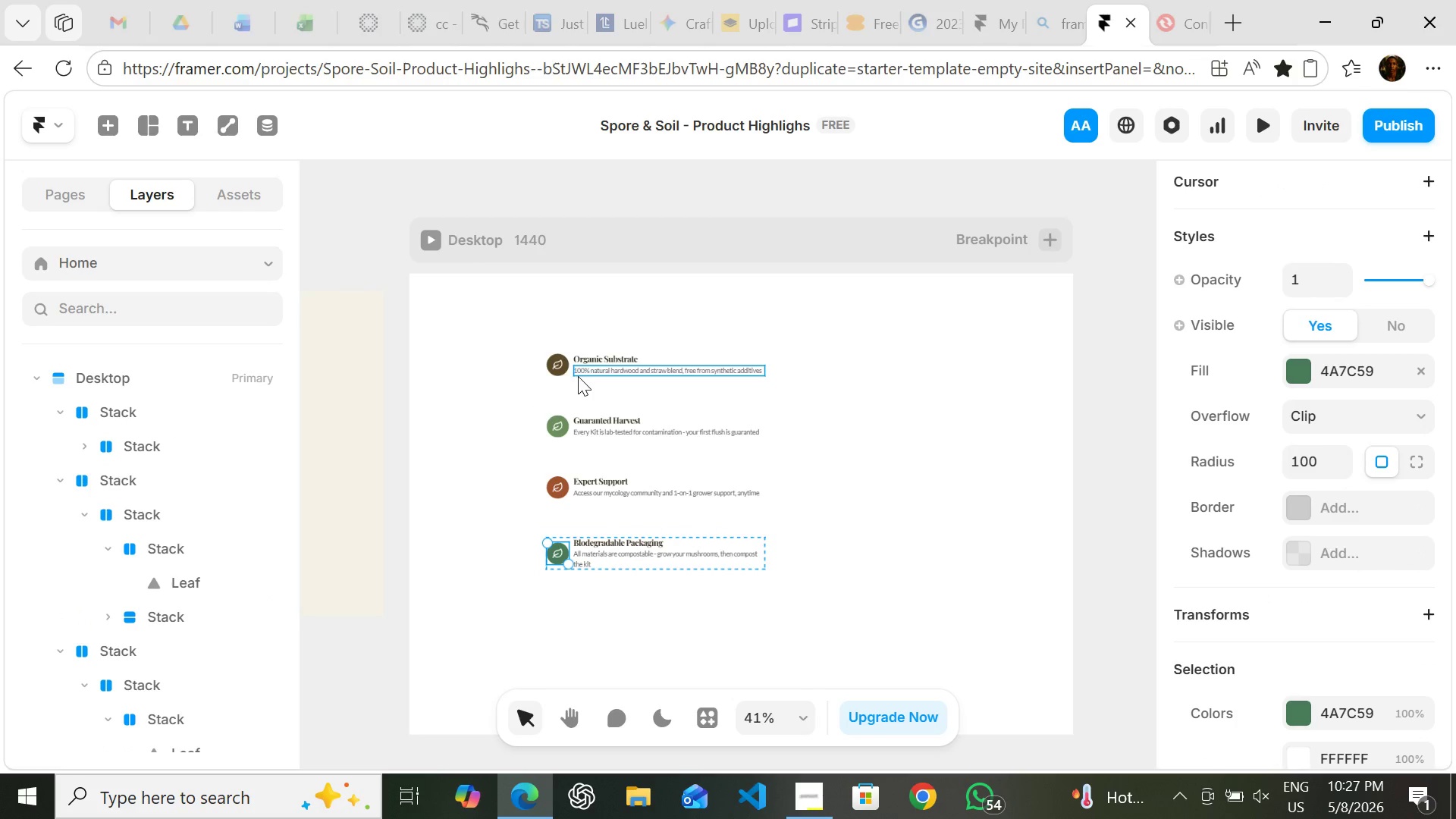 
left_click([576, 380])
 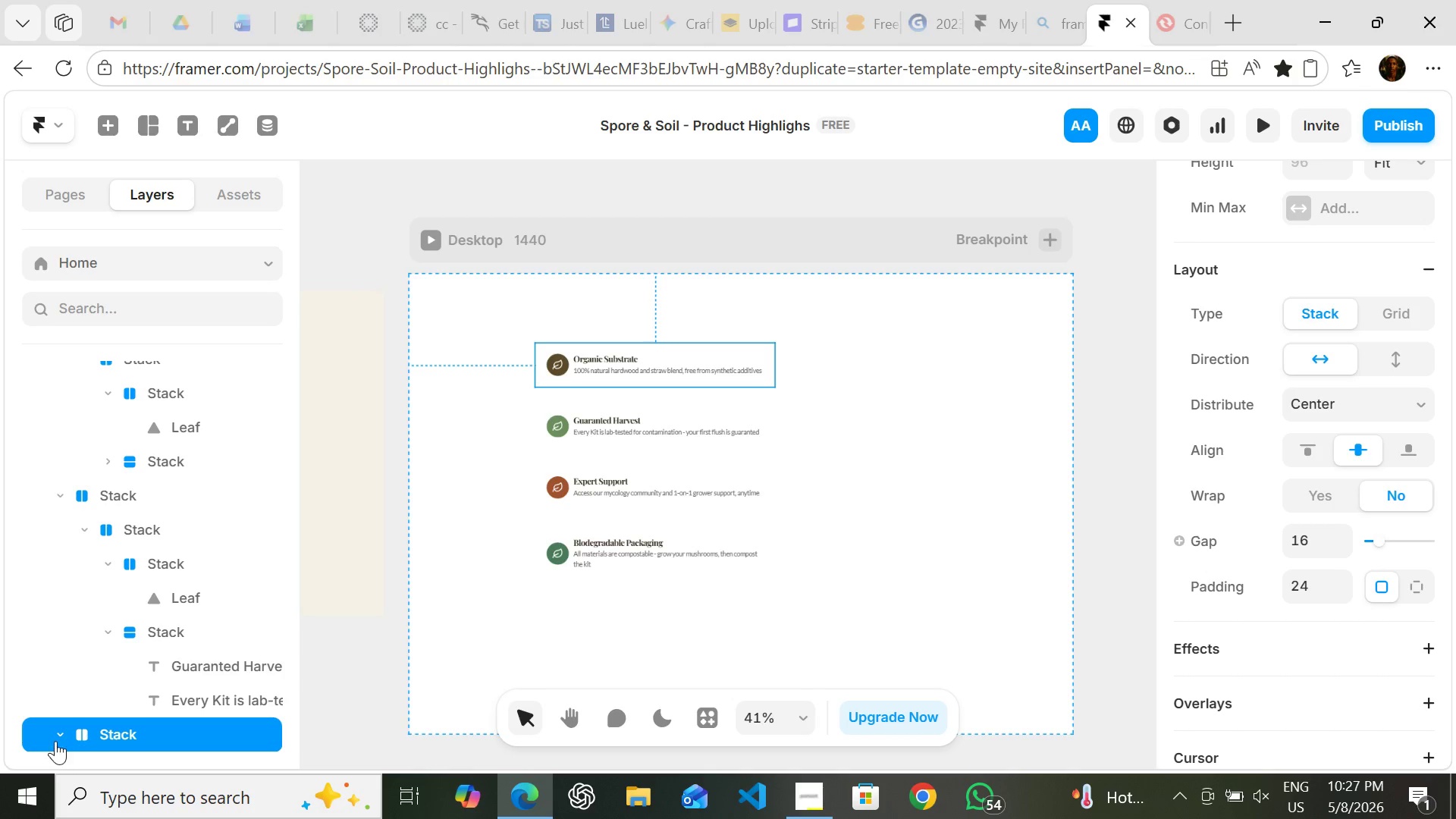 
left_click([55, 735])
 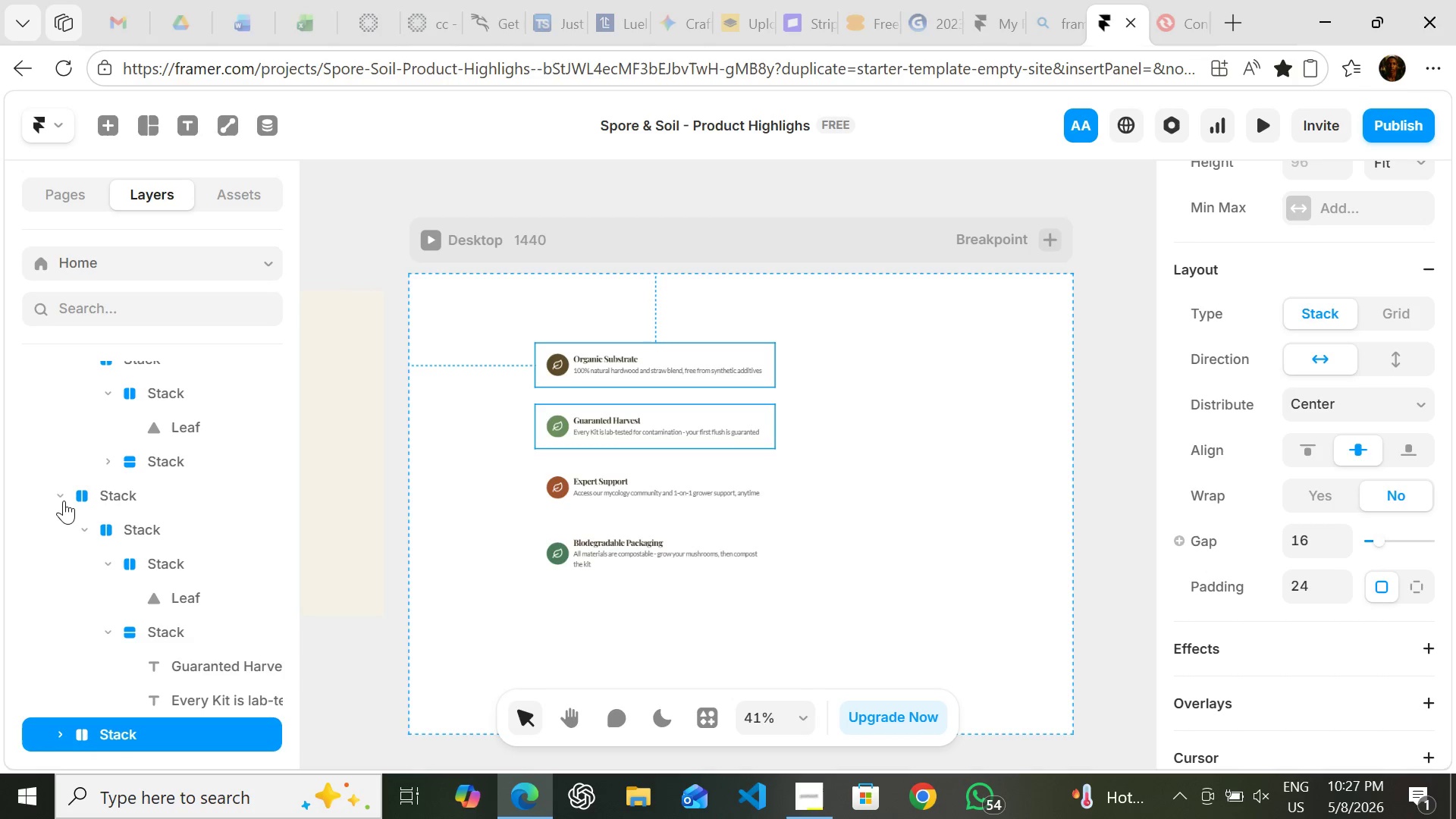 
left_click([57, 488])
 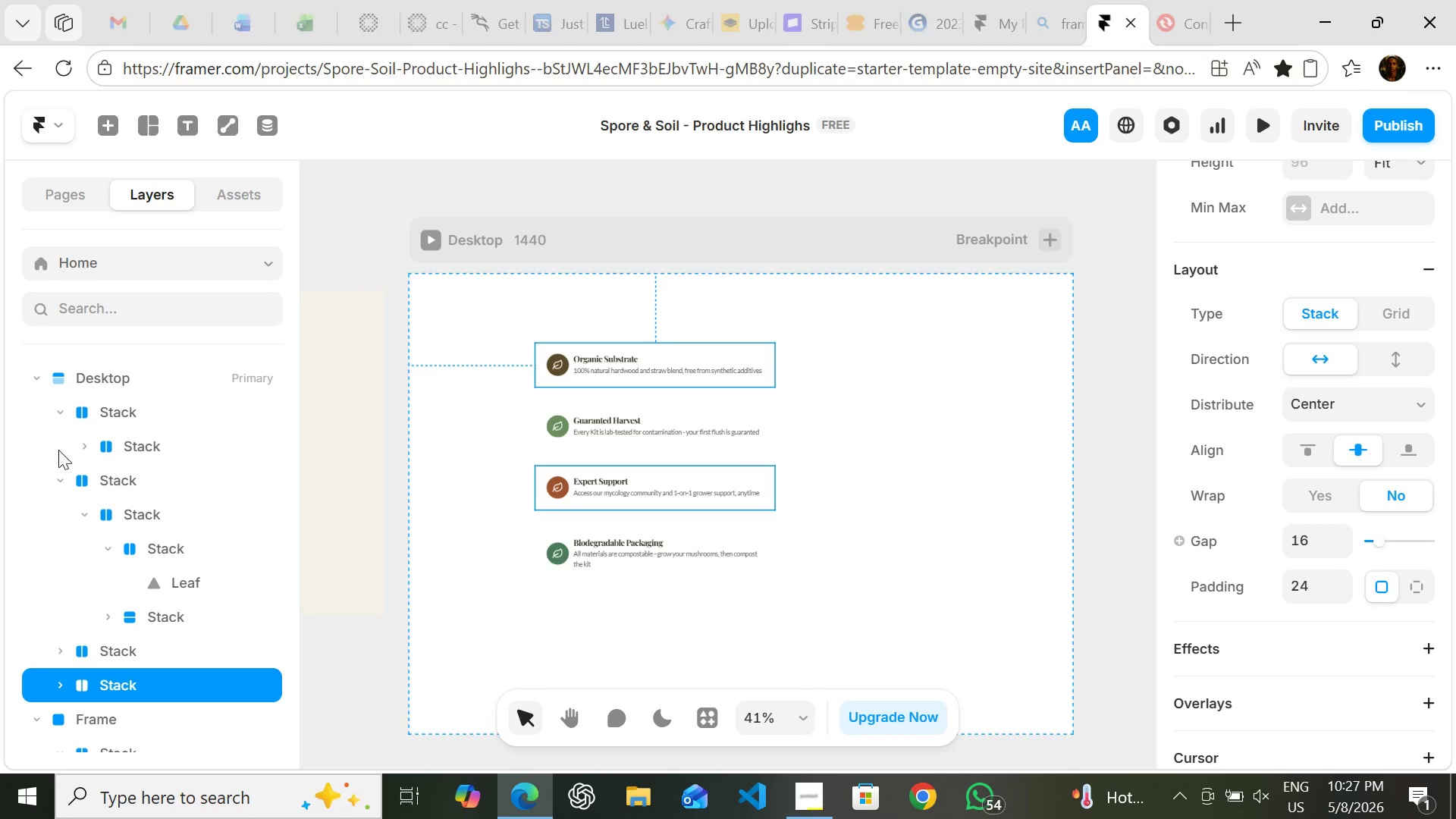 
mouse_move([51, 404])
 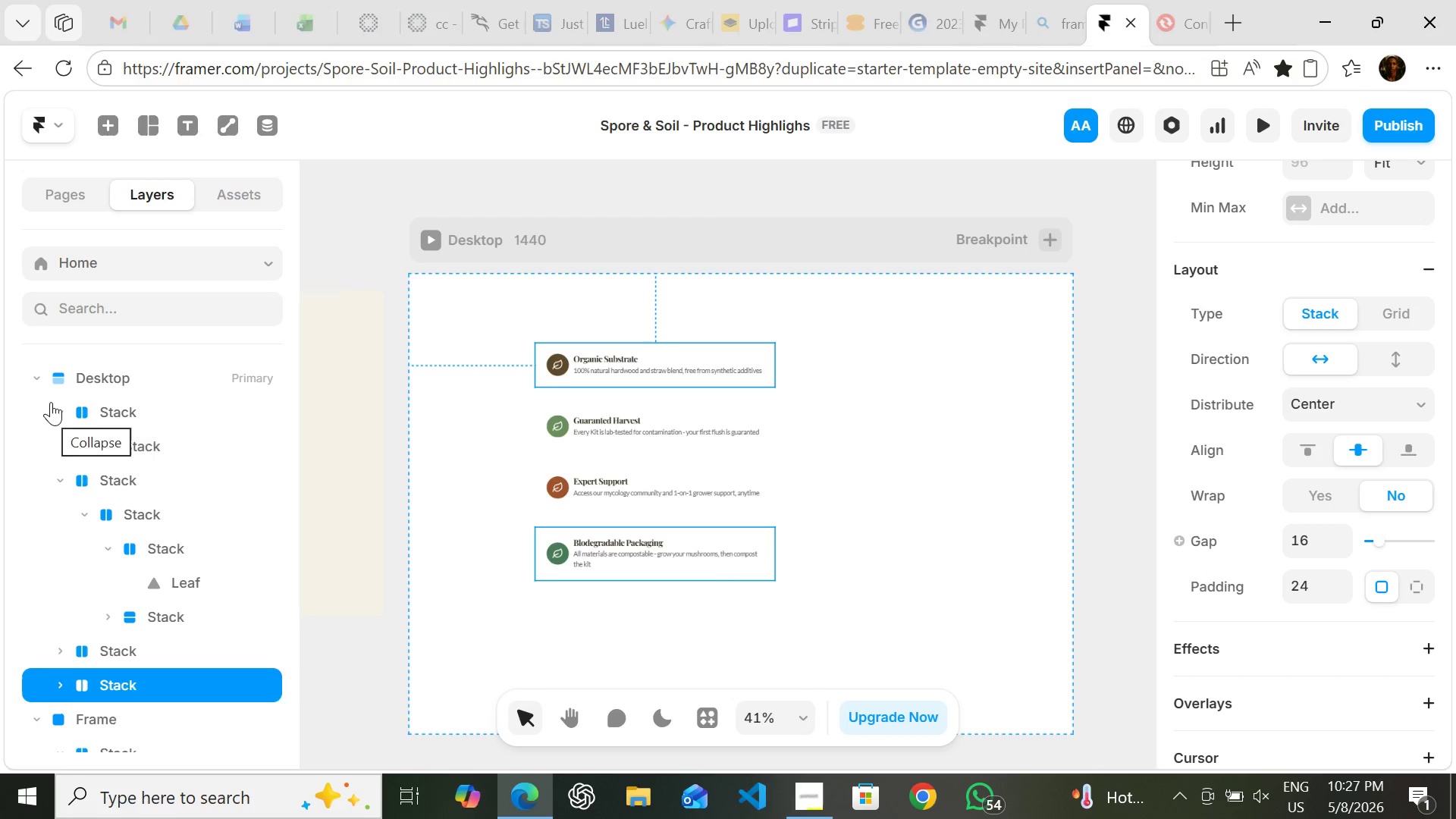 
left_click([51, 402])
 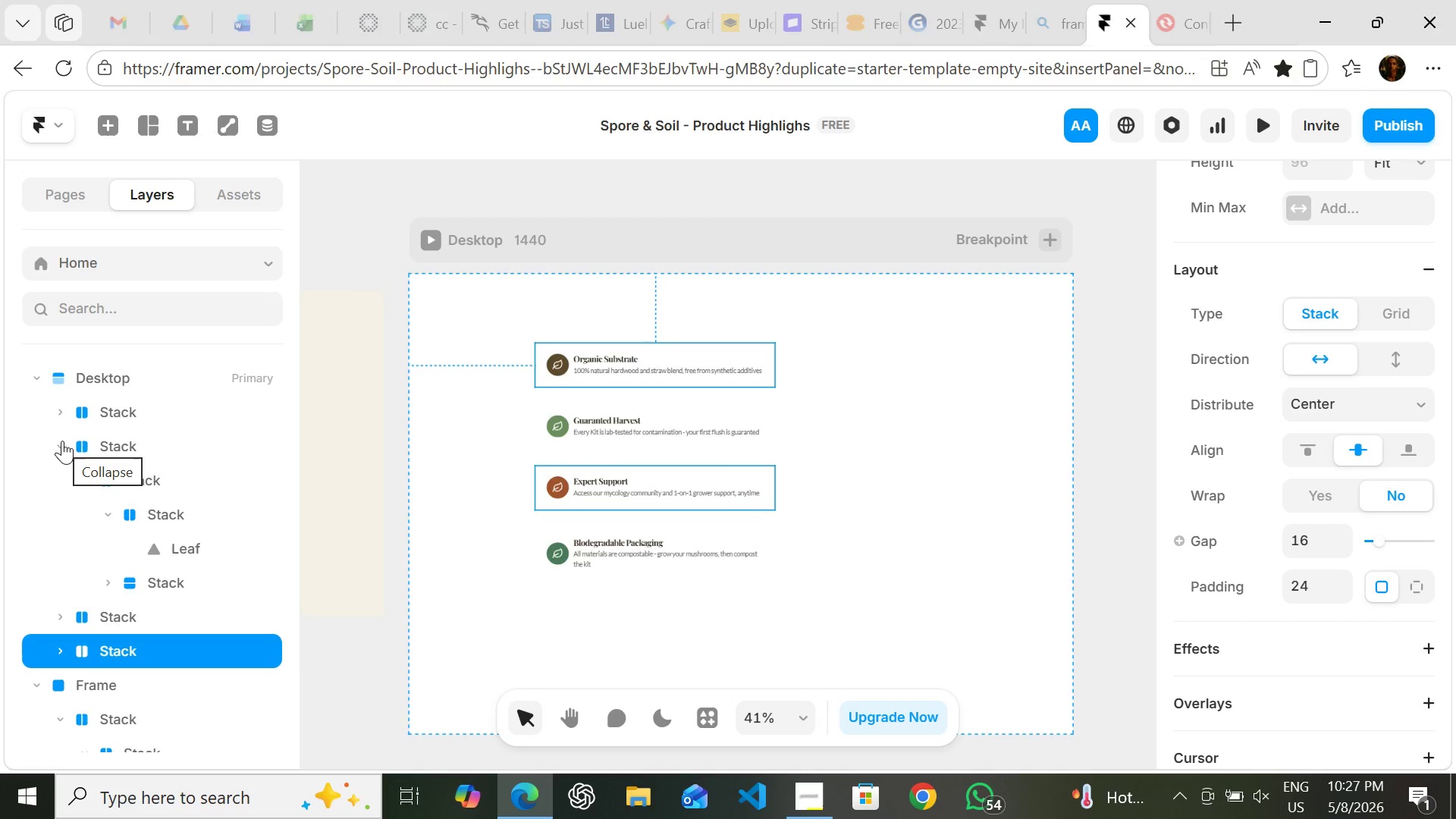 
left_click([62, 441])
 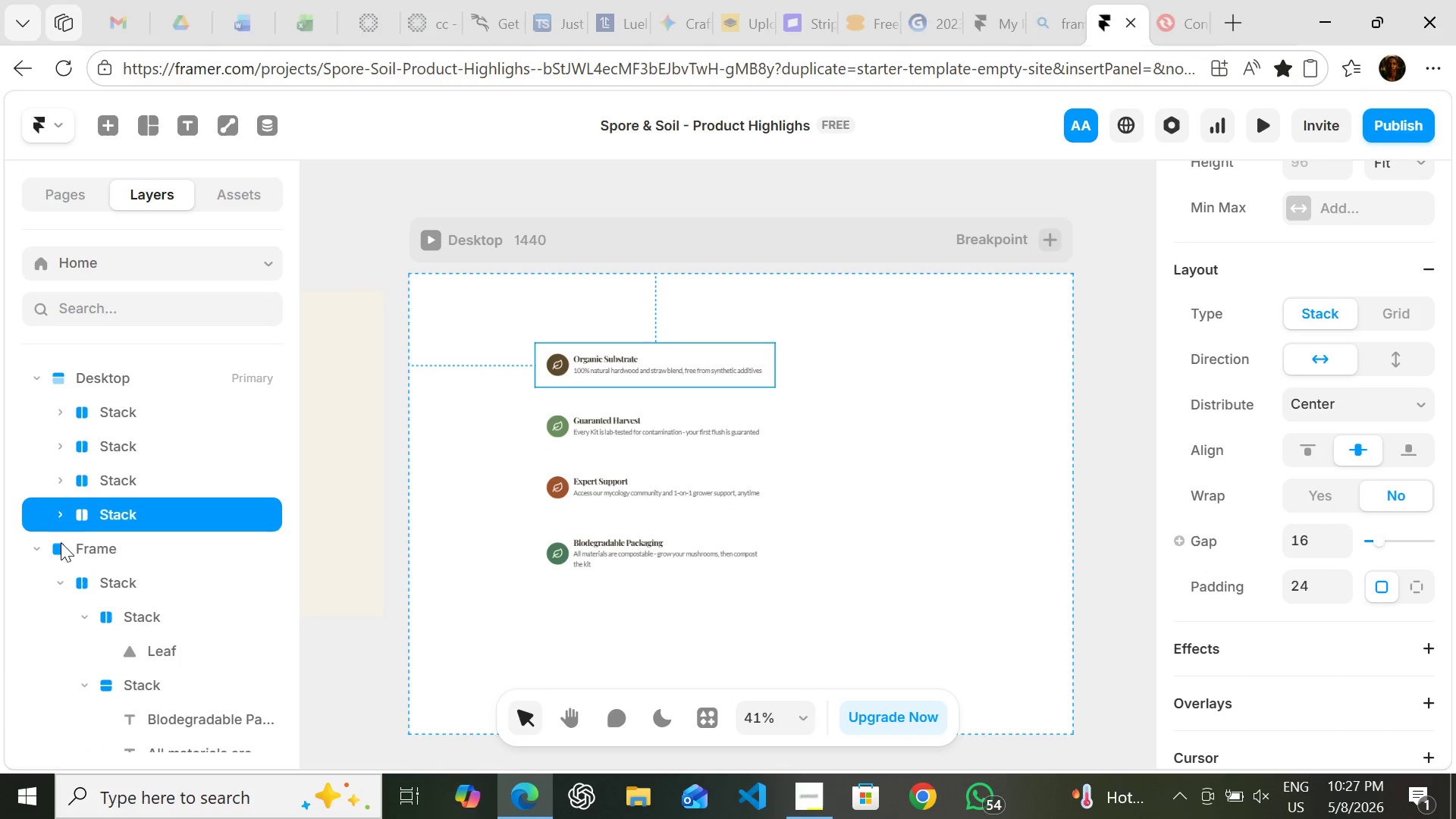 
mouse_move([52, 567])
 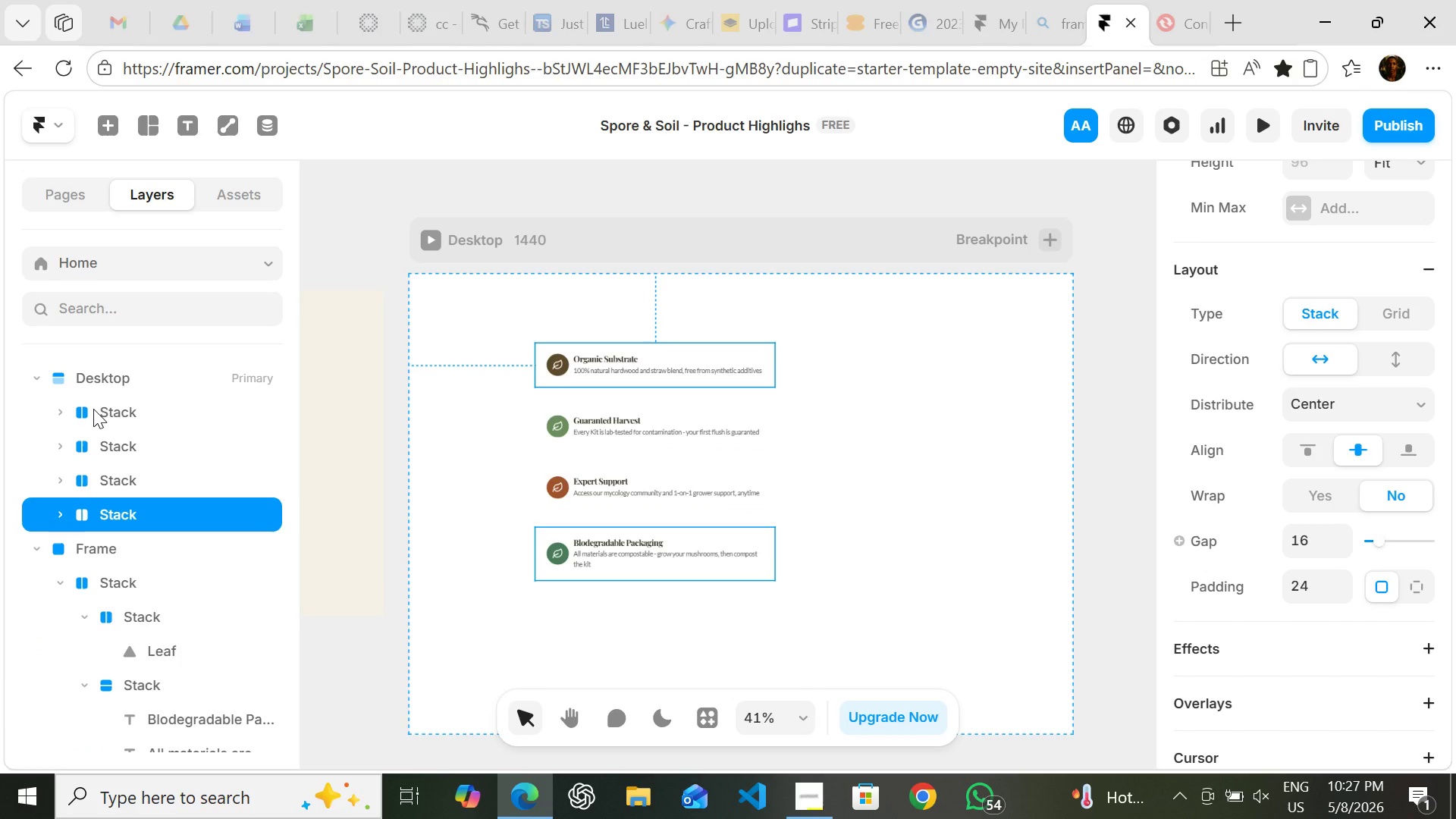 
left_click([93, 409])
 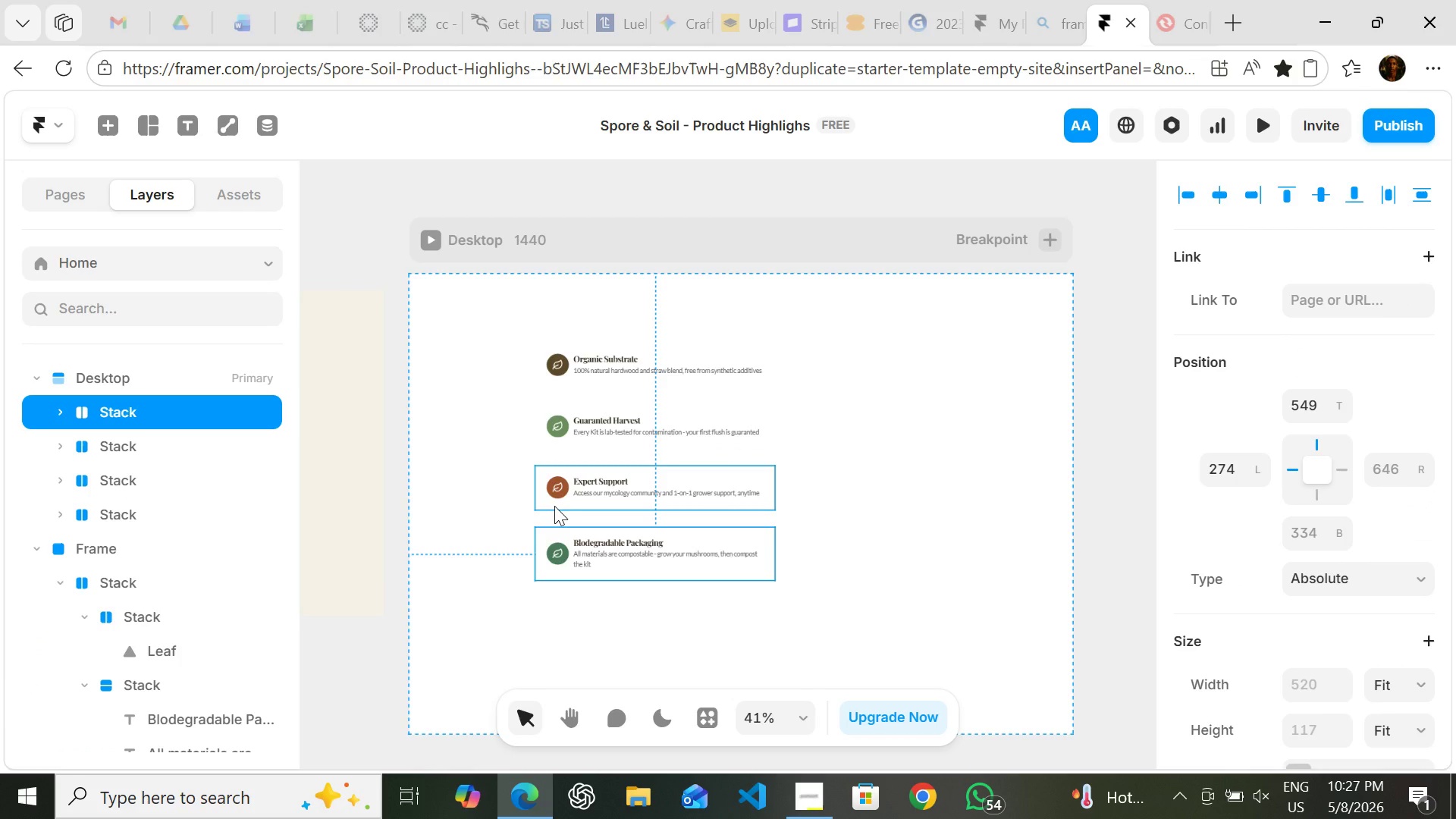 
wait(5.25)
 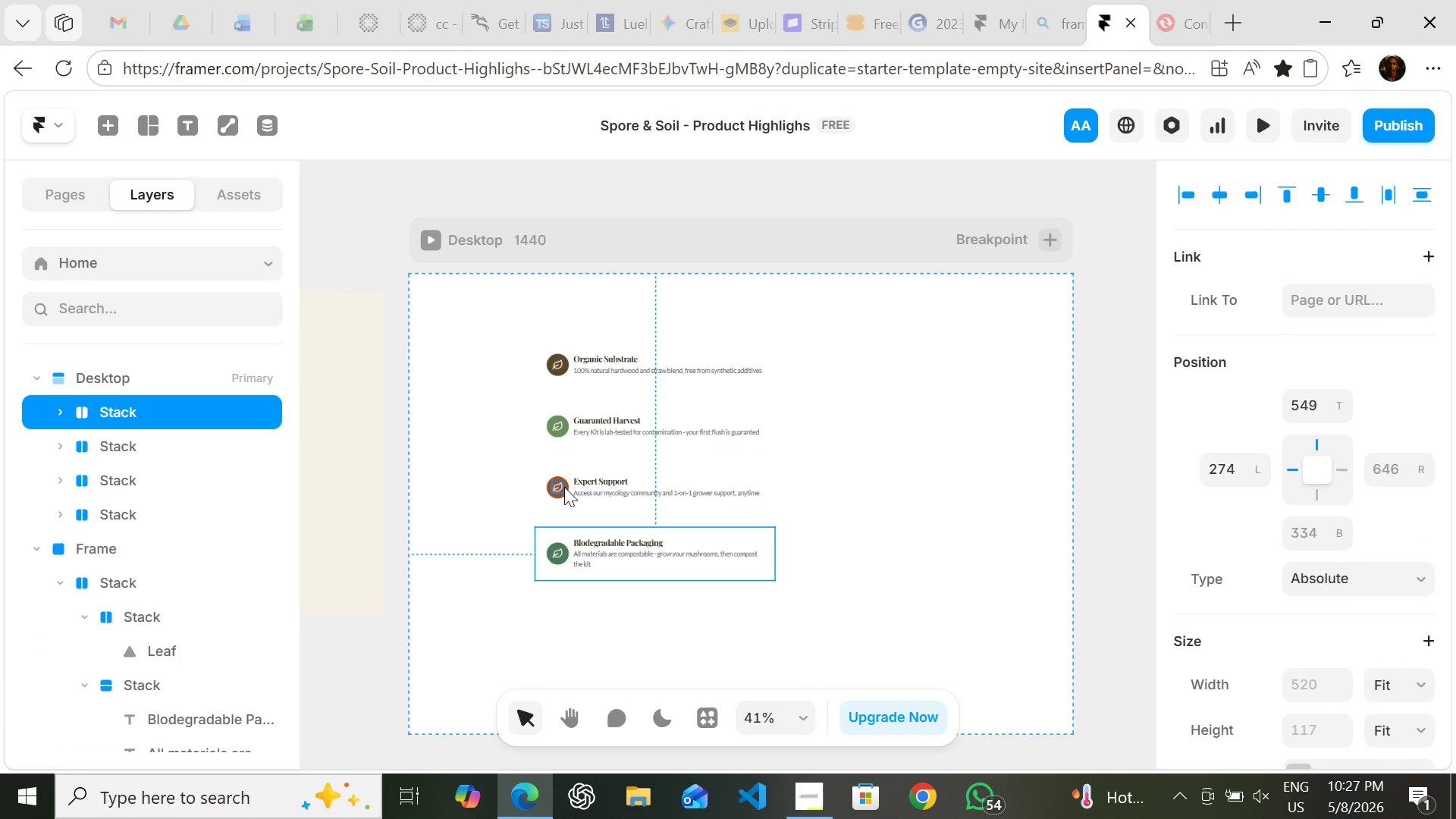 
hold_key(key=ShiftLeft, duration=1.53)
 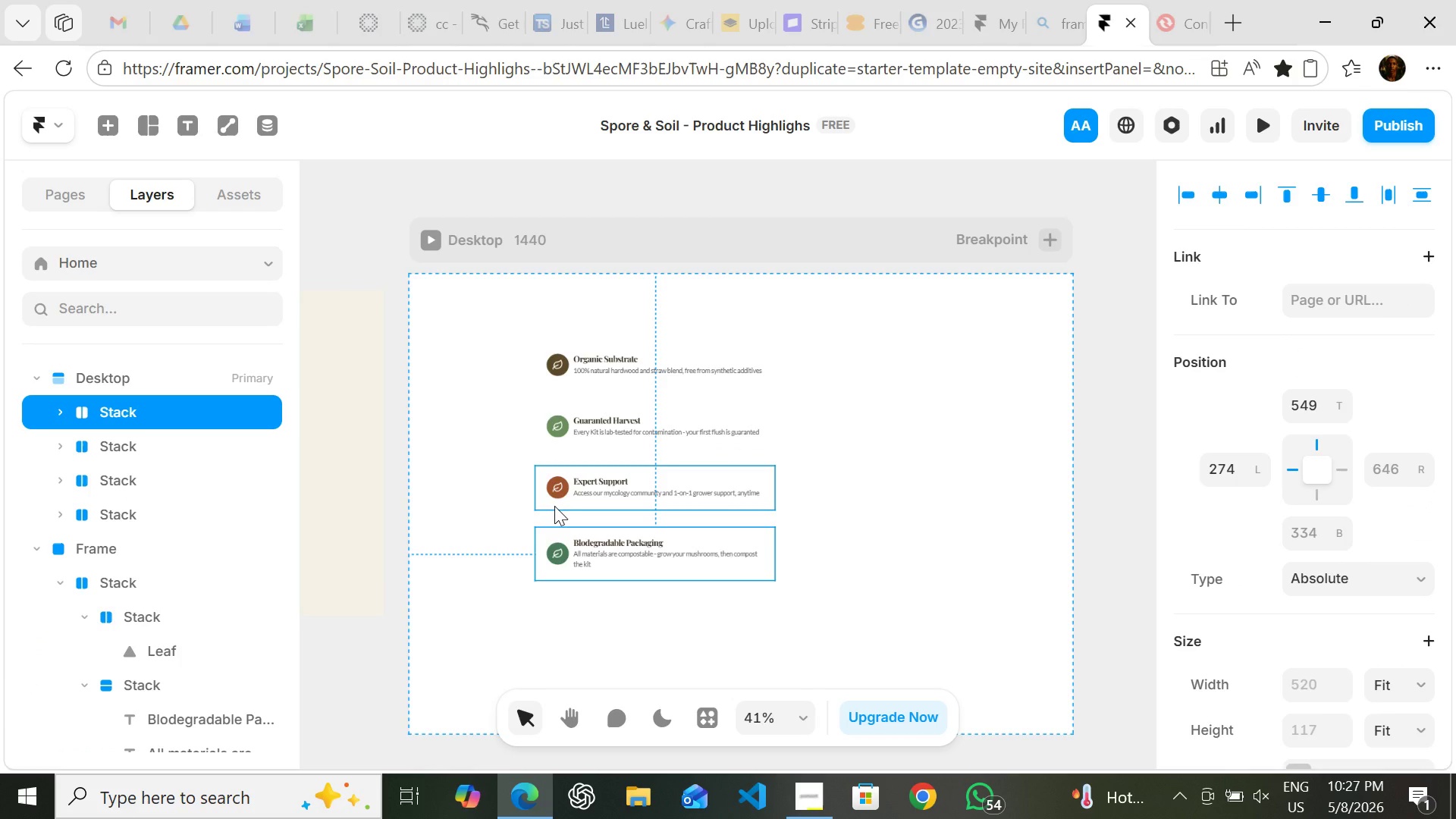 
hold_key(key=ShiftLeft, duration=1.51)
 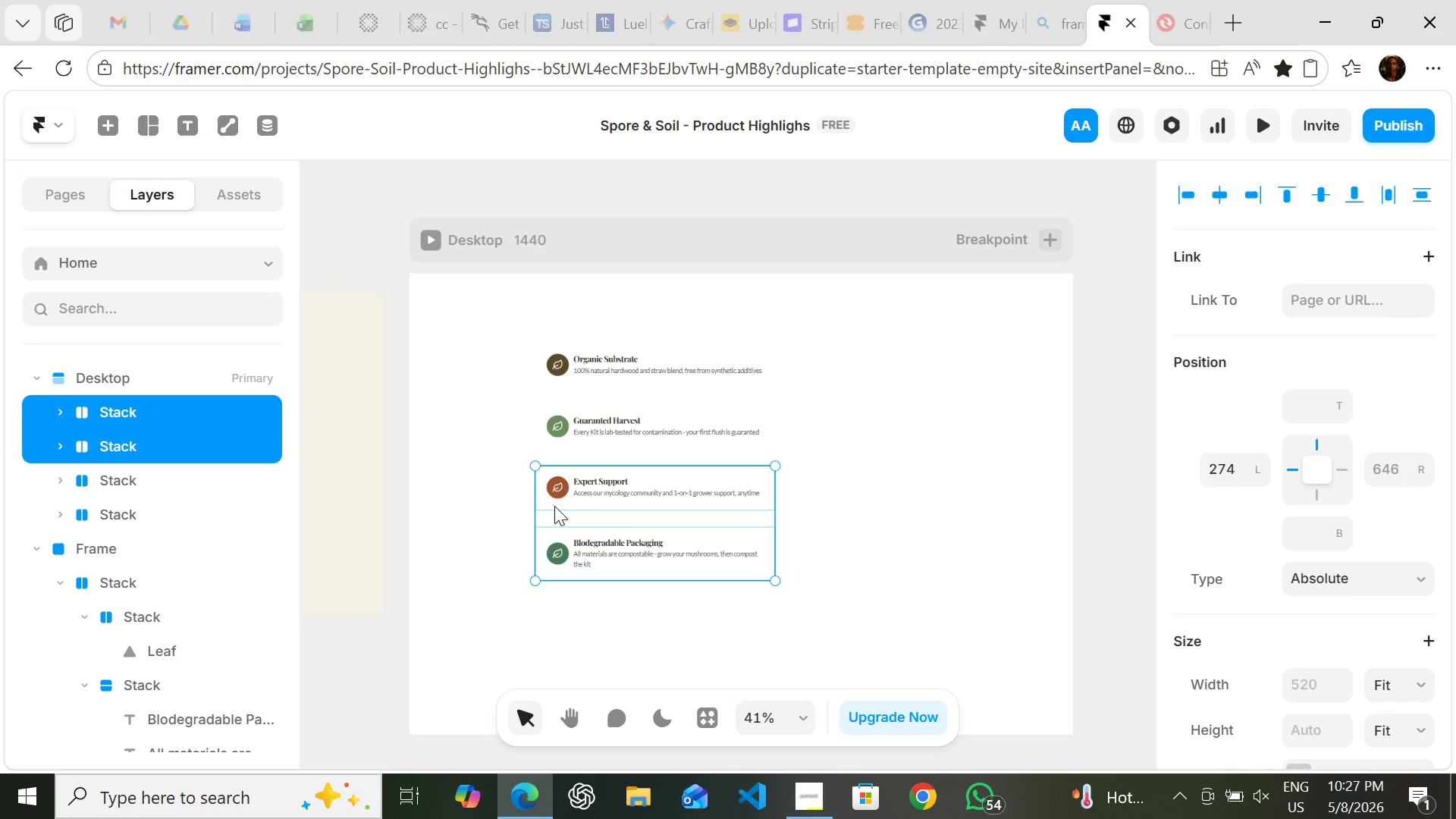 
hold_key(key=ShiftLeft, duration=1.52)
left_click([554, 506])
 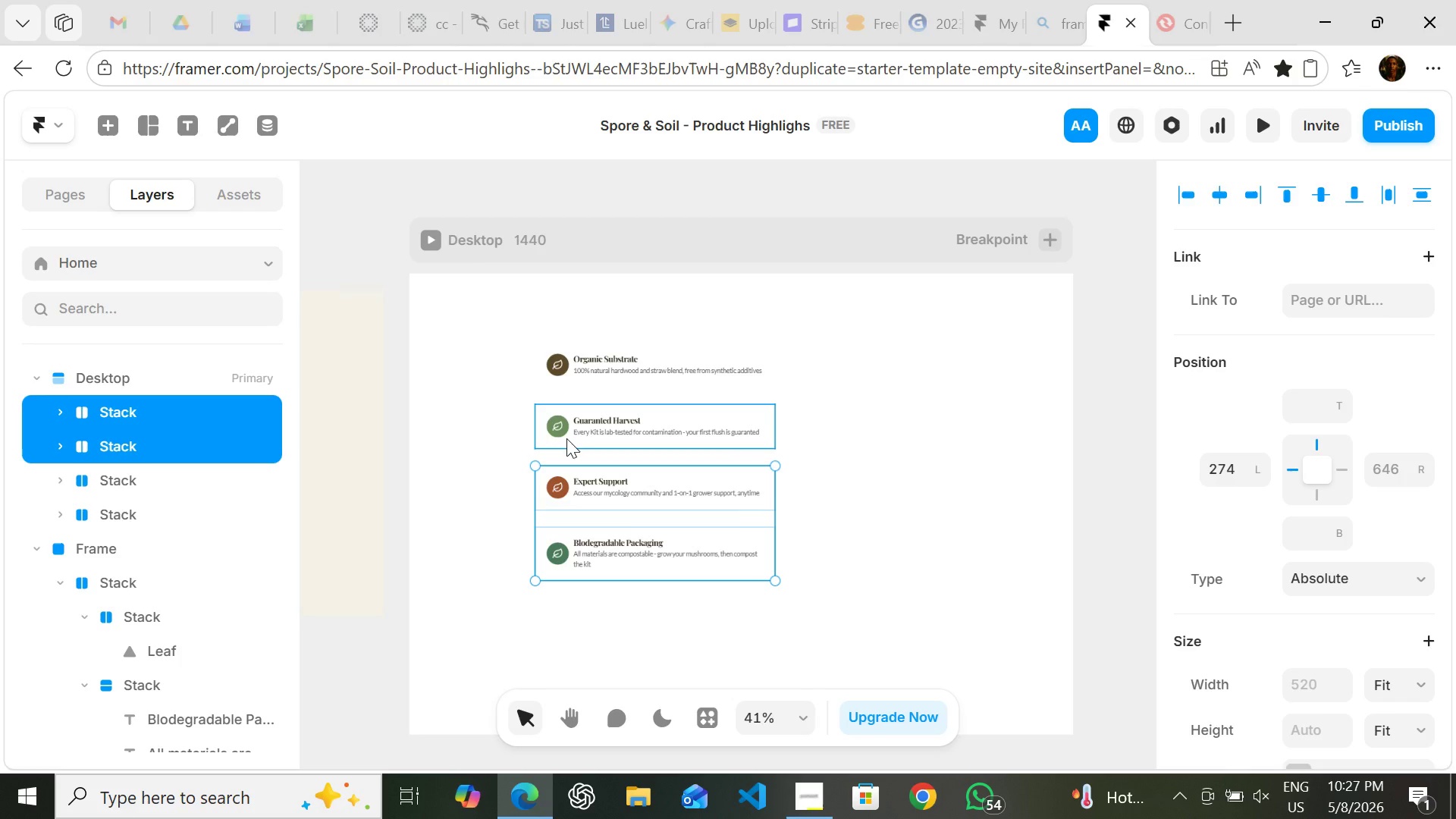 
hold_key(key=ShiftLeft, duration=1.51)
left_click([566, 438])
 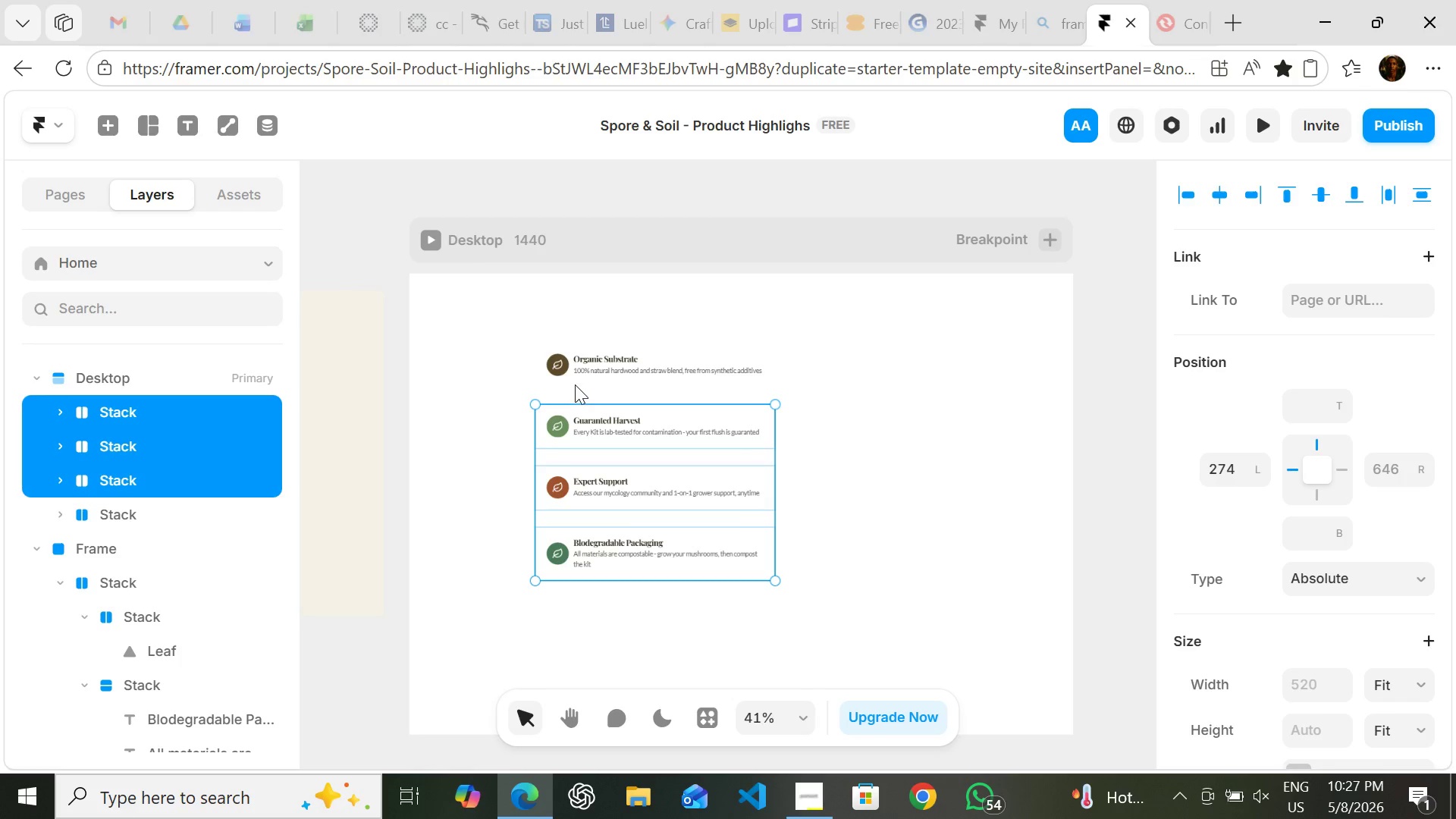 
hold_key(key=ShiftLeft, duration=1.49)
left_click([575, 381])
 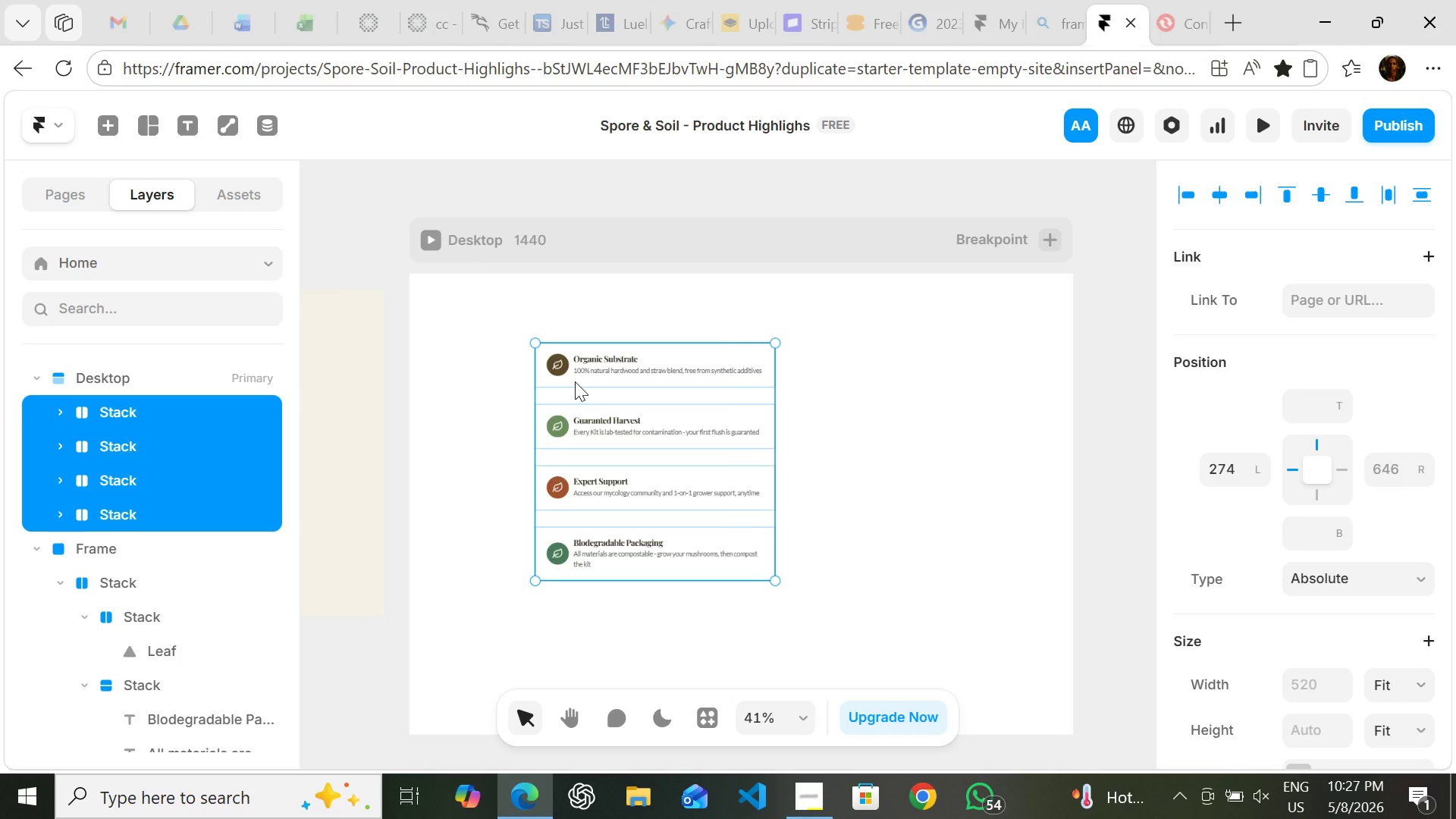 
wait(11.62)
 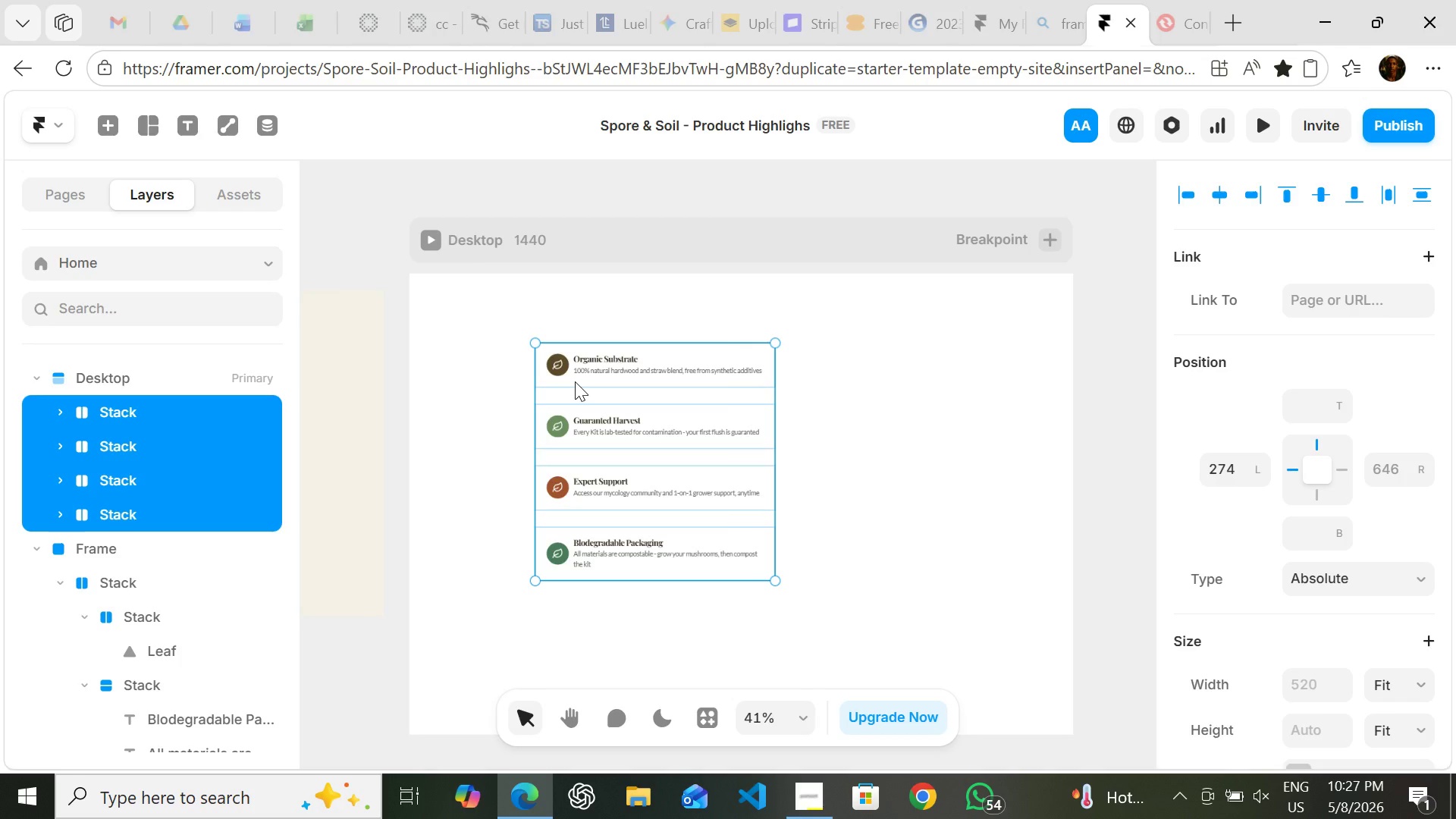 
mouse_move([1401, 529])
 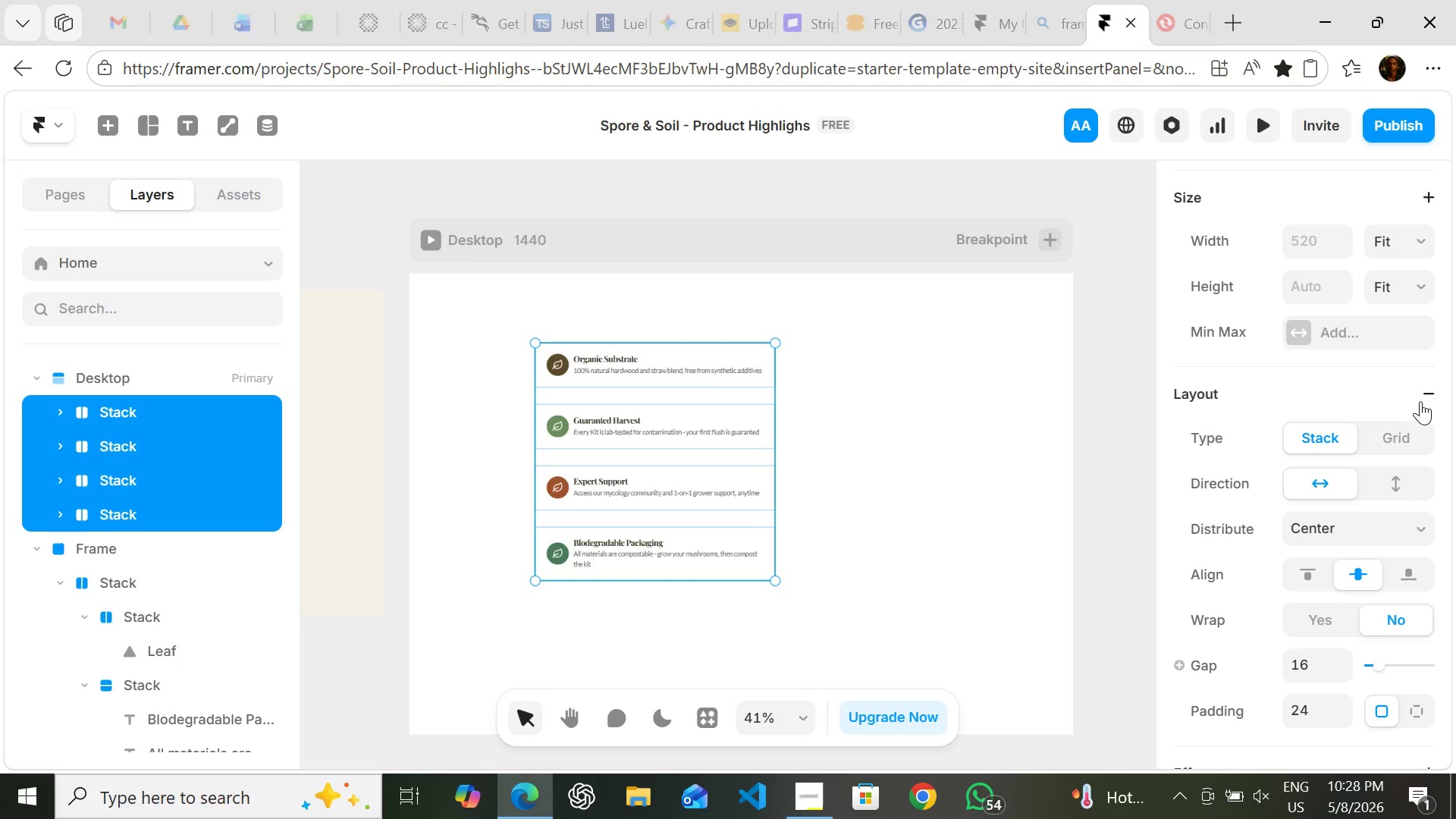 
left_click([1423, 389])
 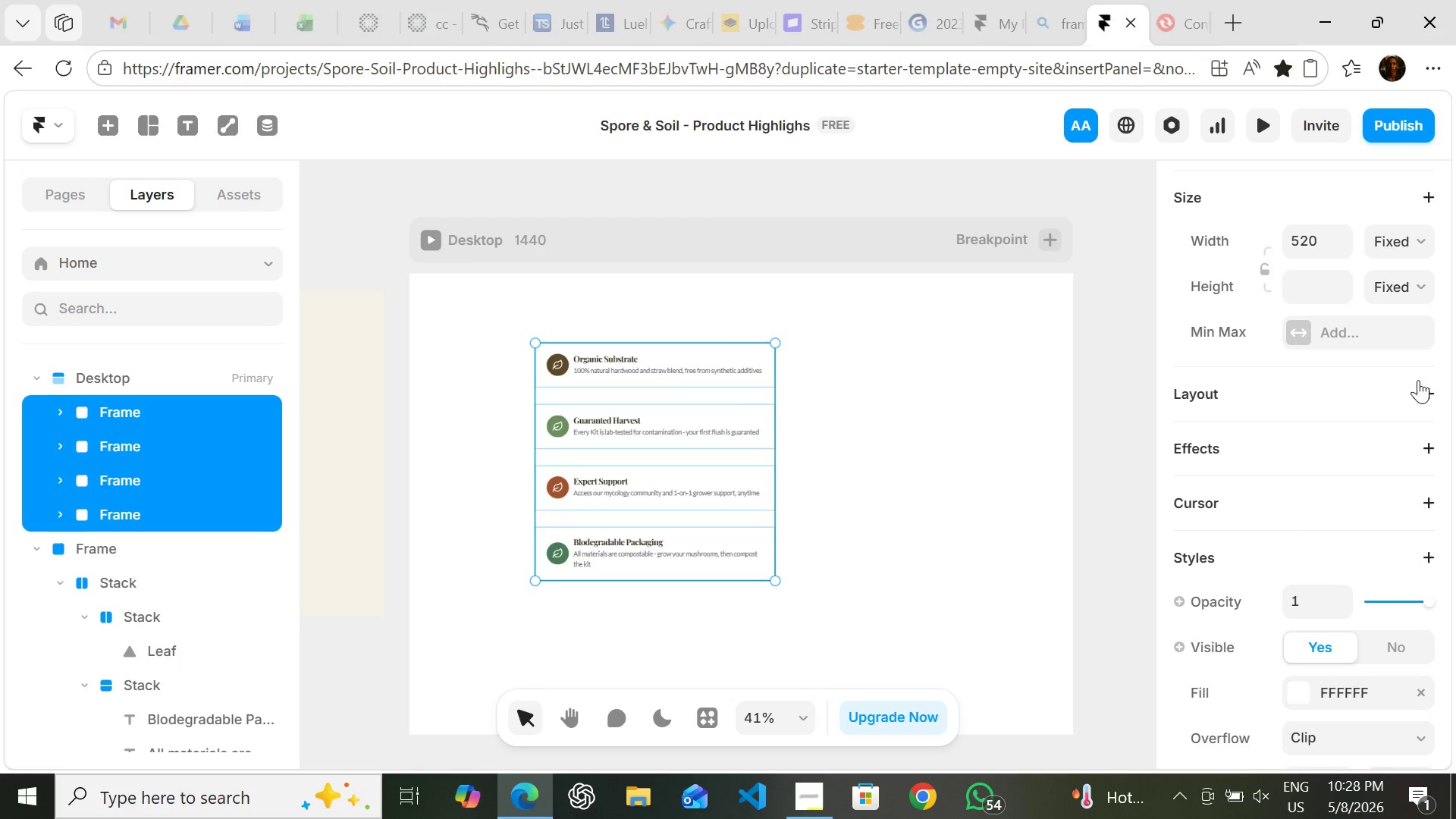 
wait(5.02)
 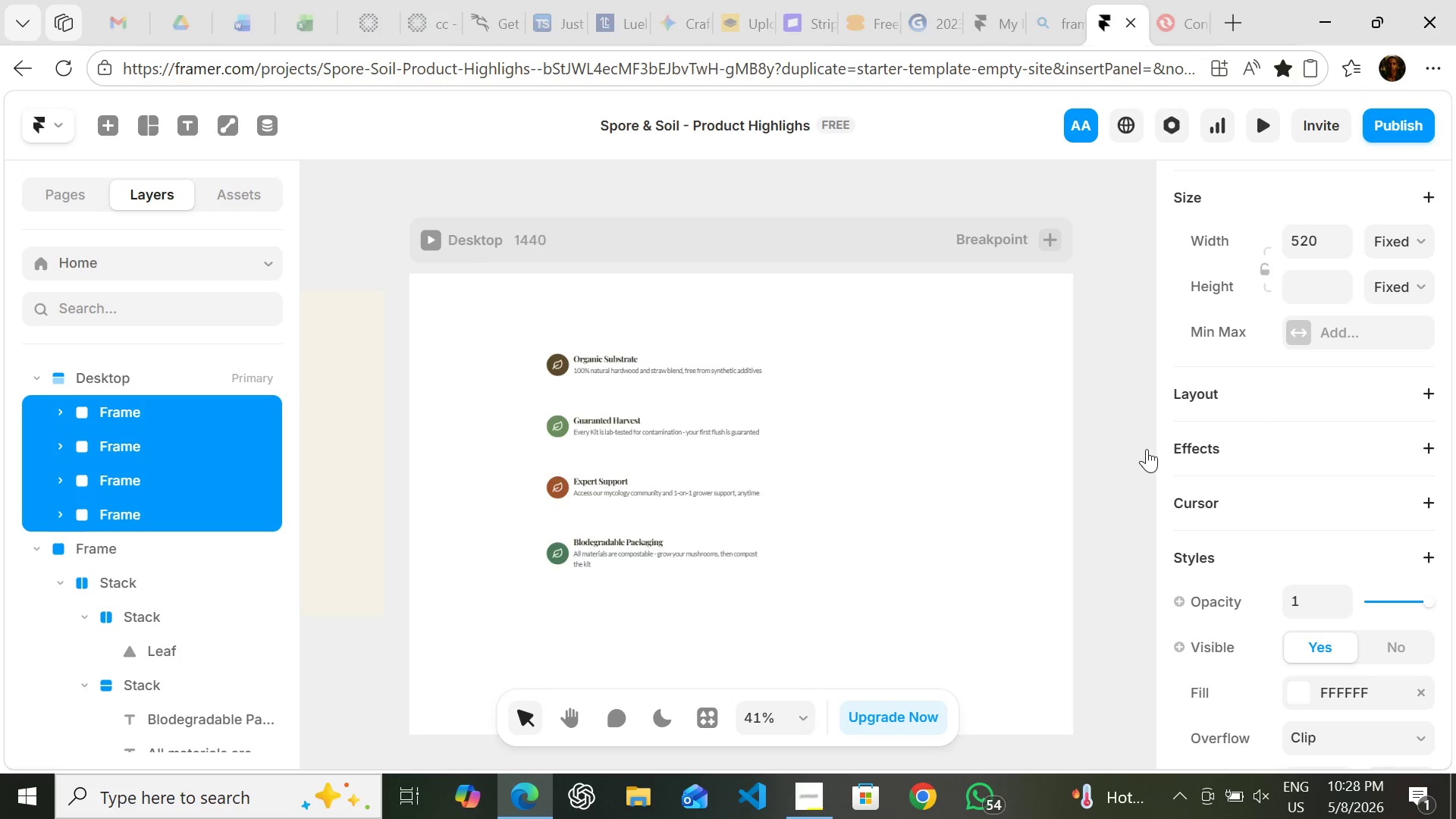 
left_click([1426, 390])
 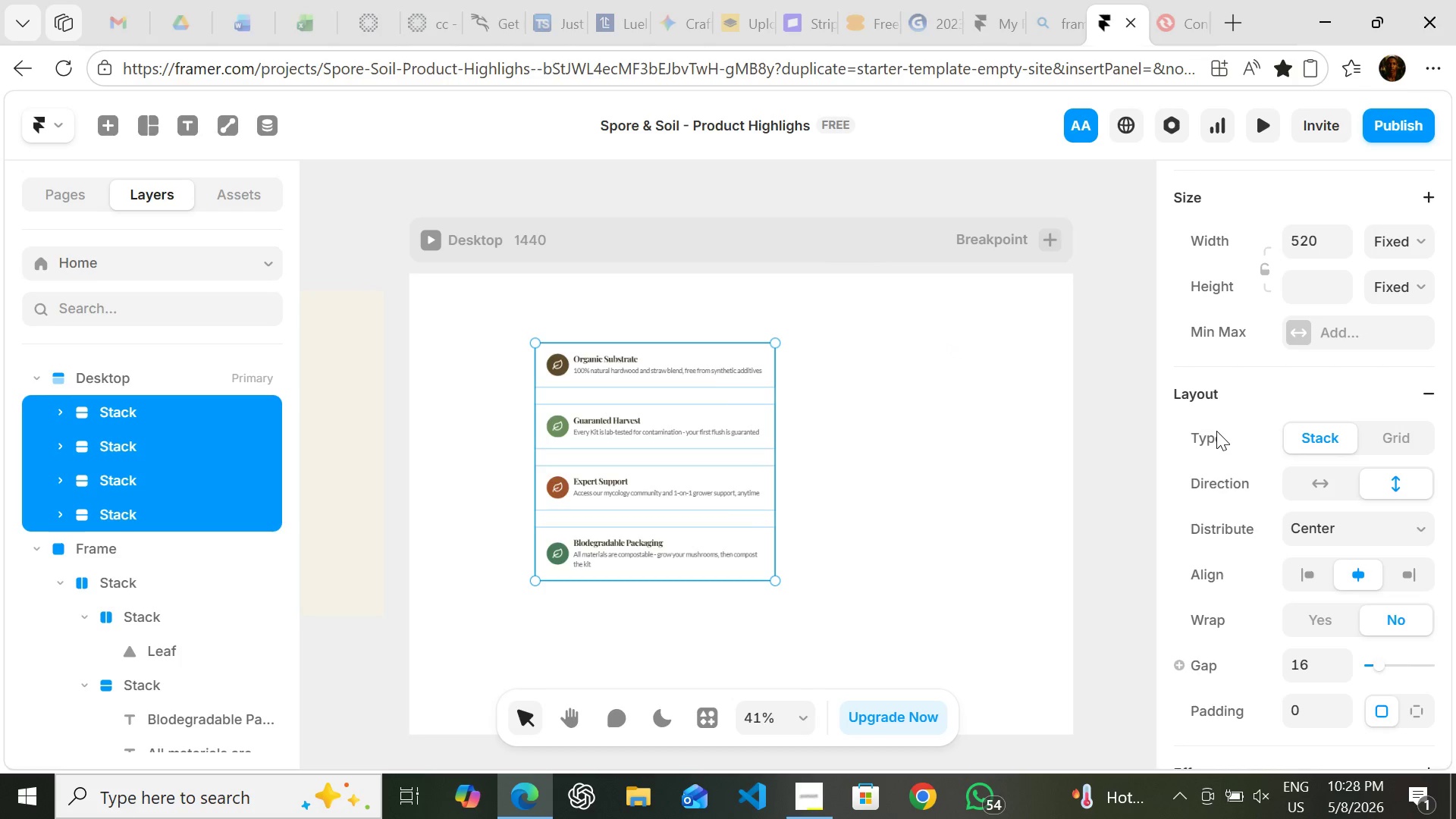 
wait(10.0)
 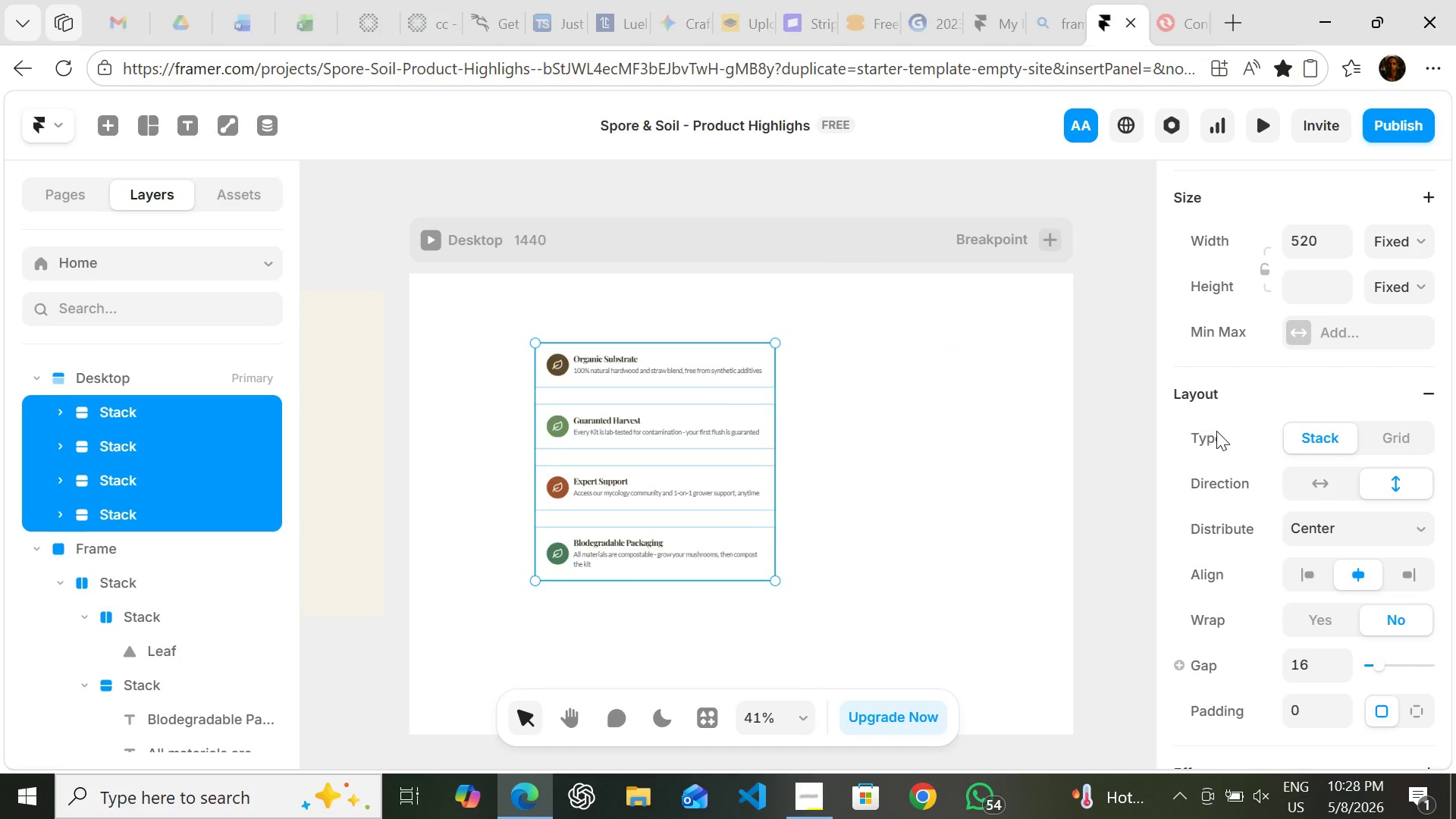 
mouse_move([1345, 479])
 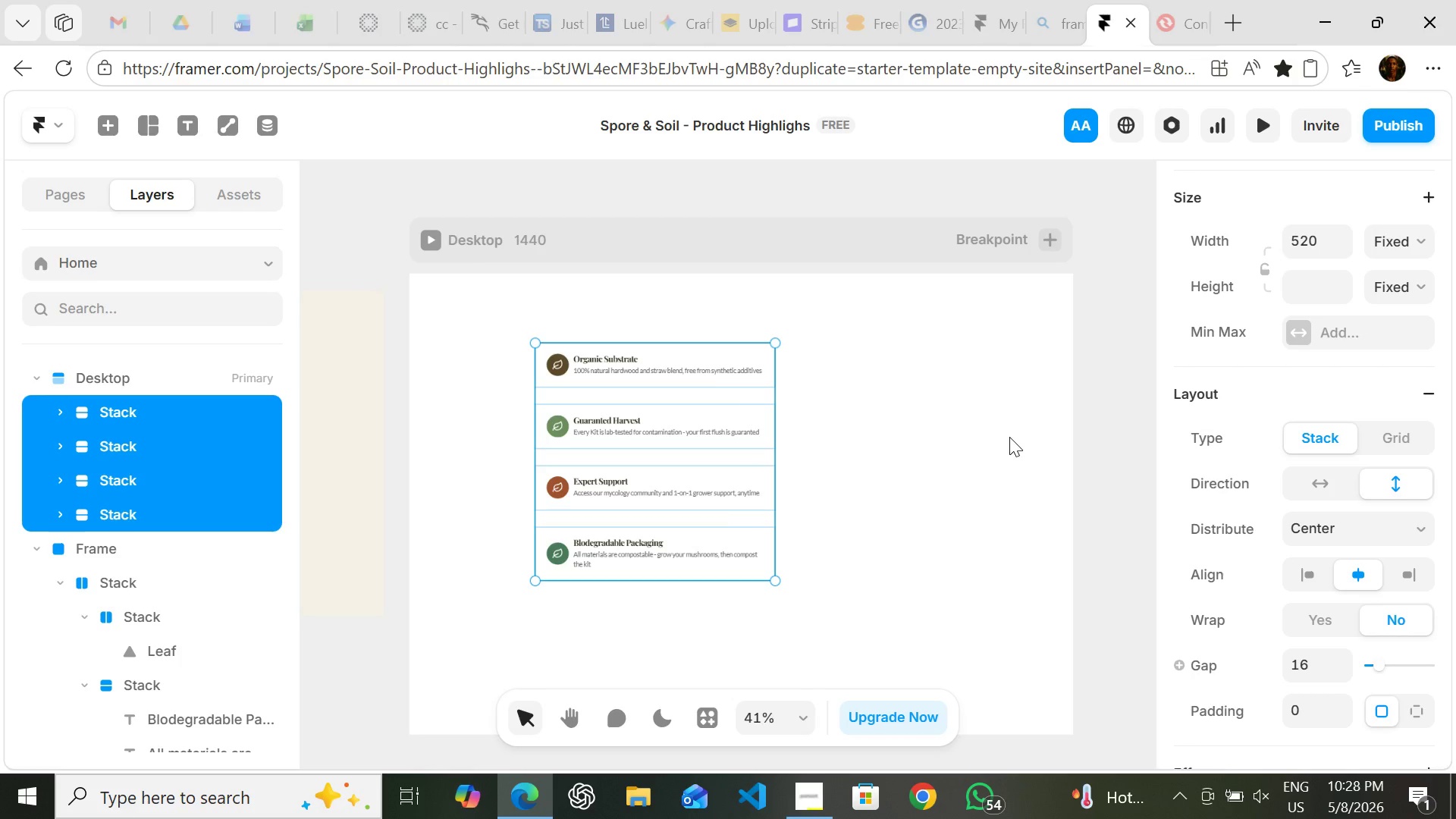 
key(Shift+A)
 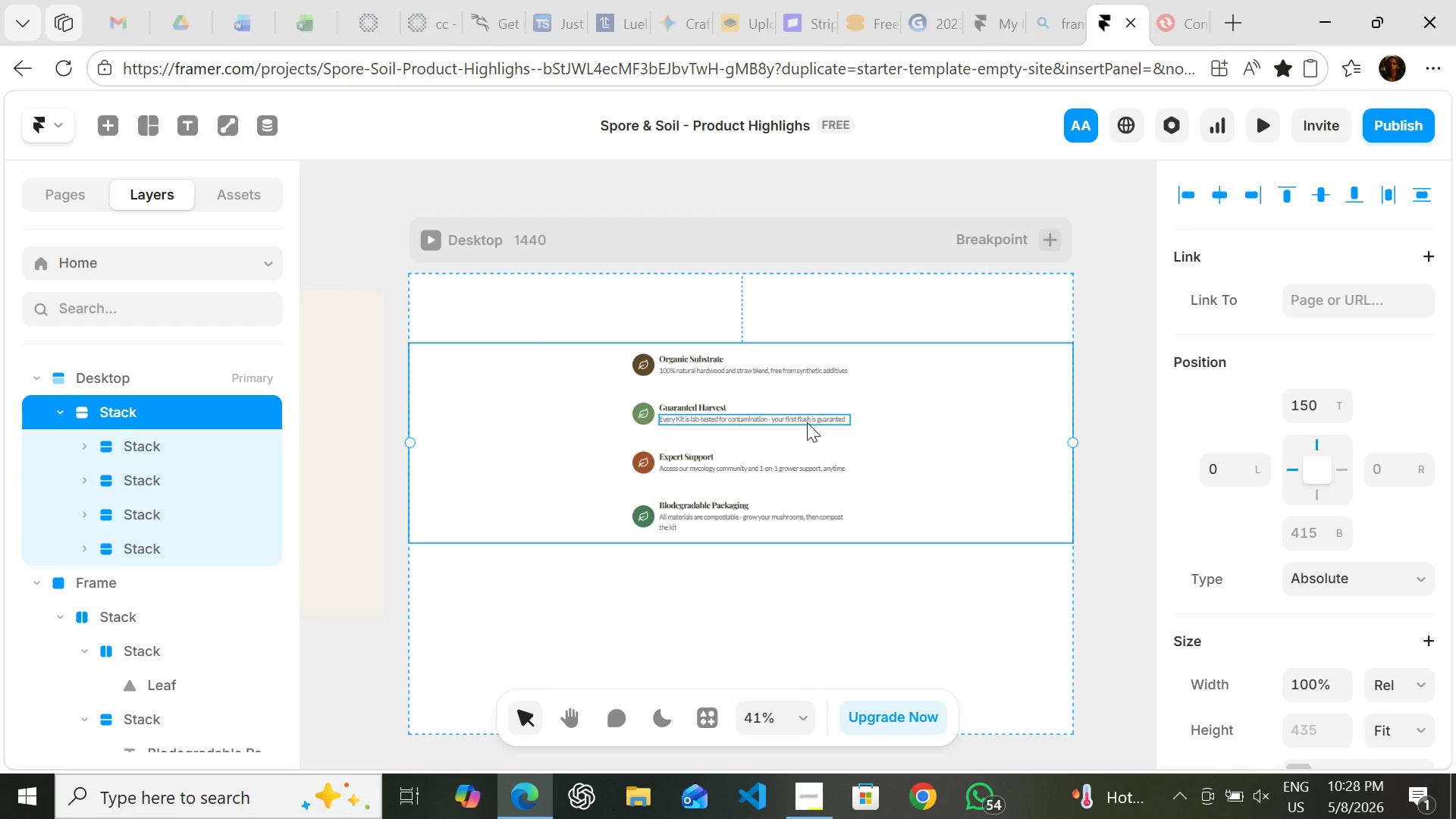 
wait(8.88)
 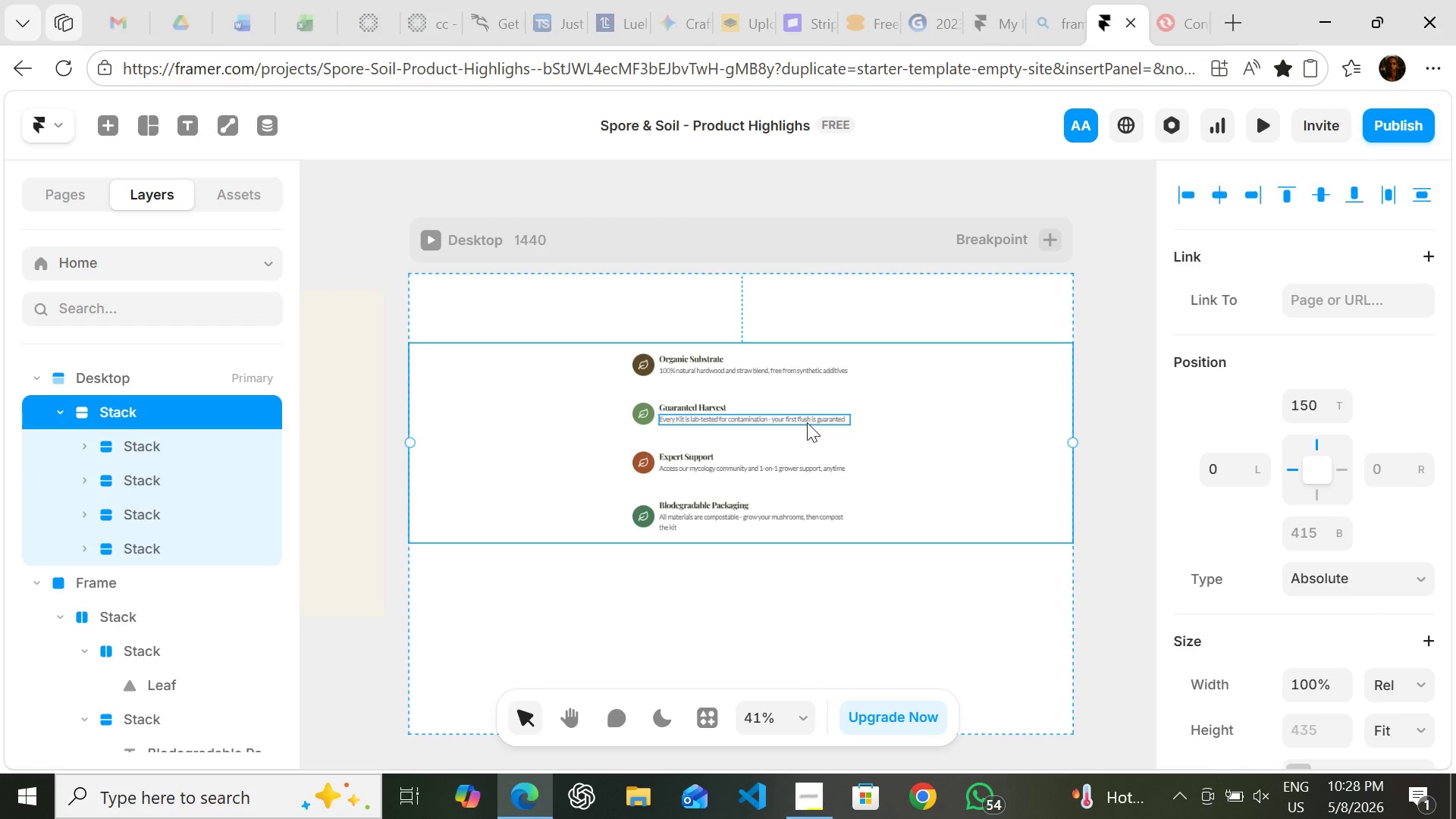 
mouse_move([1280, 563])
 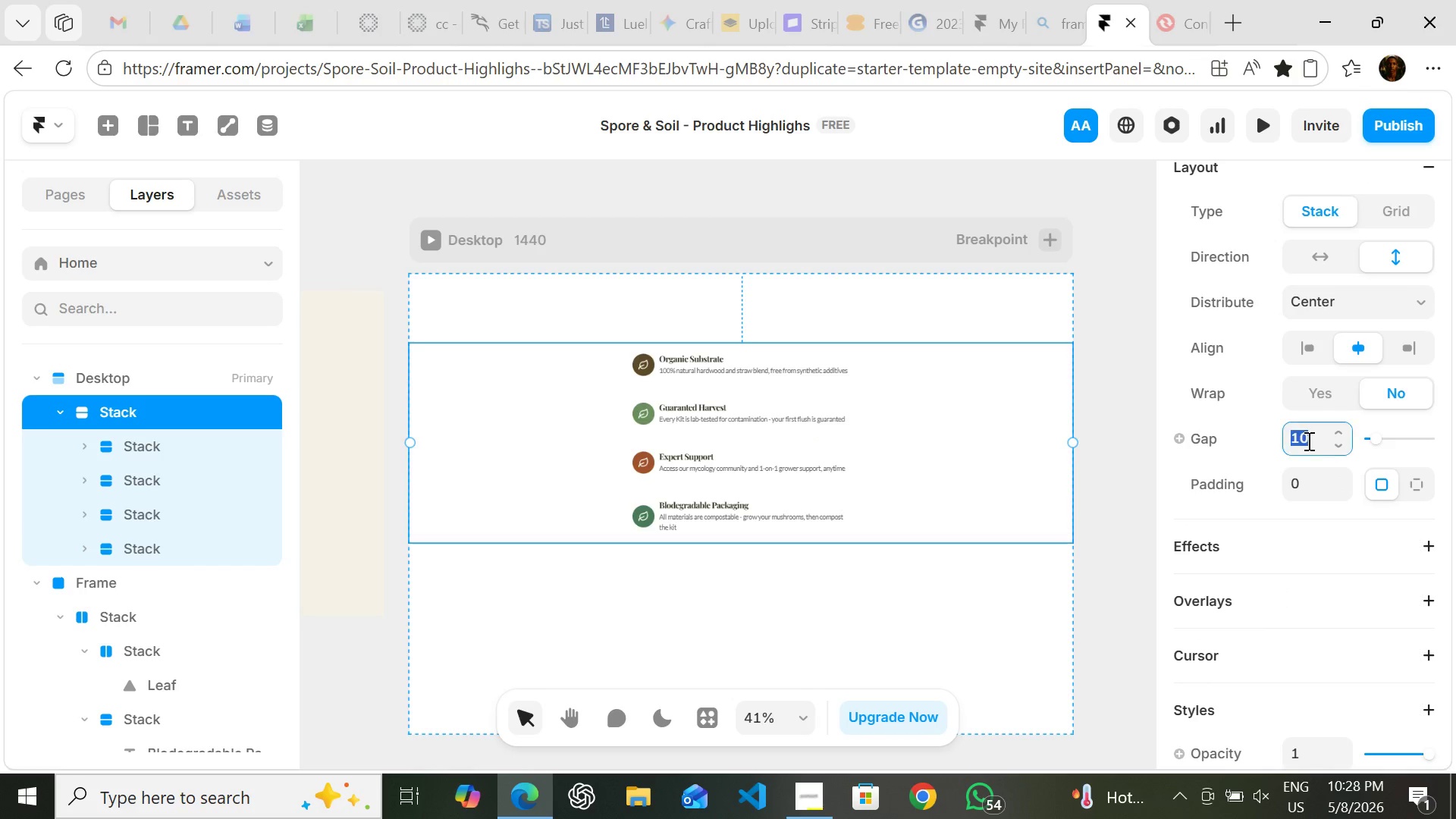 
left_click([1307, 441])
 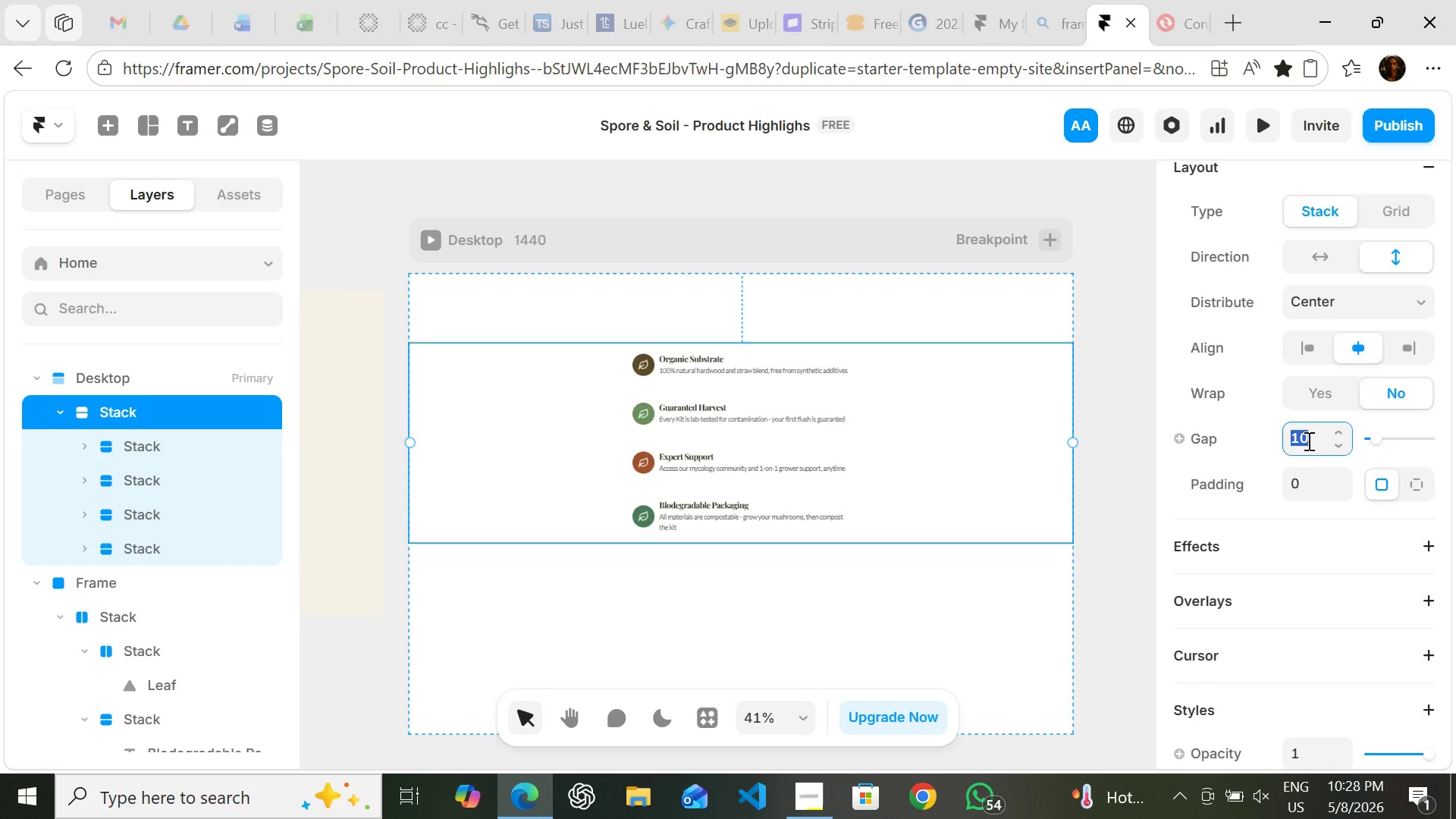 
type(28)
 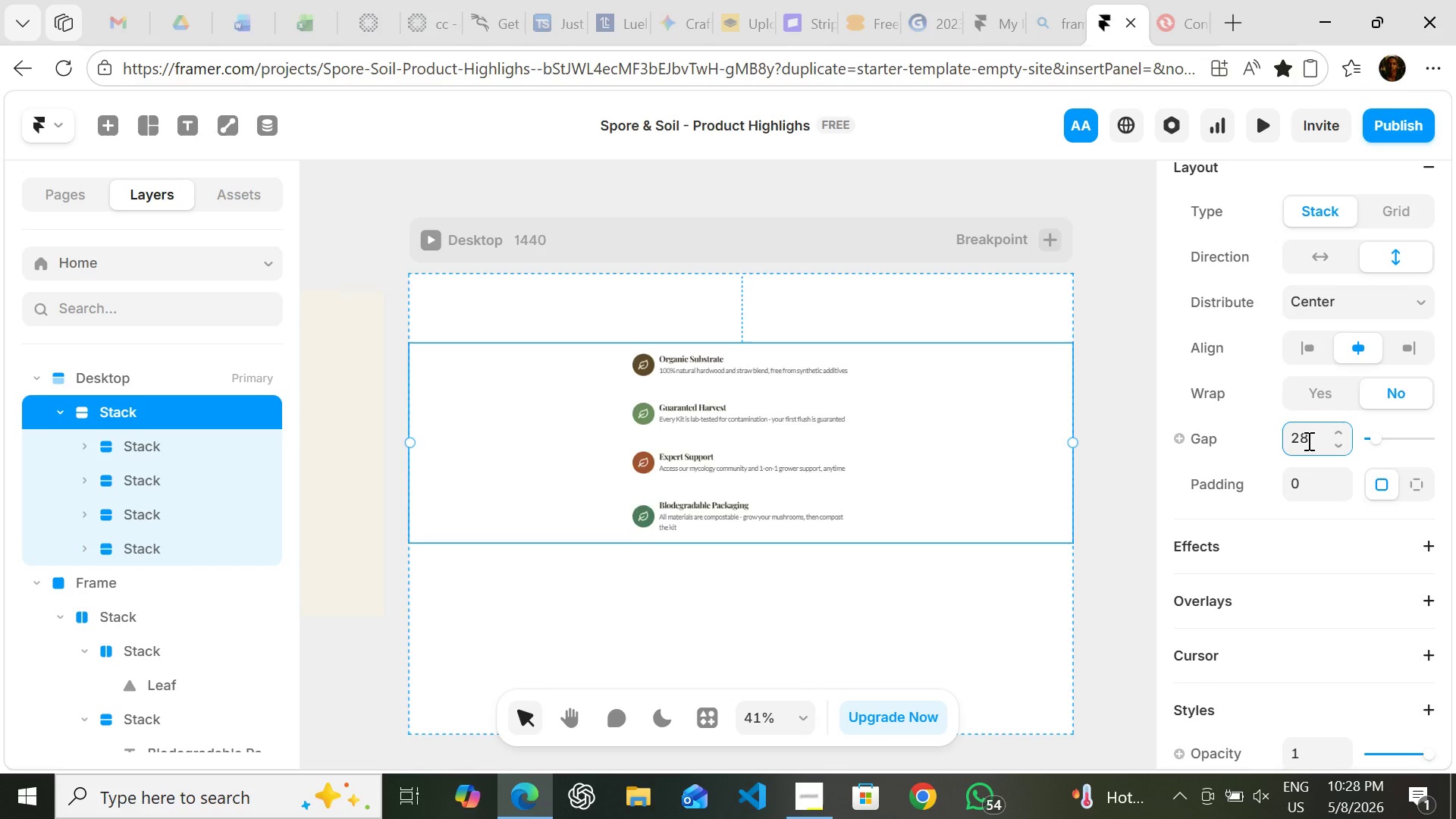 
key(Enter)
 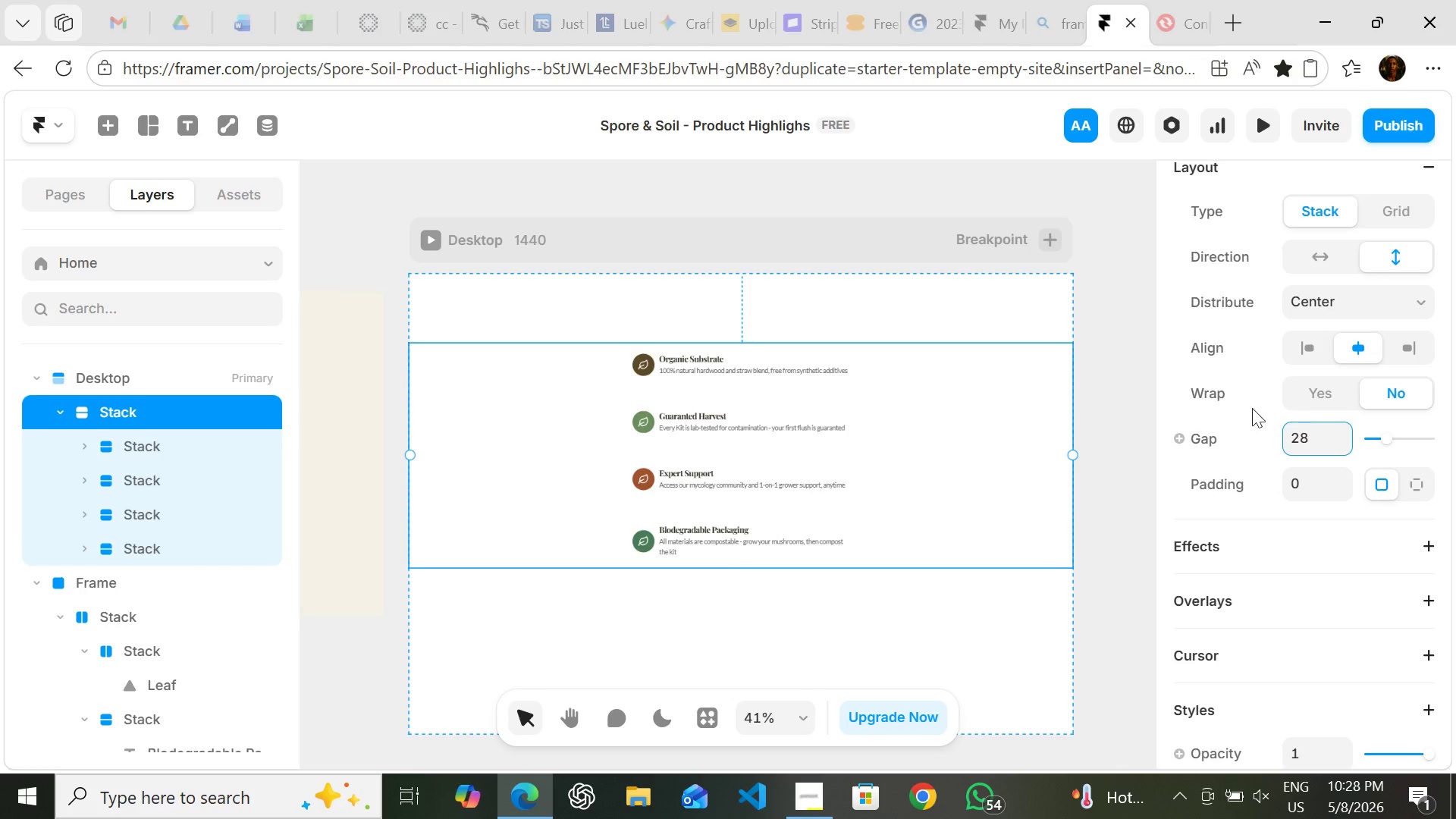 
left_click([1312, 494])
 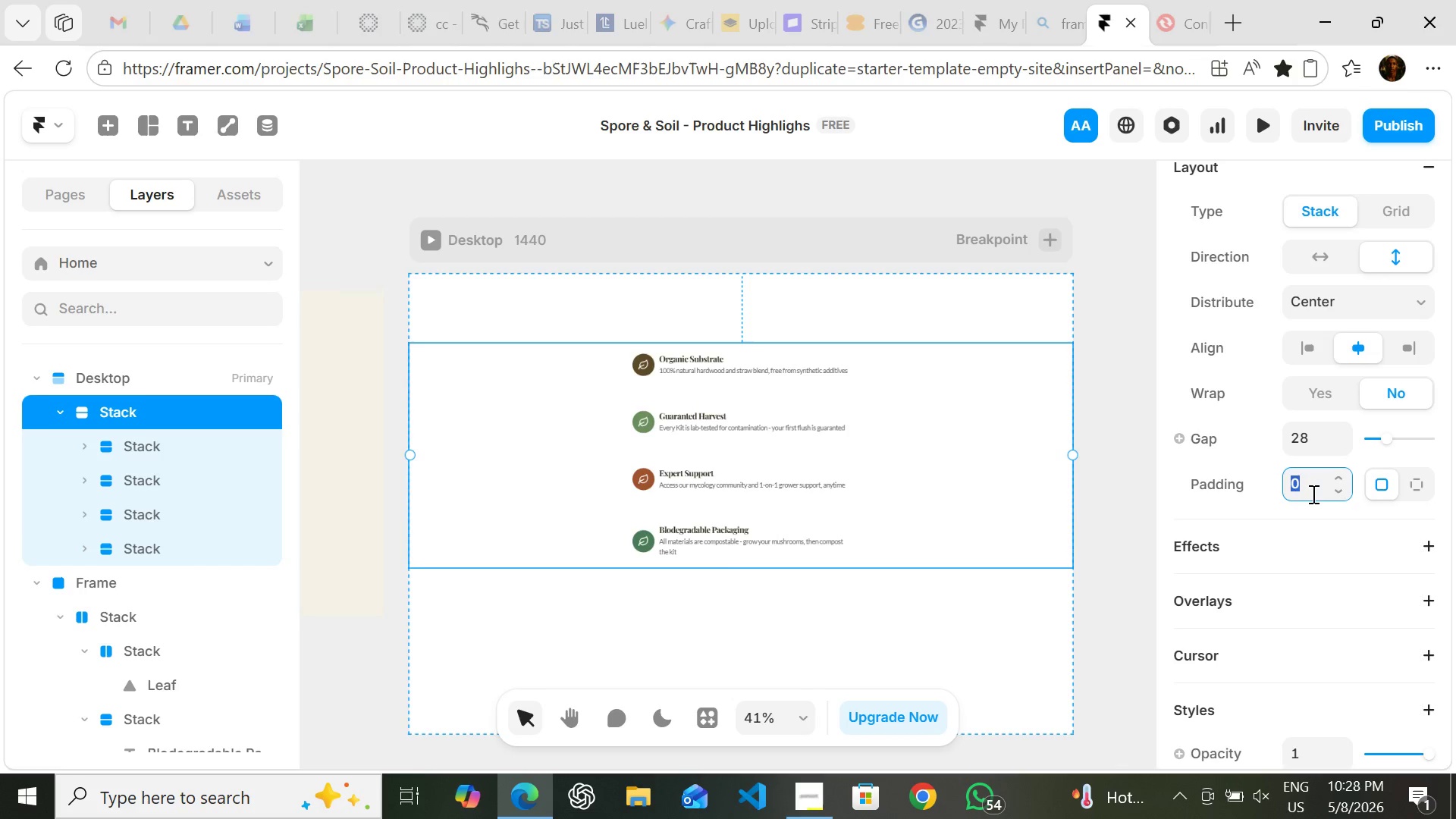 
type(48)
 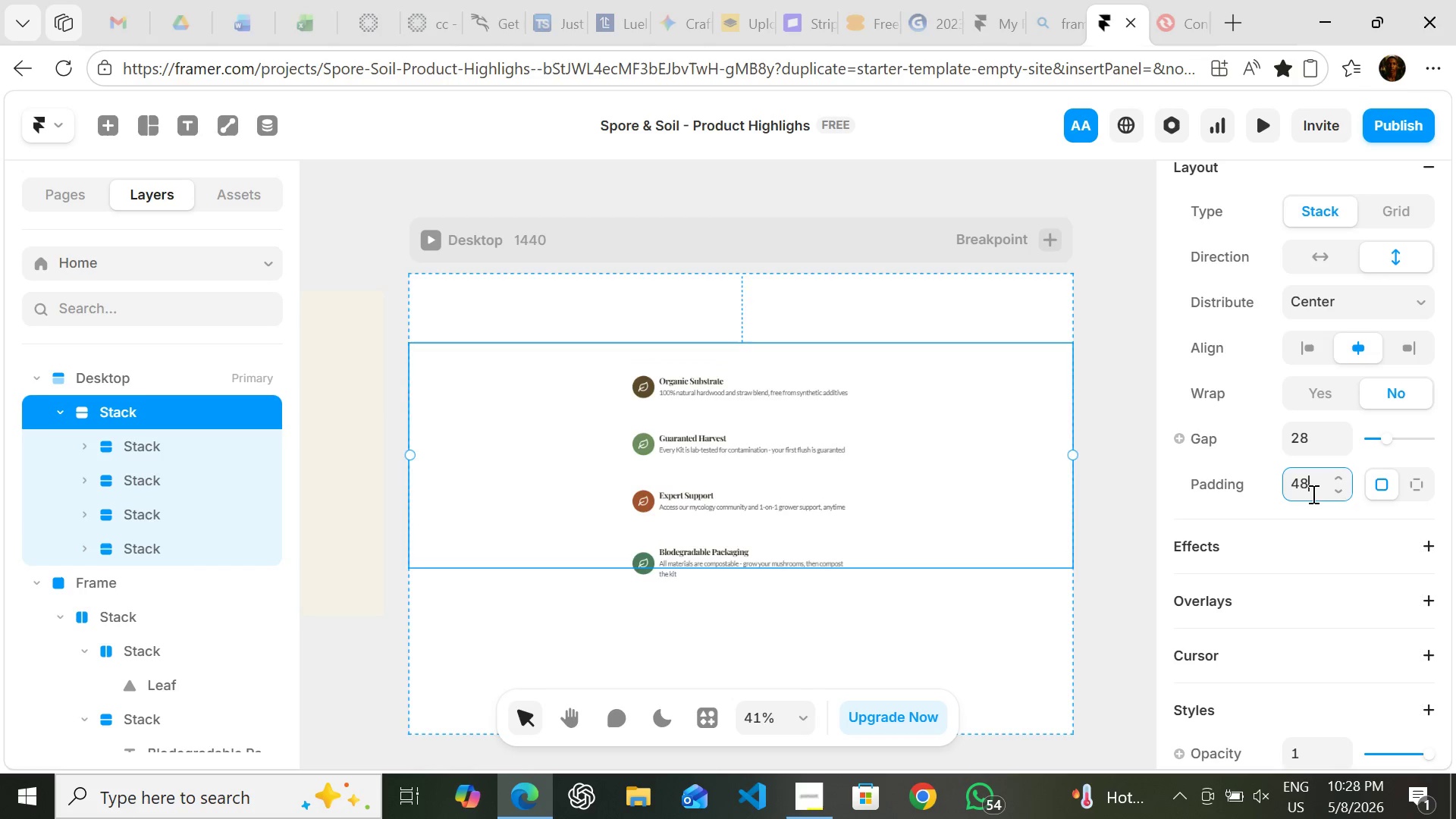 
key(Enter)
 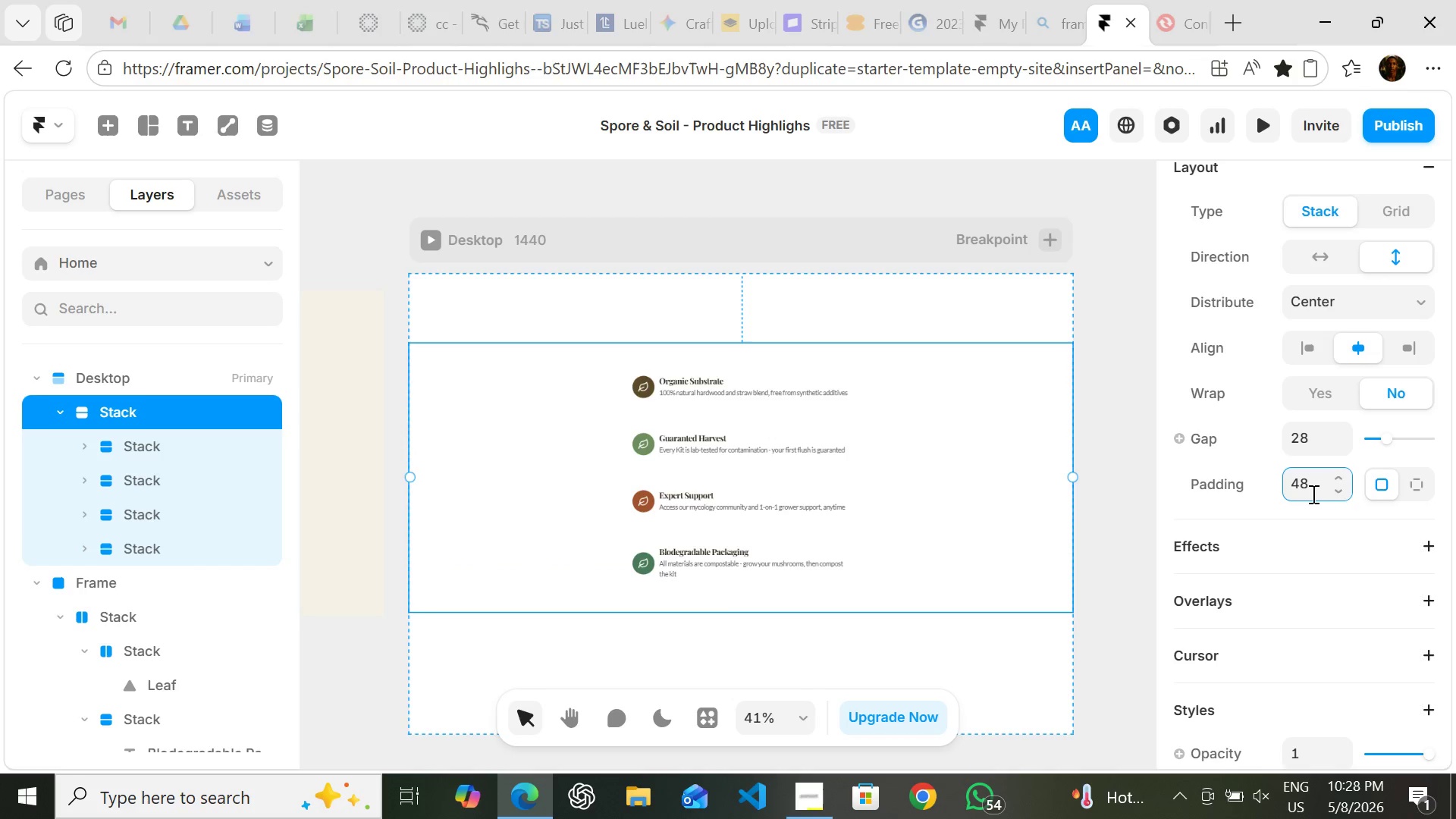 
mouse_move([1295, 416])
 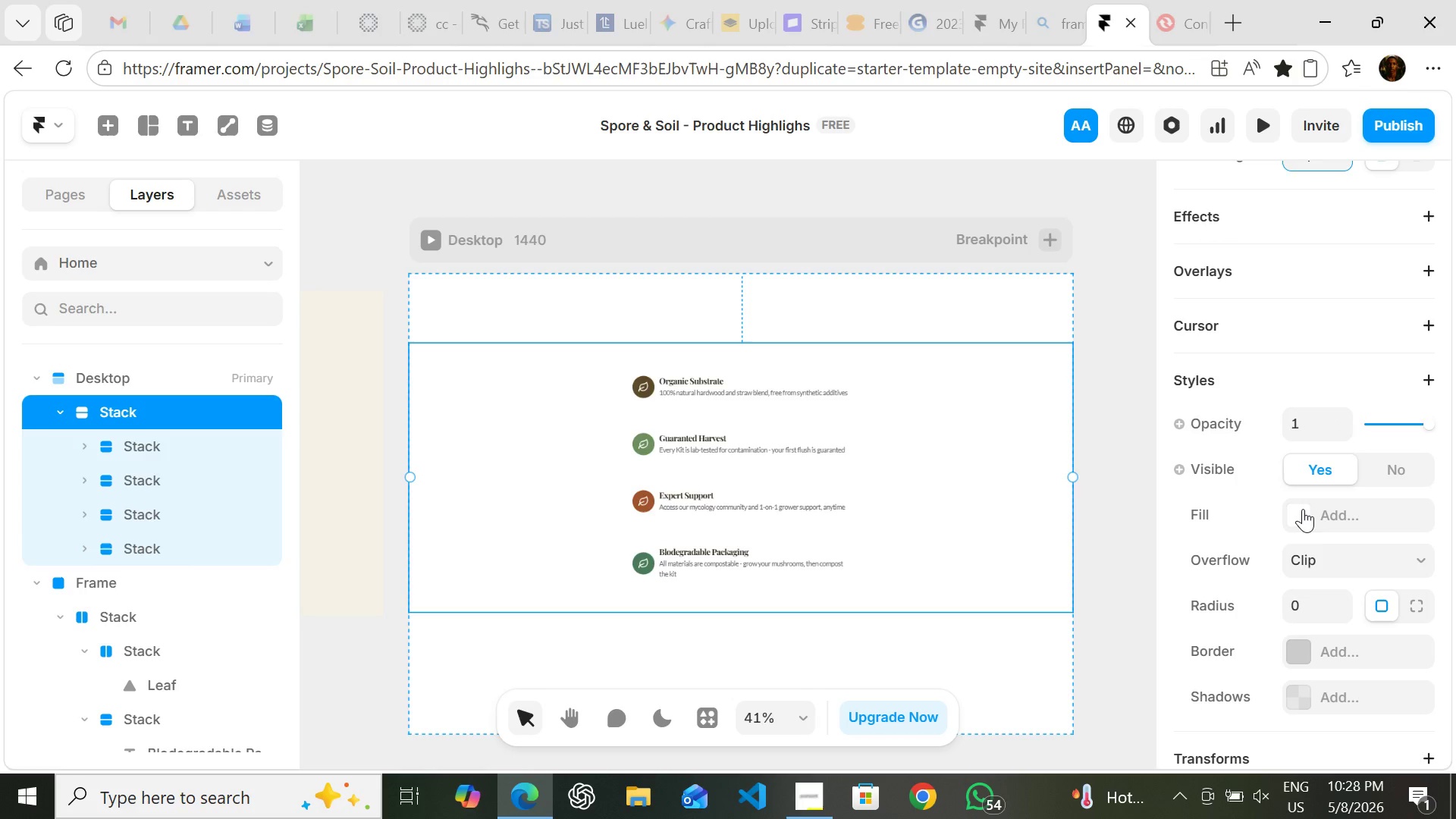 
left_click([1303, 509])
 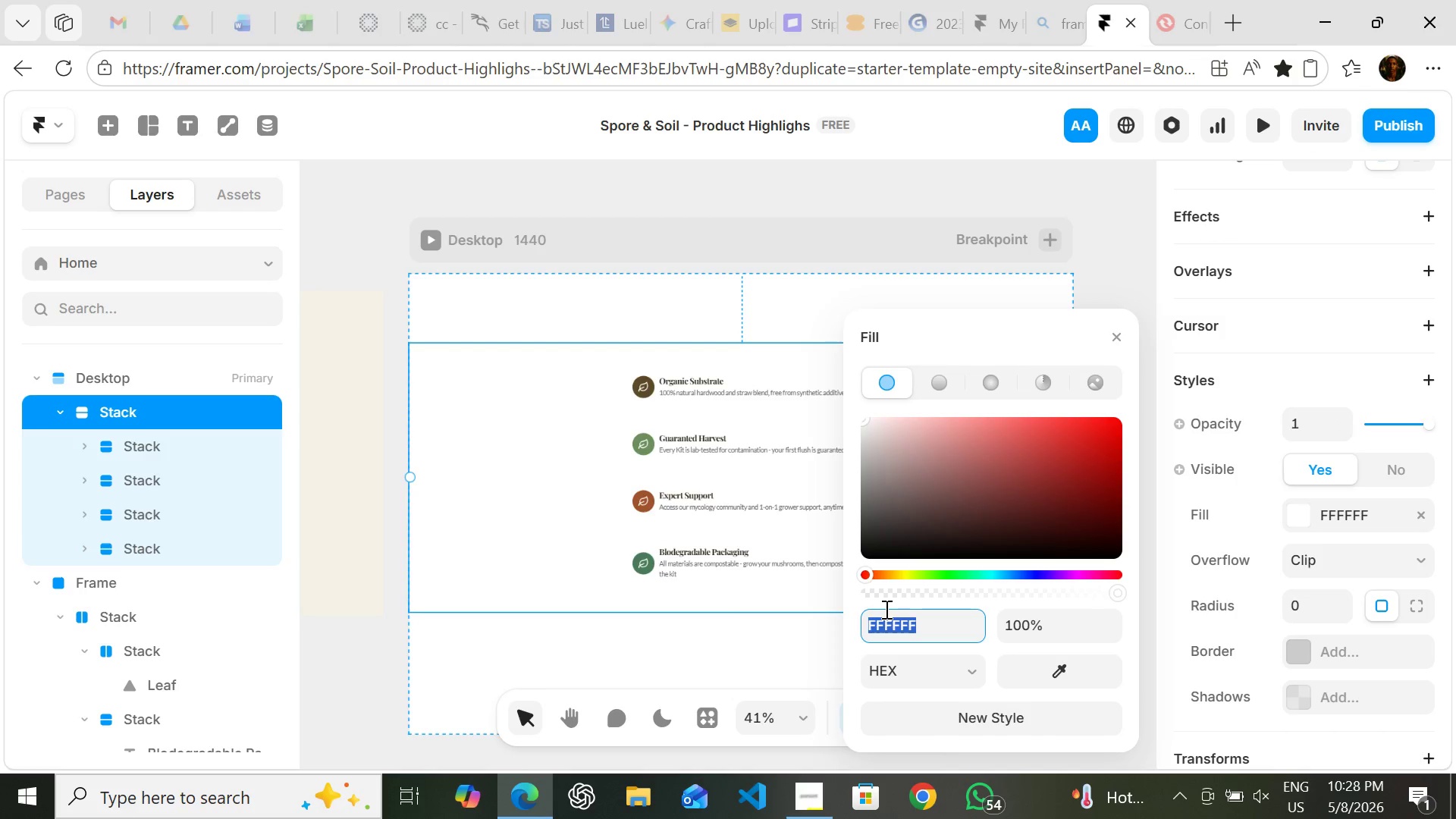 
type(fa)
 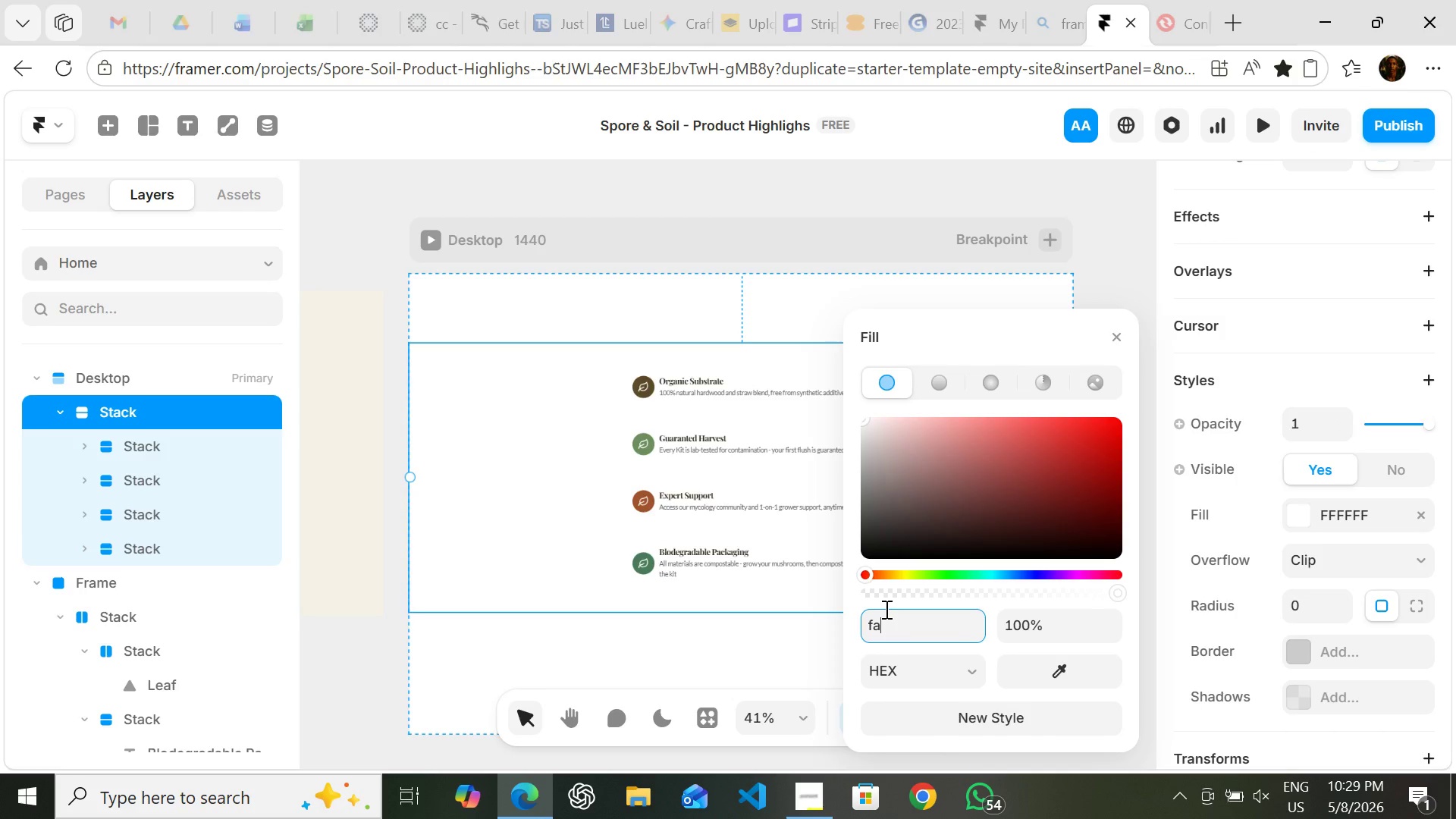 
type(f7f2)
 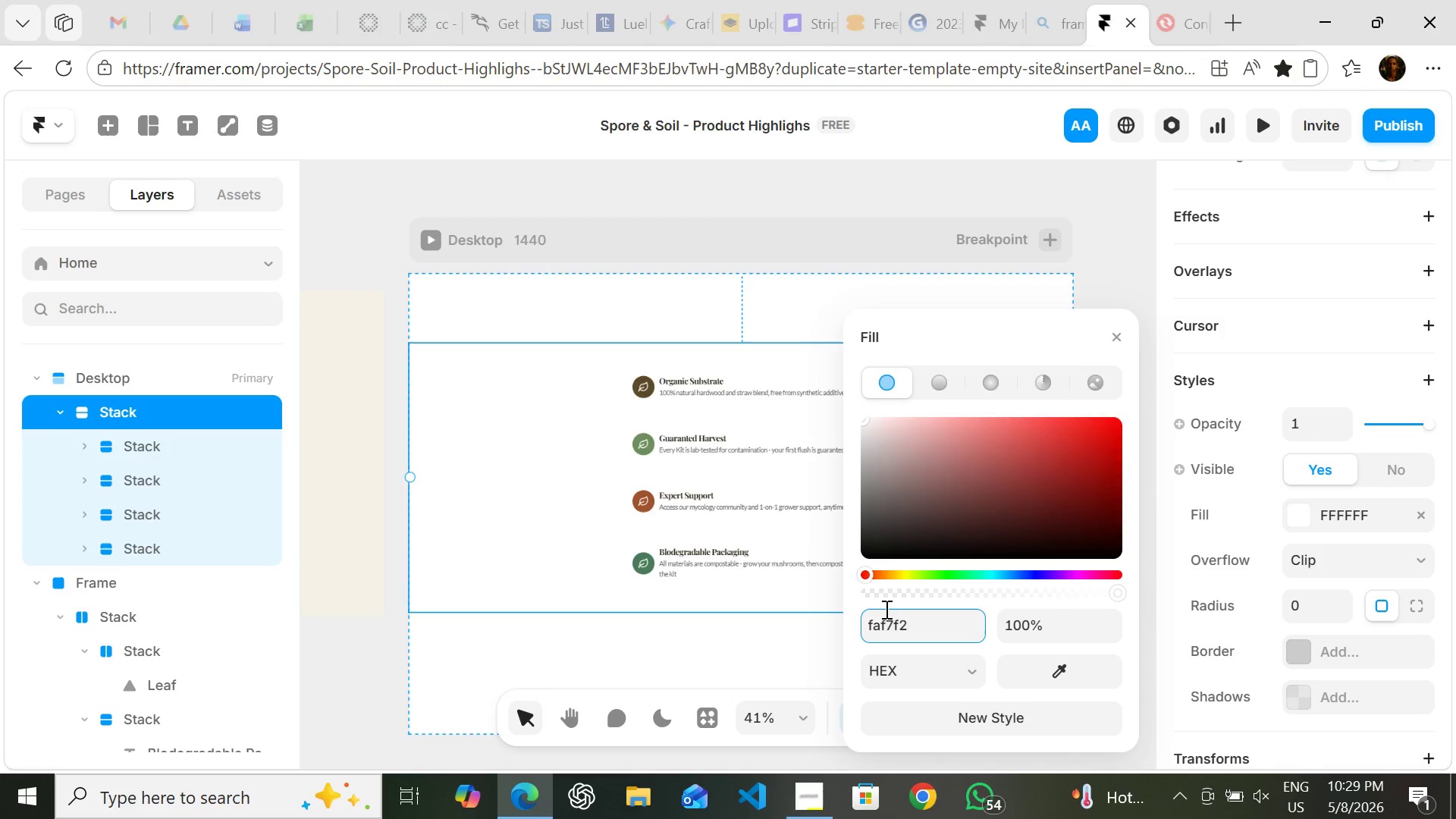 
key(Enter)
 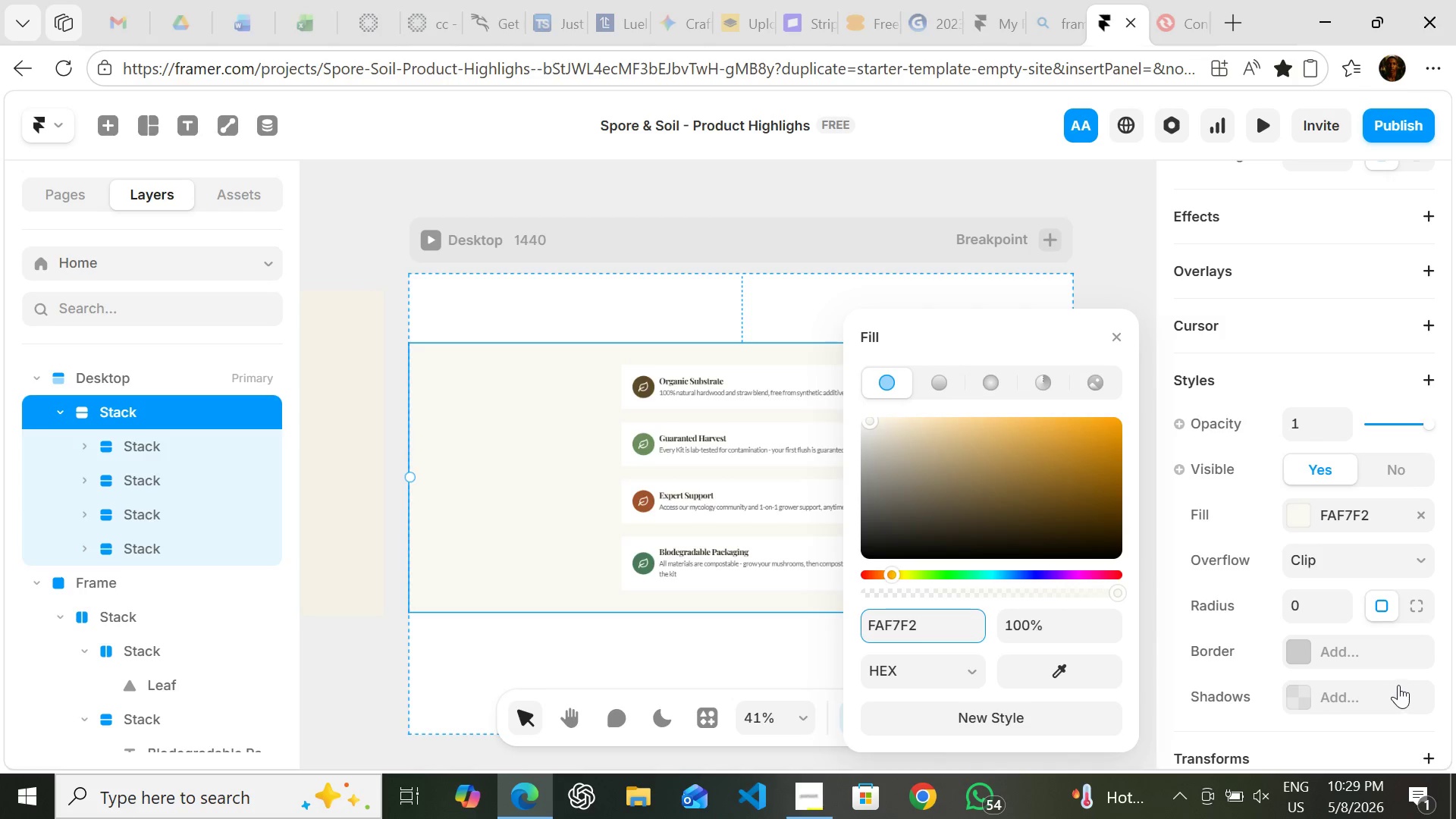 
left_click([1316, 602])
 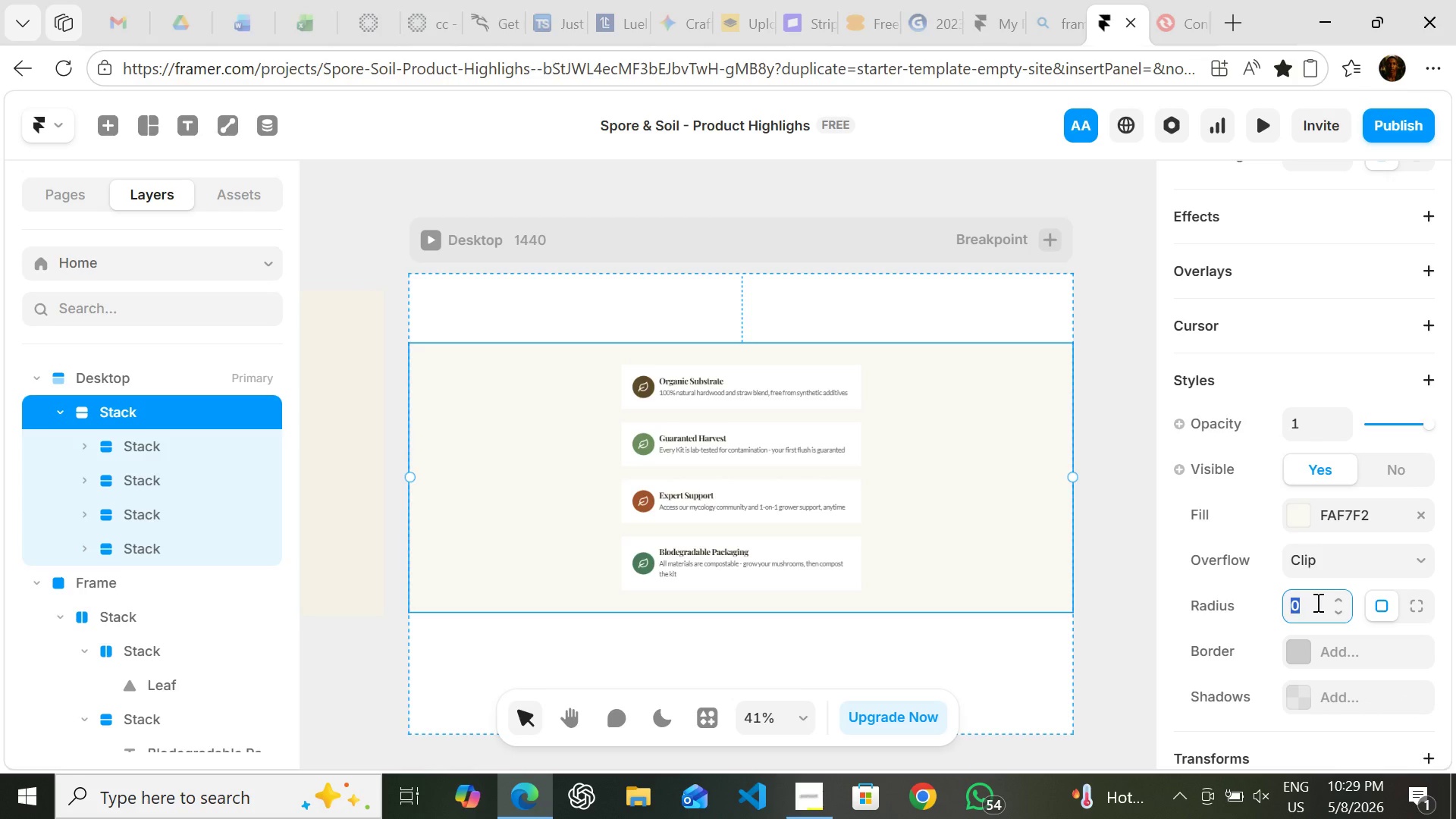 
type(16)
 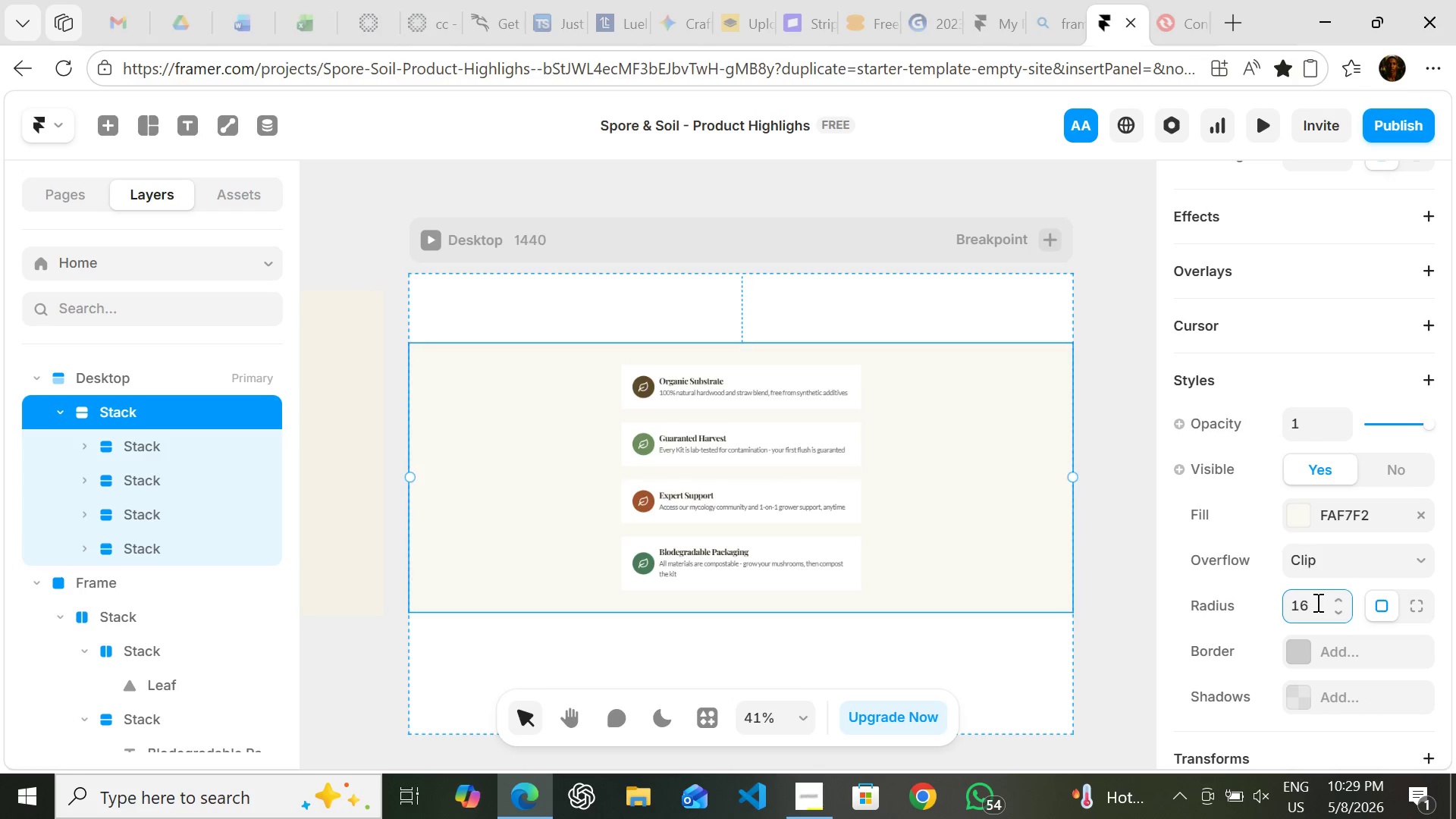 
key(Enter)
 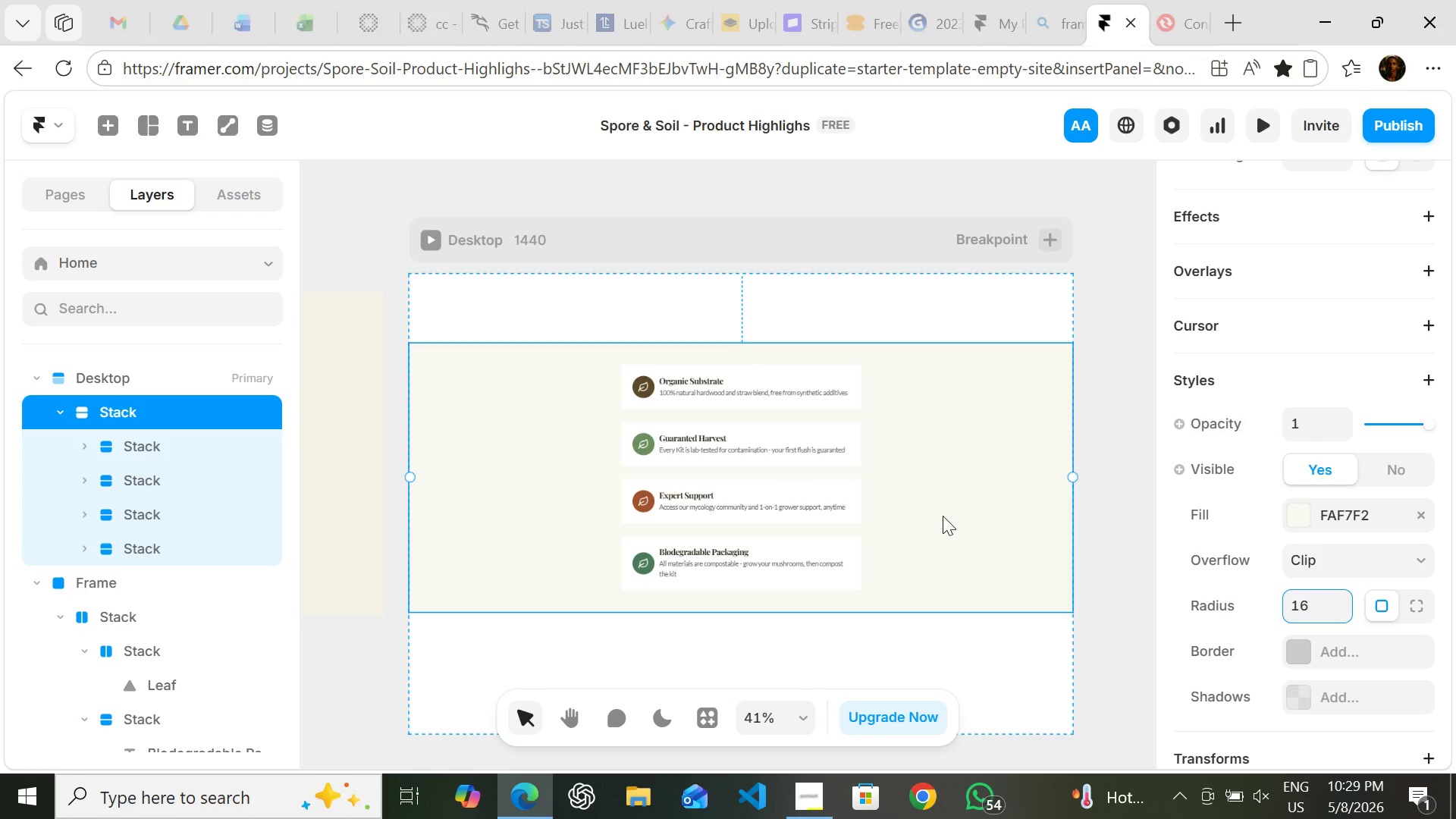 
wait(23.91)
 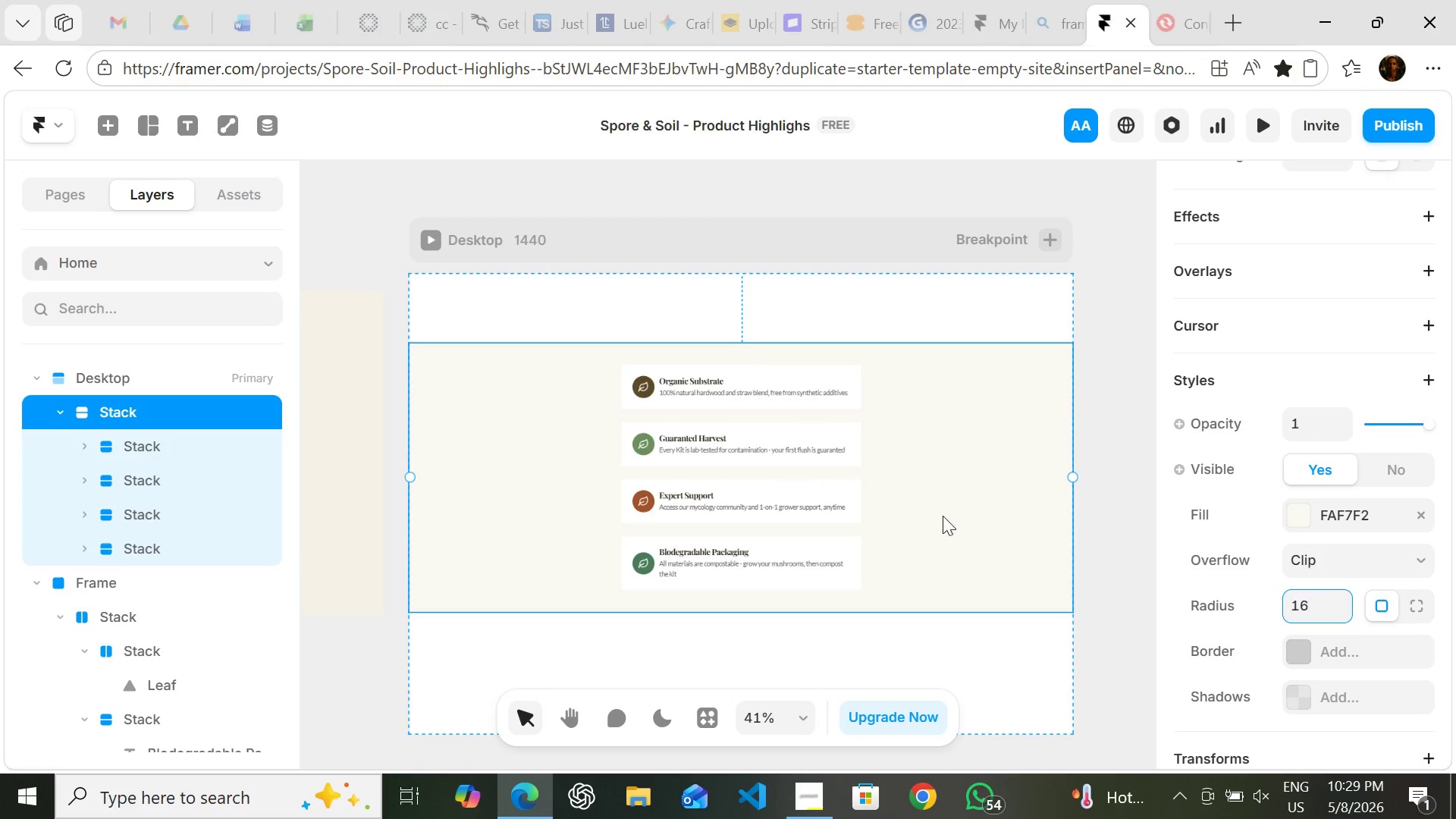 
left_click([999, 505])
 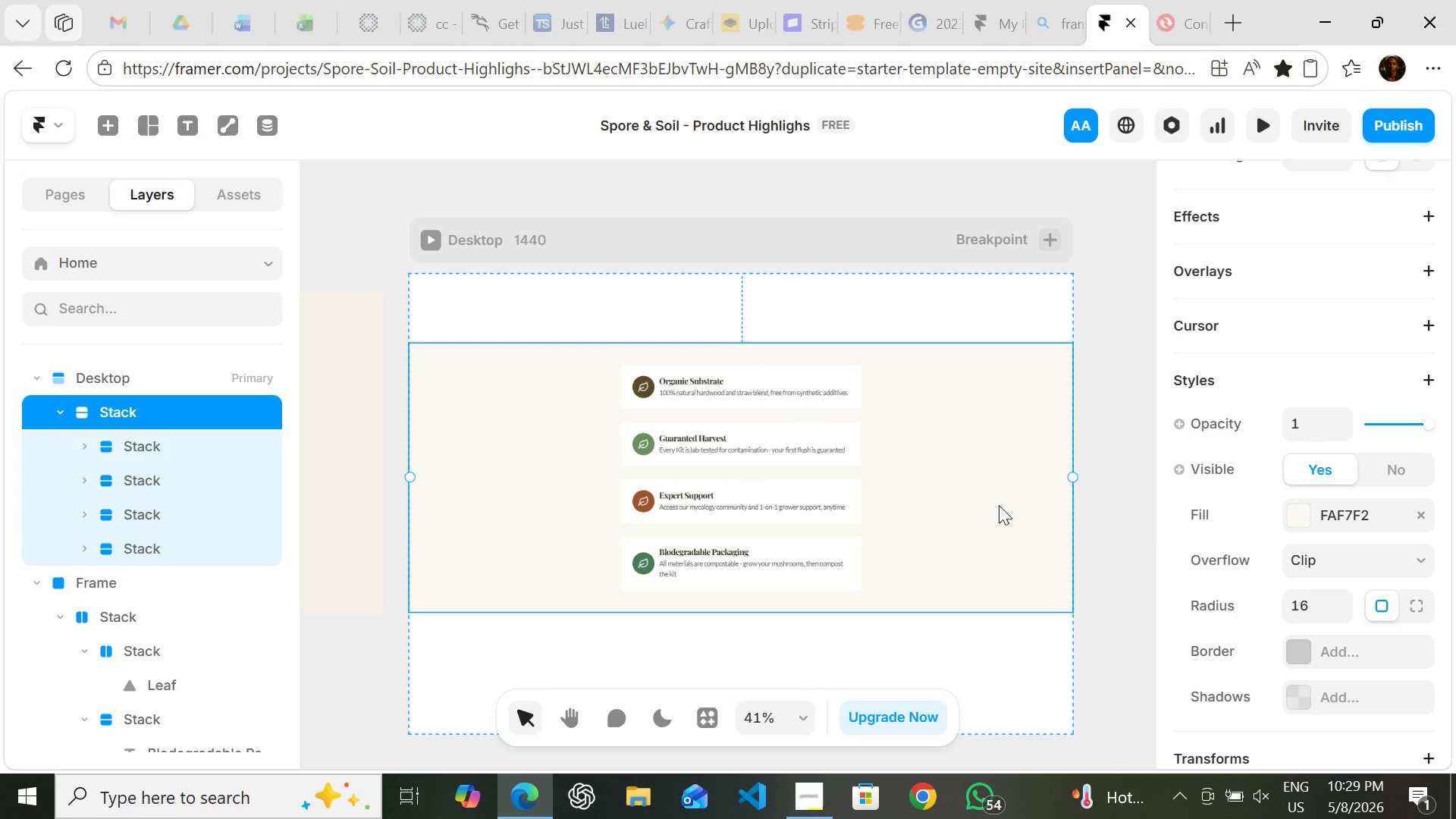 
wait(12.08)
 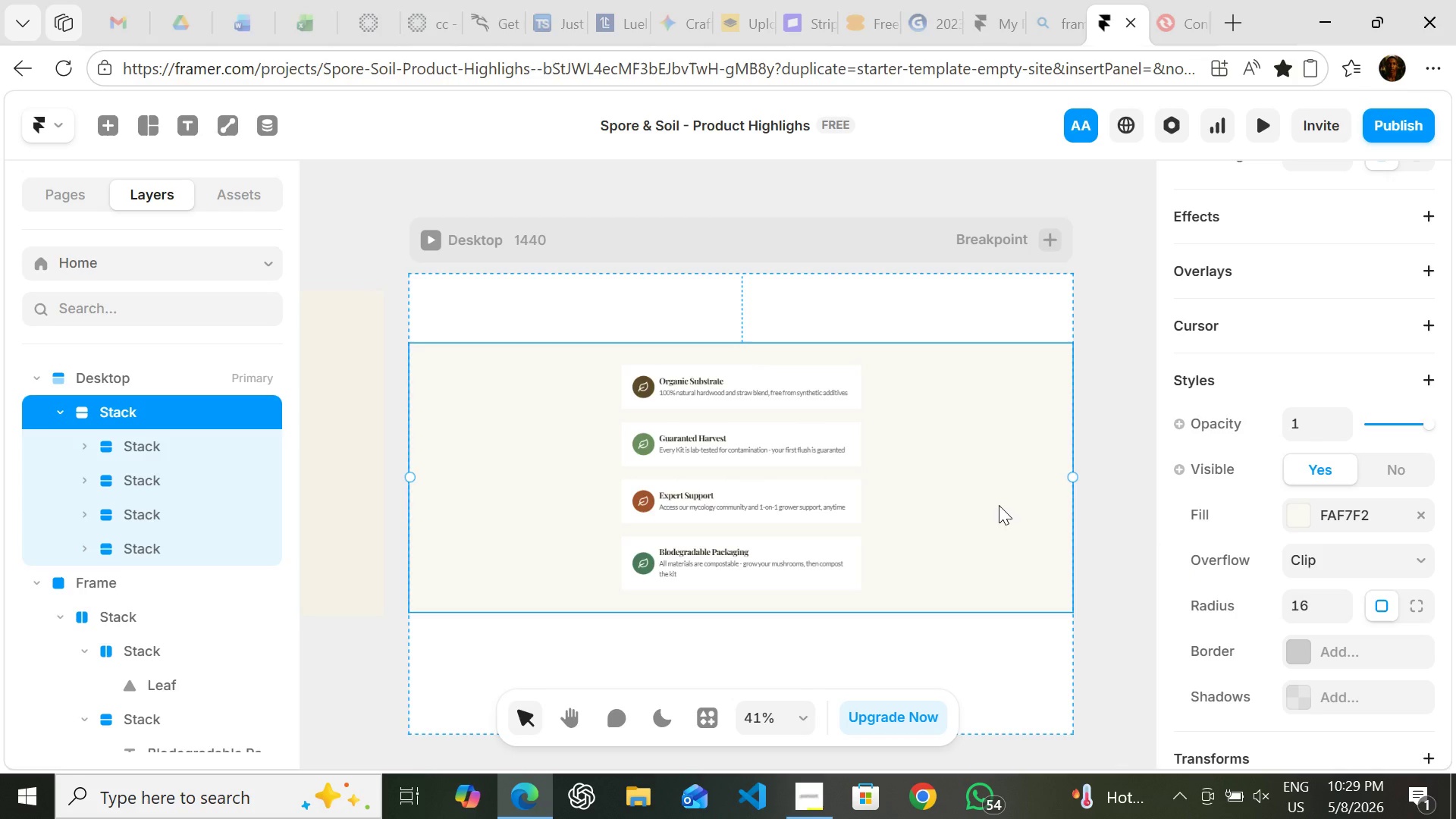 
left_click([1291, 632])
 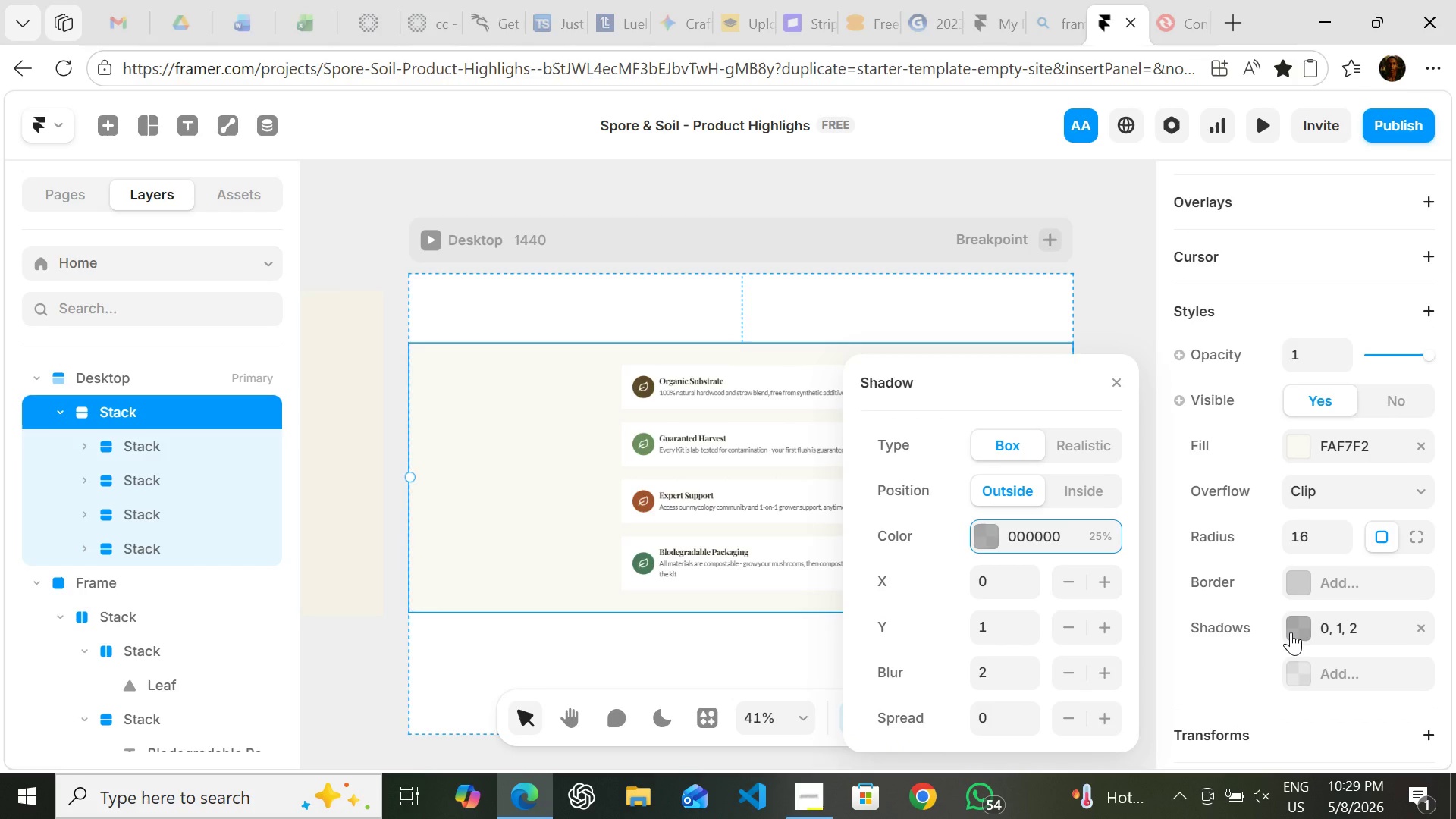 
wait(8.22)
 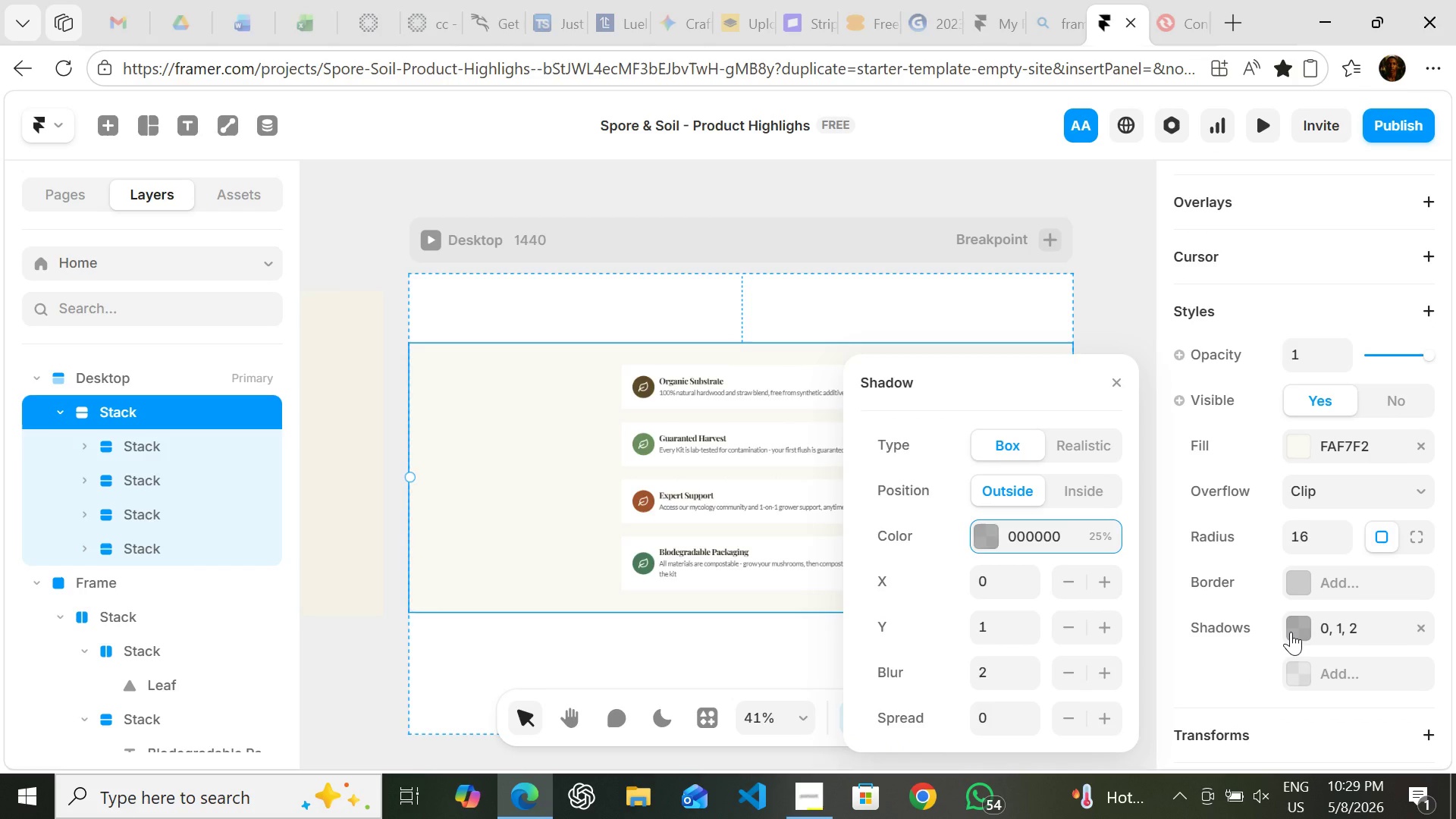 
left_click([1006, 622])
 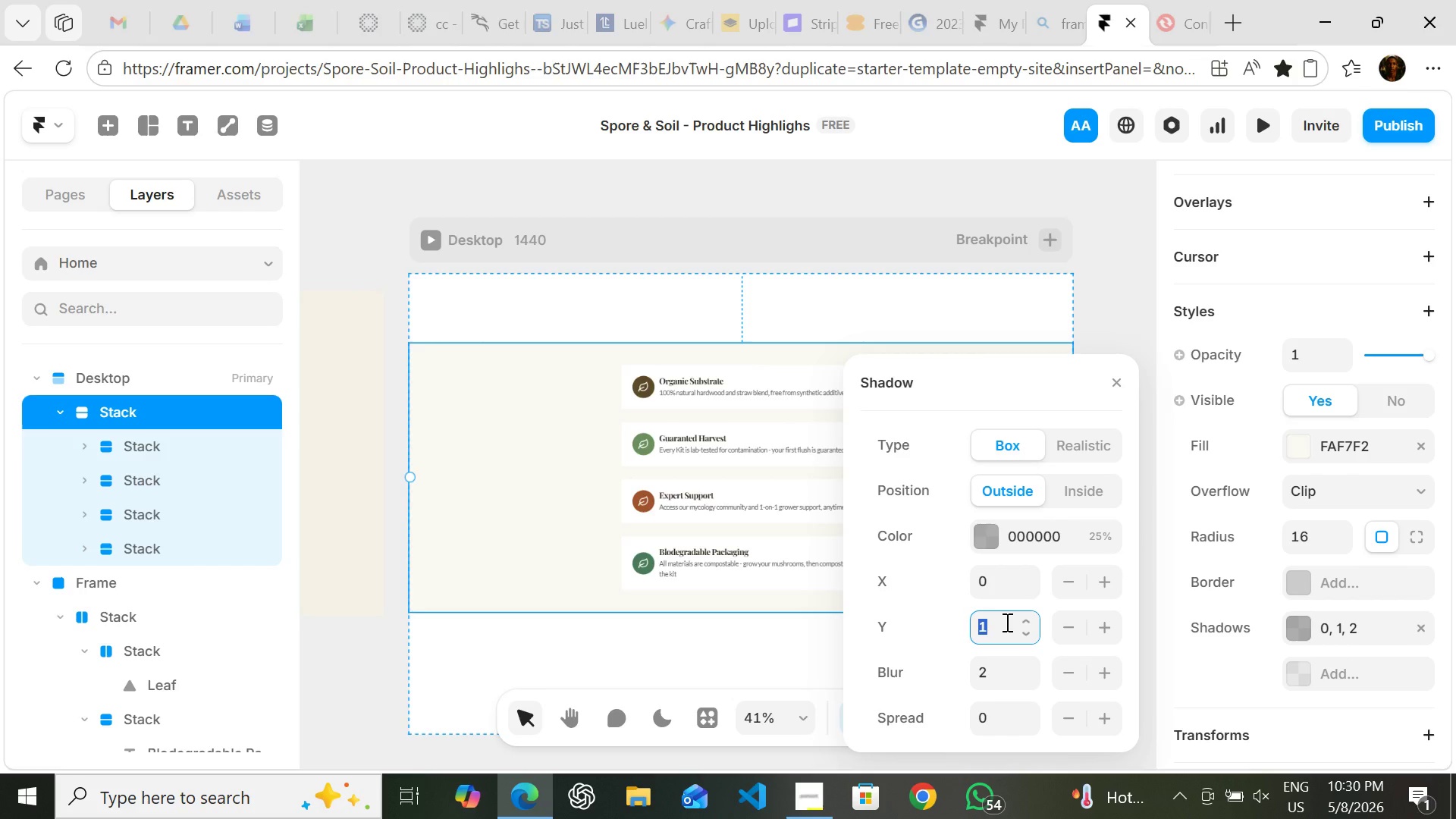 
key(8)
 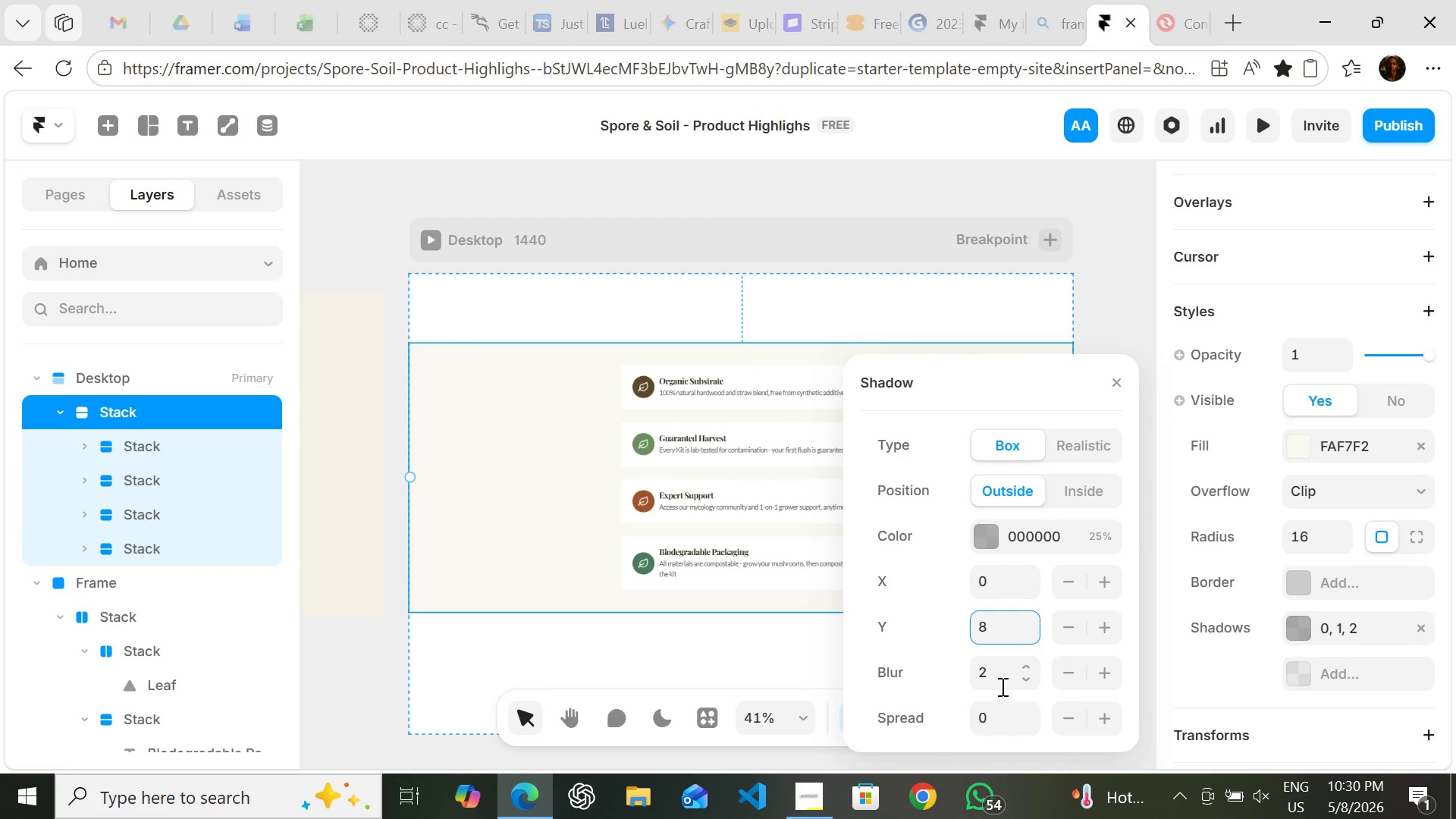 
left_click([999, 673])
 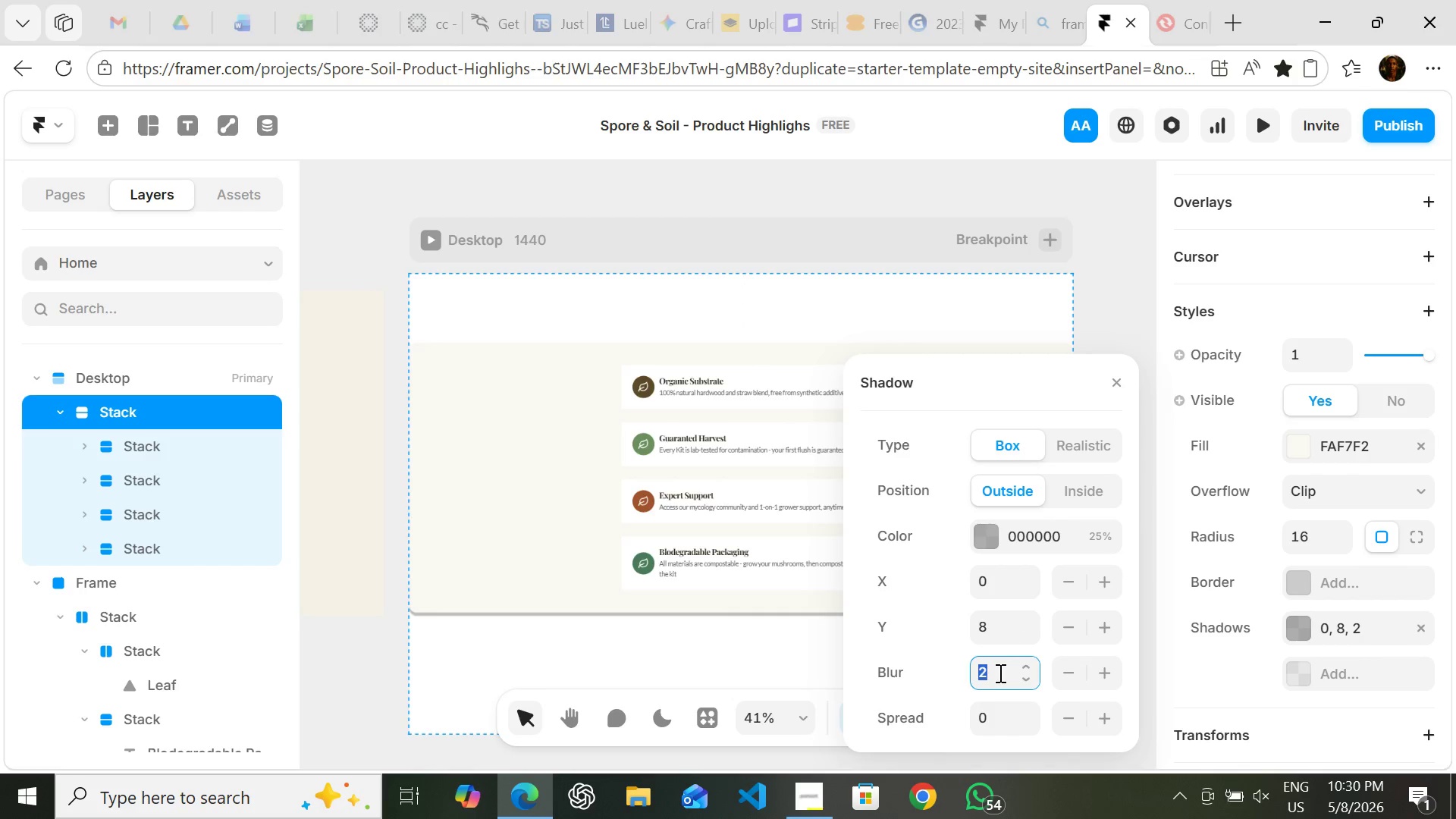 
type(24)
 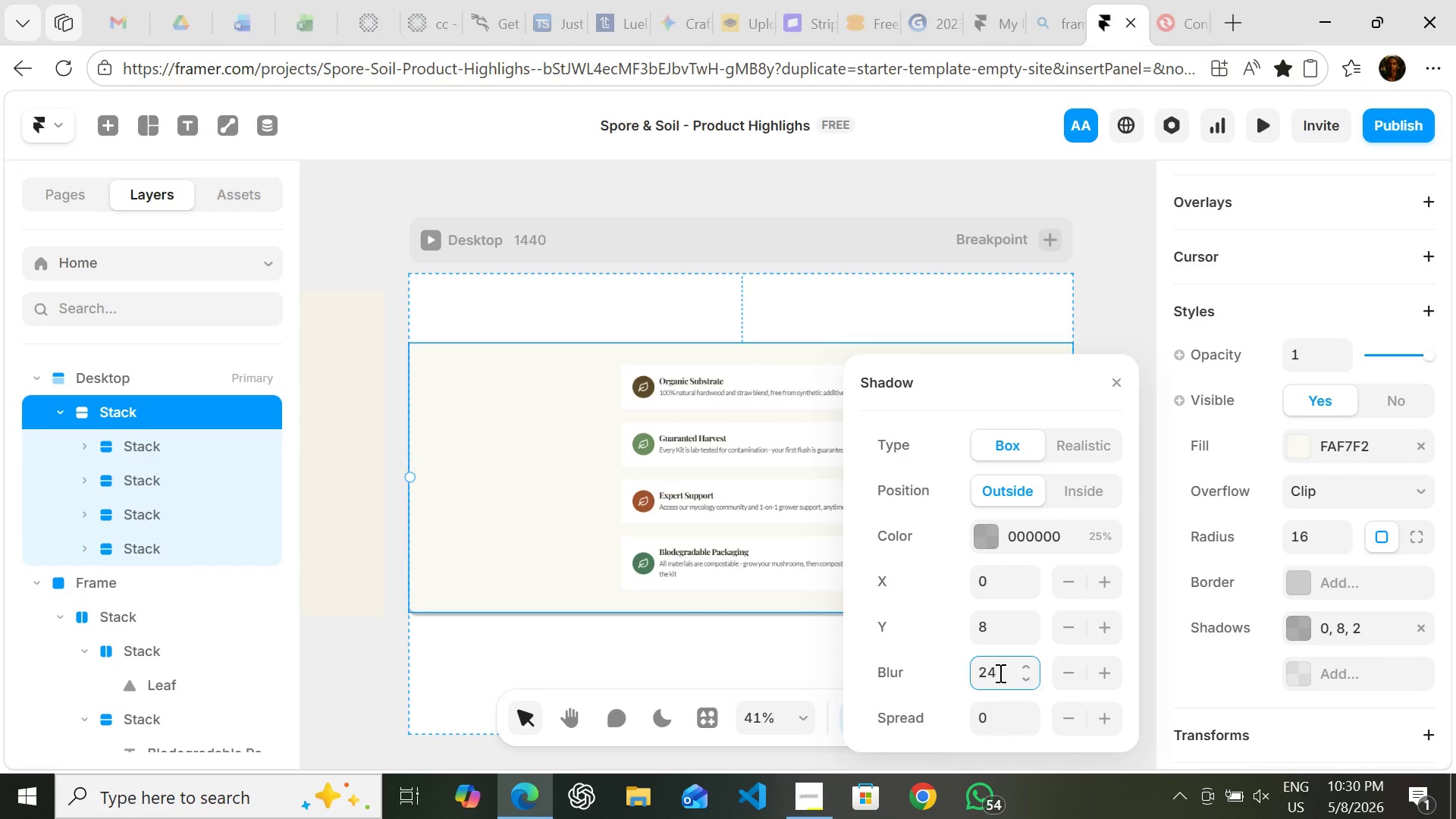 
key(Enter)
 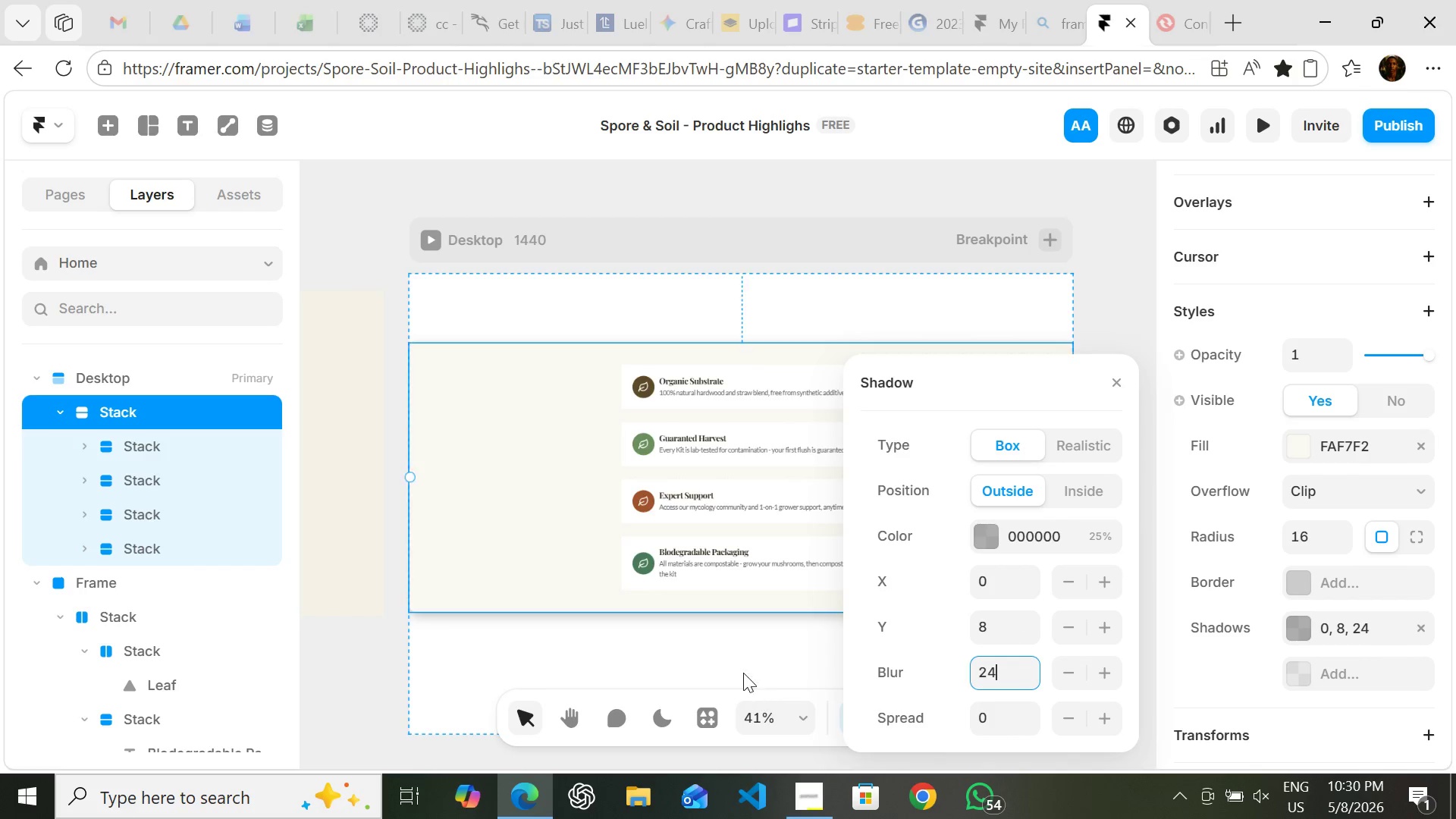 
left_click([729, 657])
 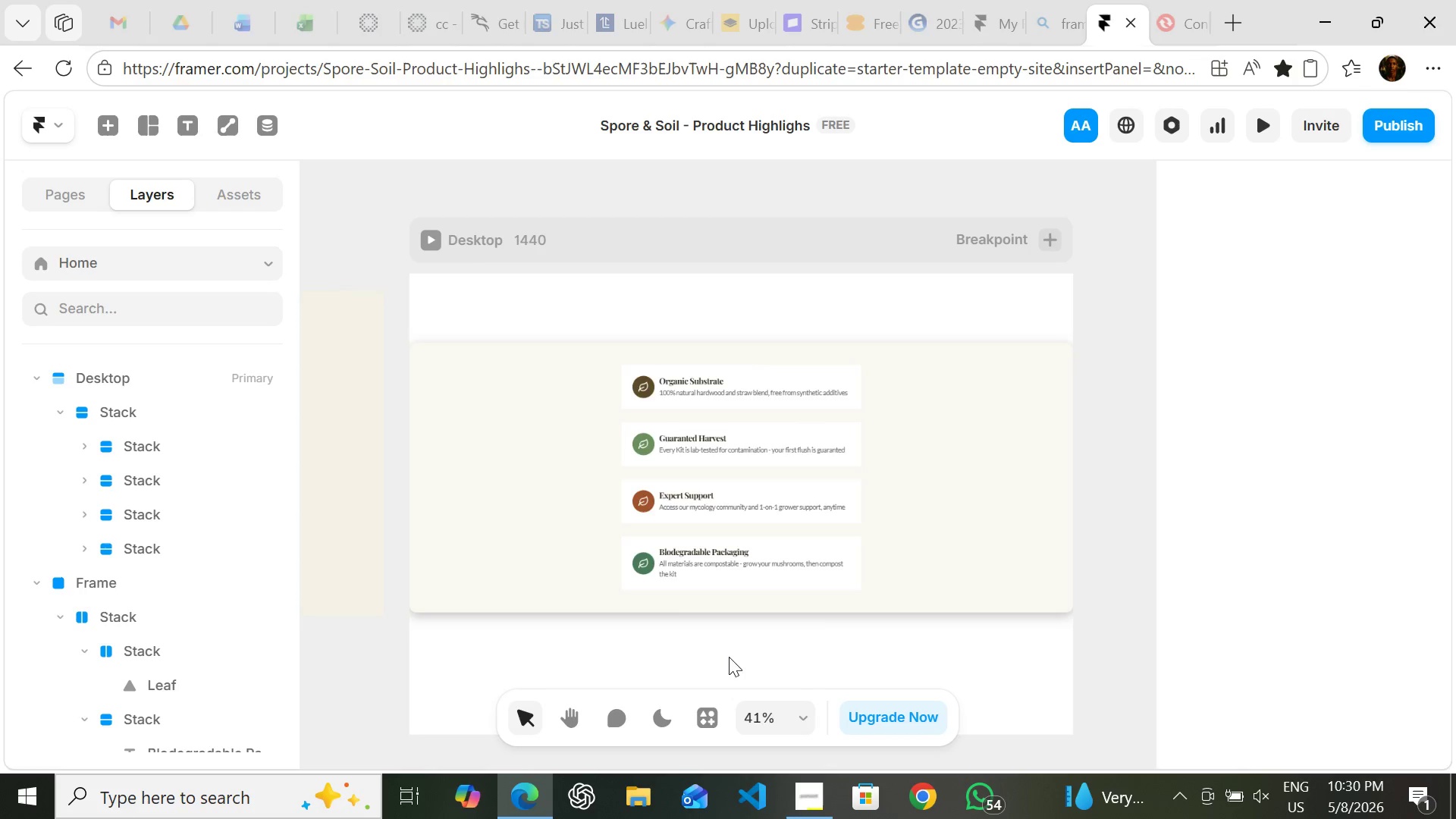 
wait(5.09)
 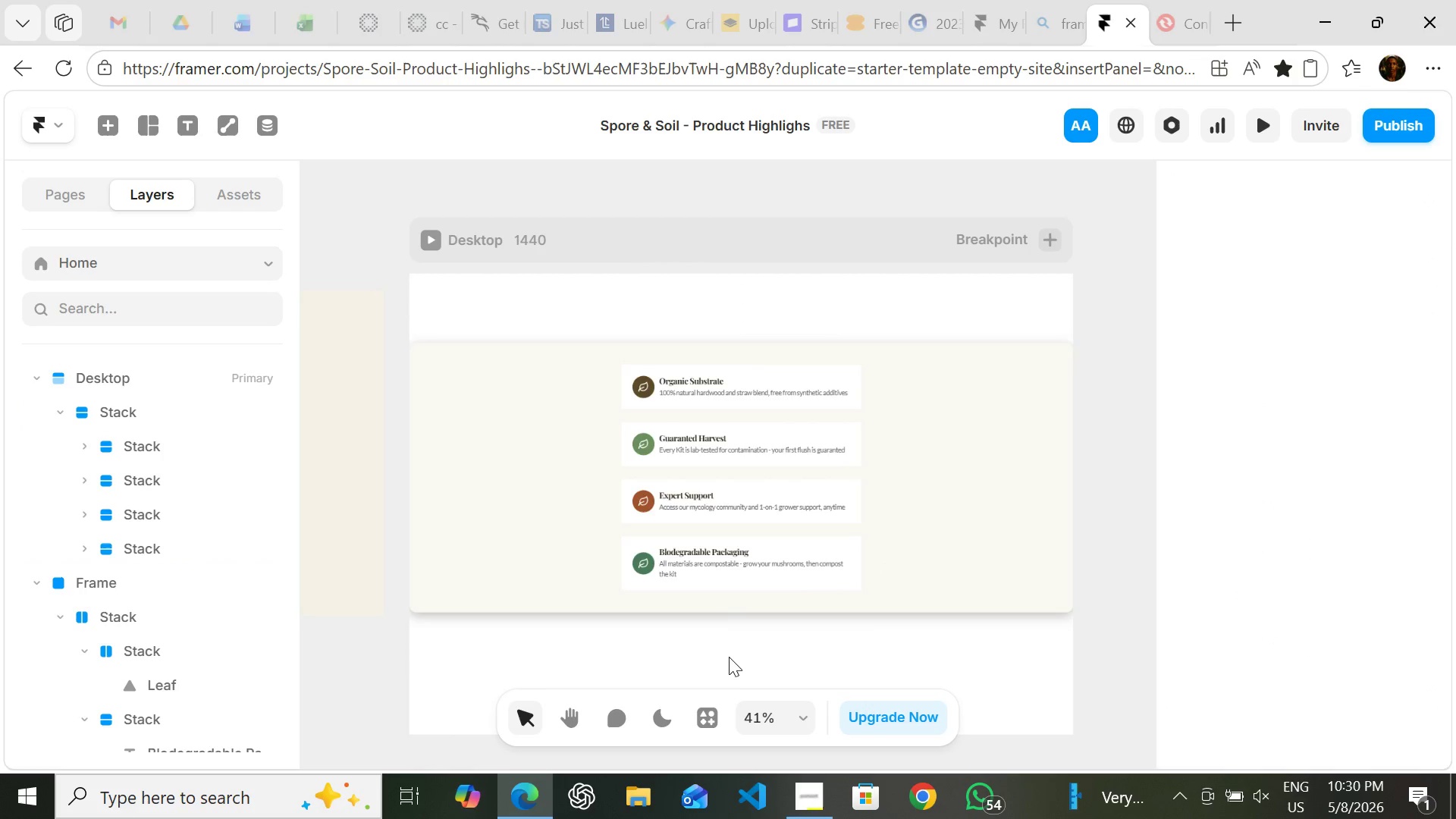 
left_click([944, 561])
 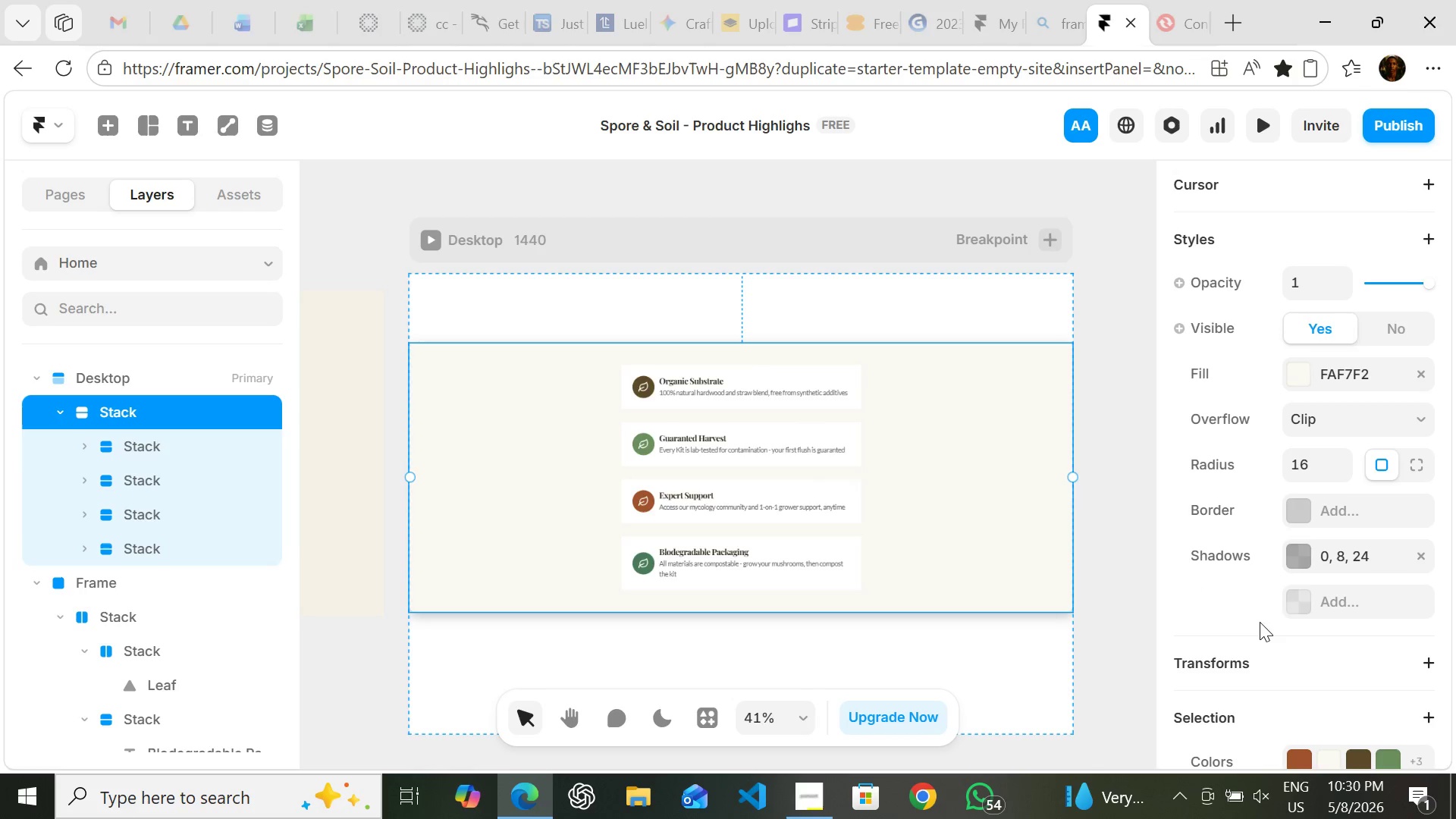 
left_click([1297, 557])
 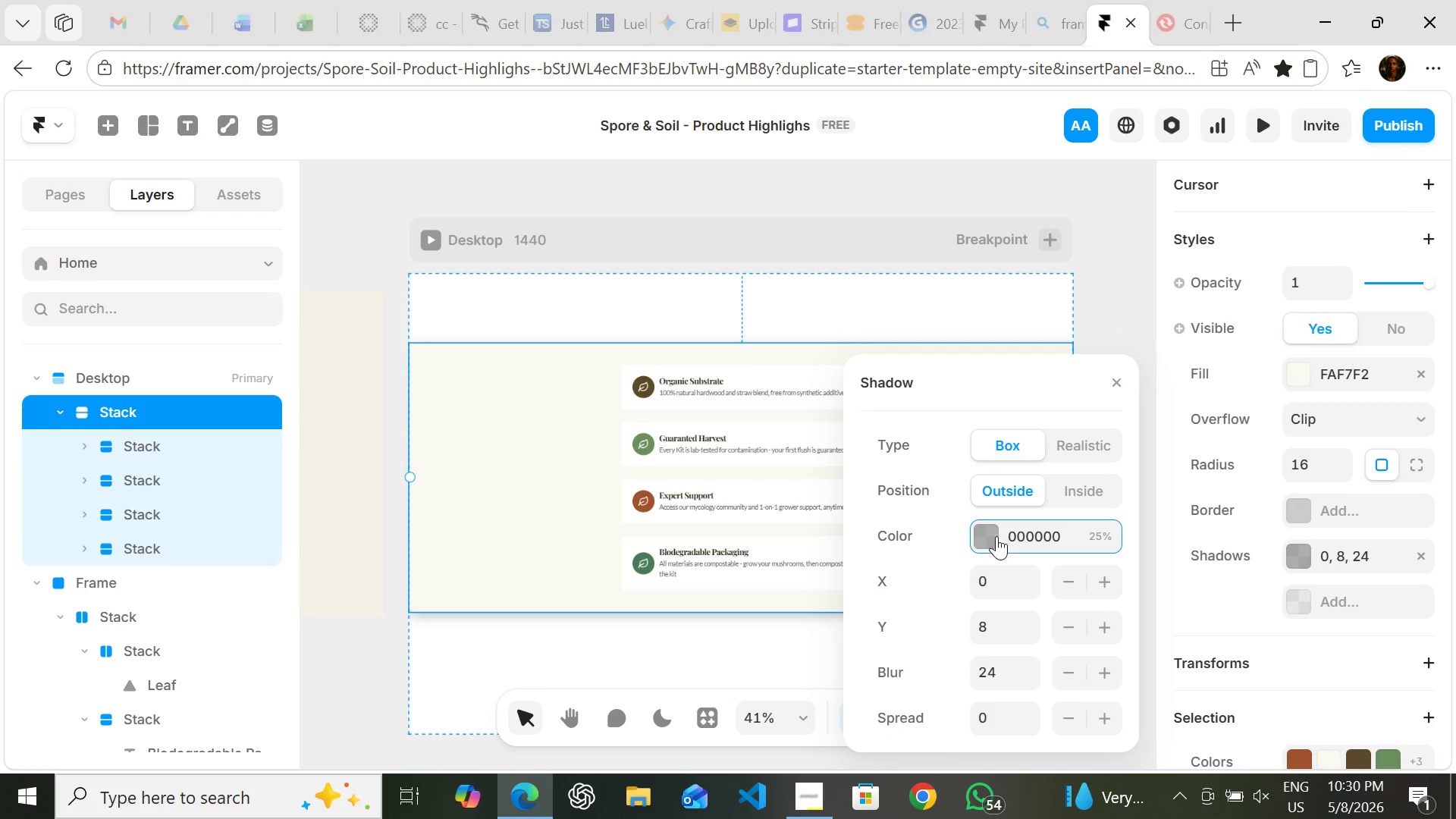 
left_click([979, 530])
 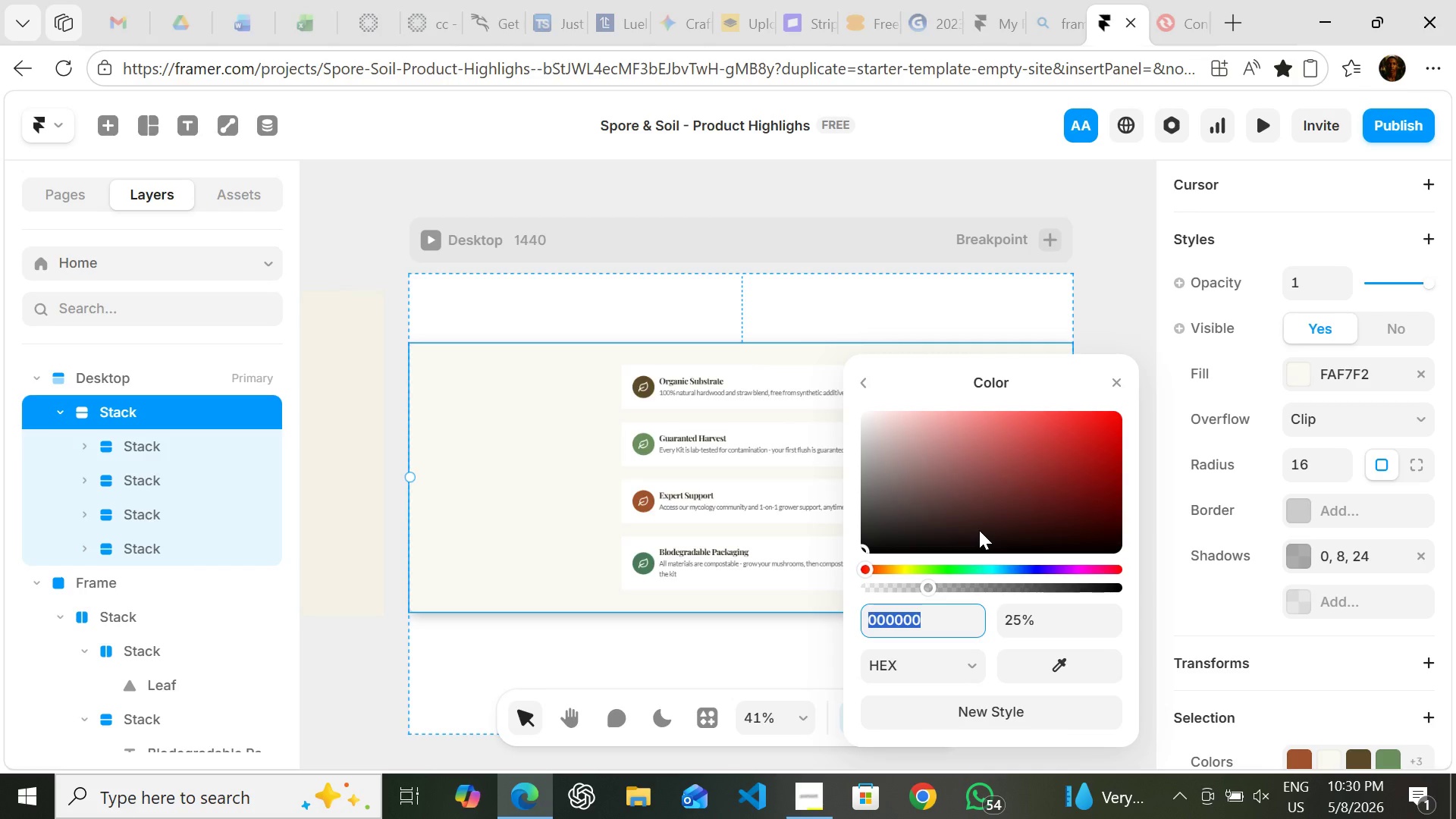 
type(2e24)
 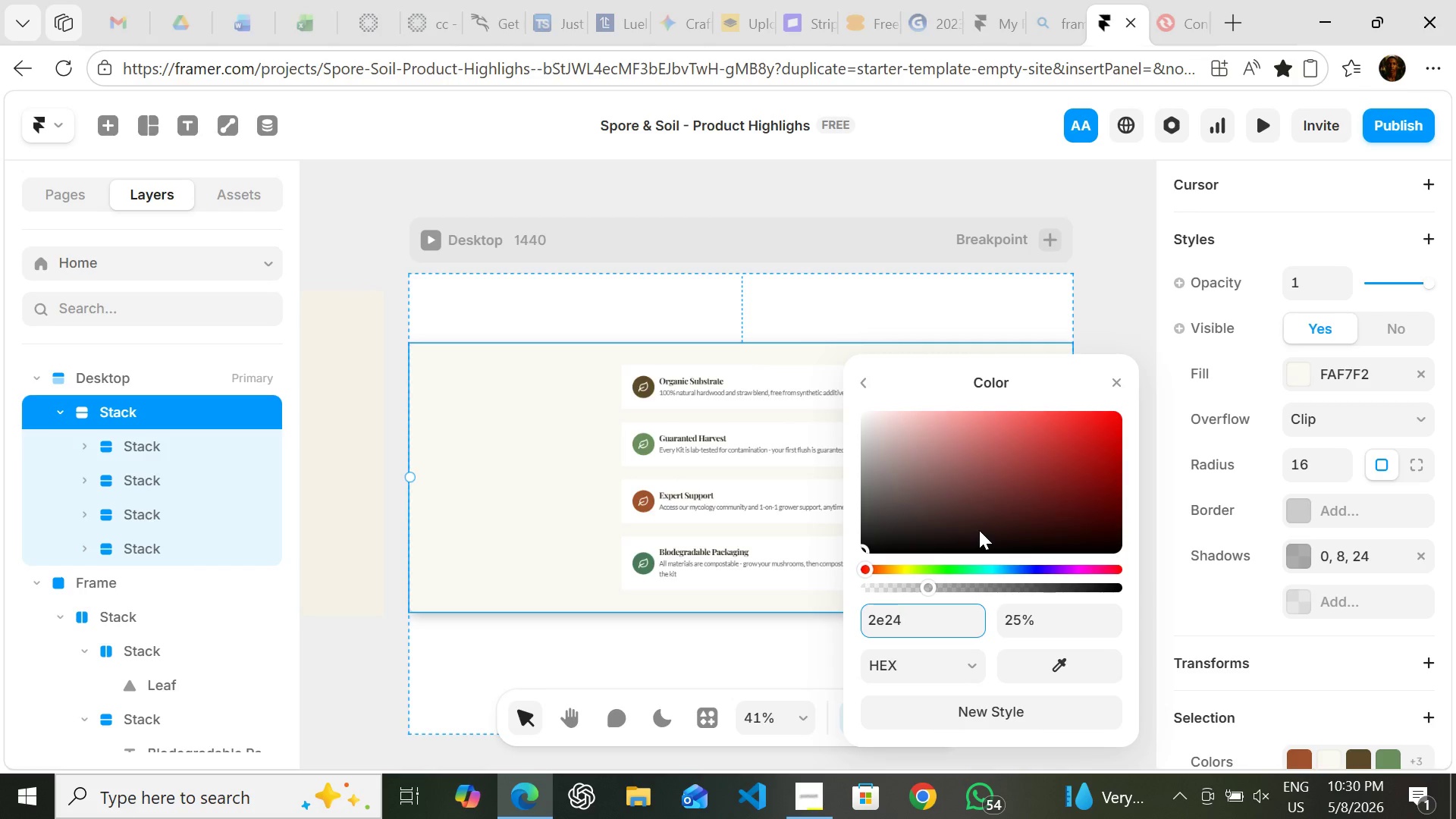 
type(1620)
 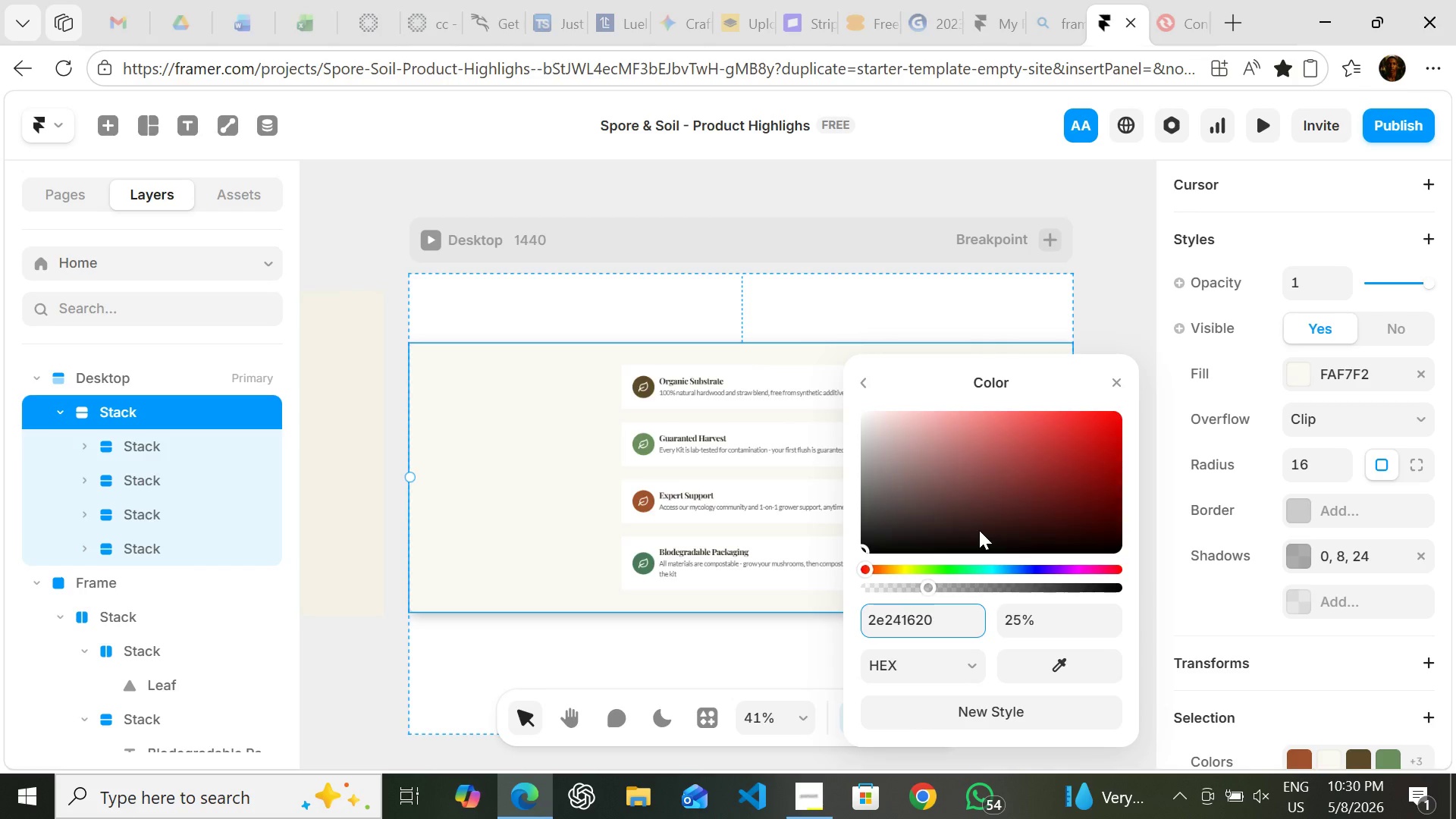 
key(Enter)
 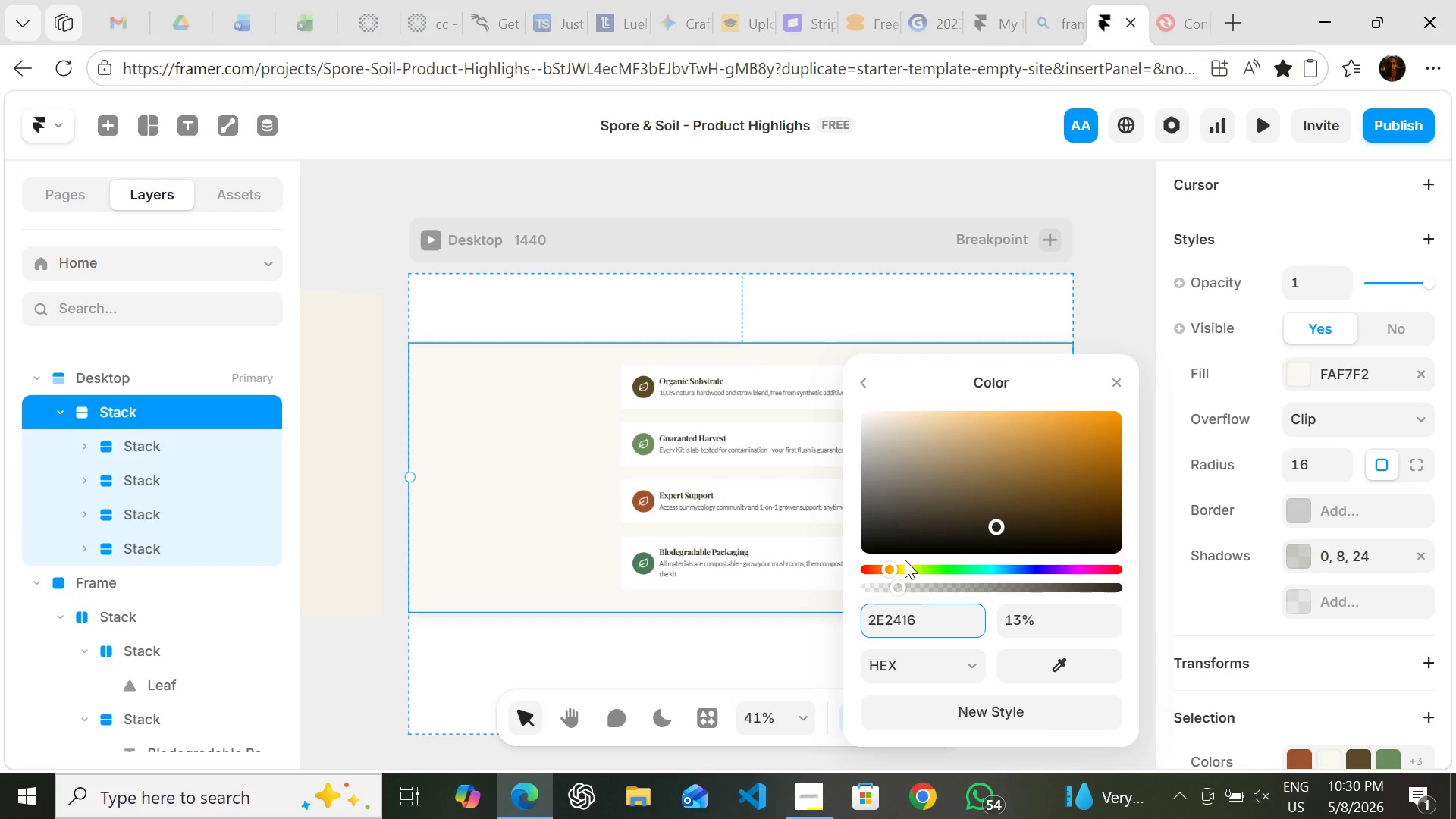 
left_click([741, 639])
 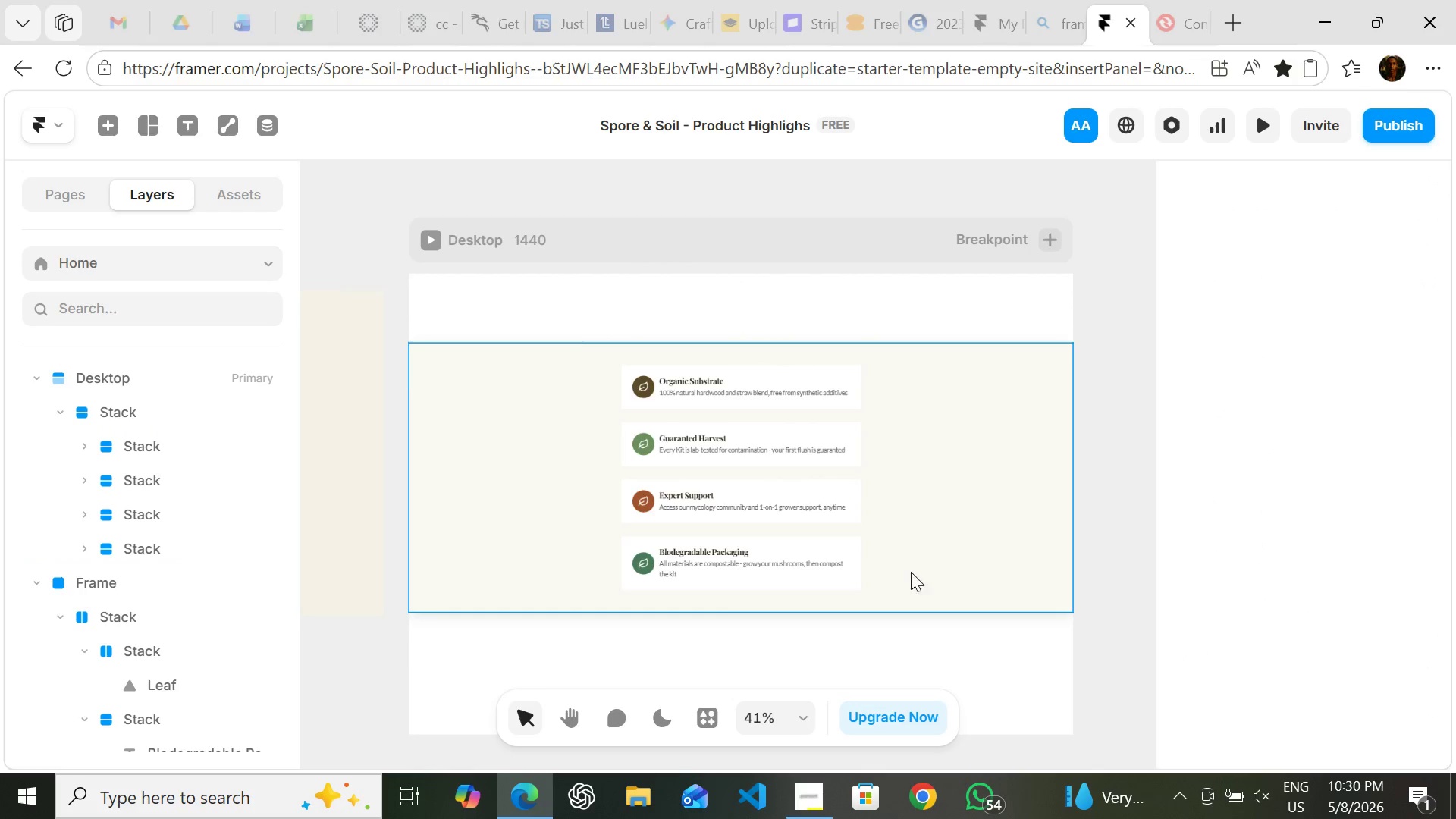 
left_click([965, 568])
 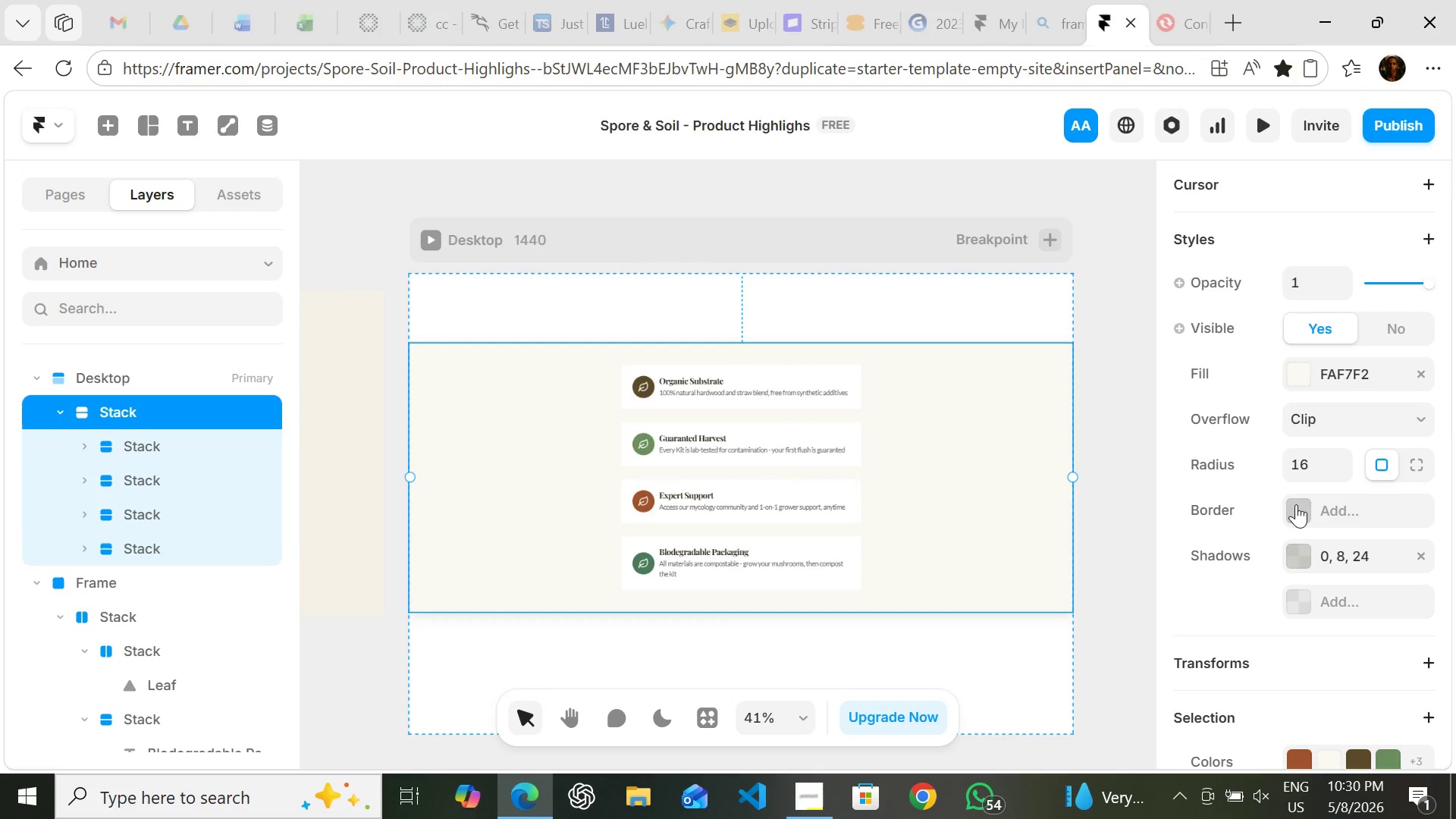 
left_click([1298, 506])
 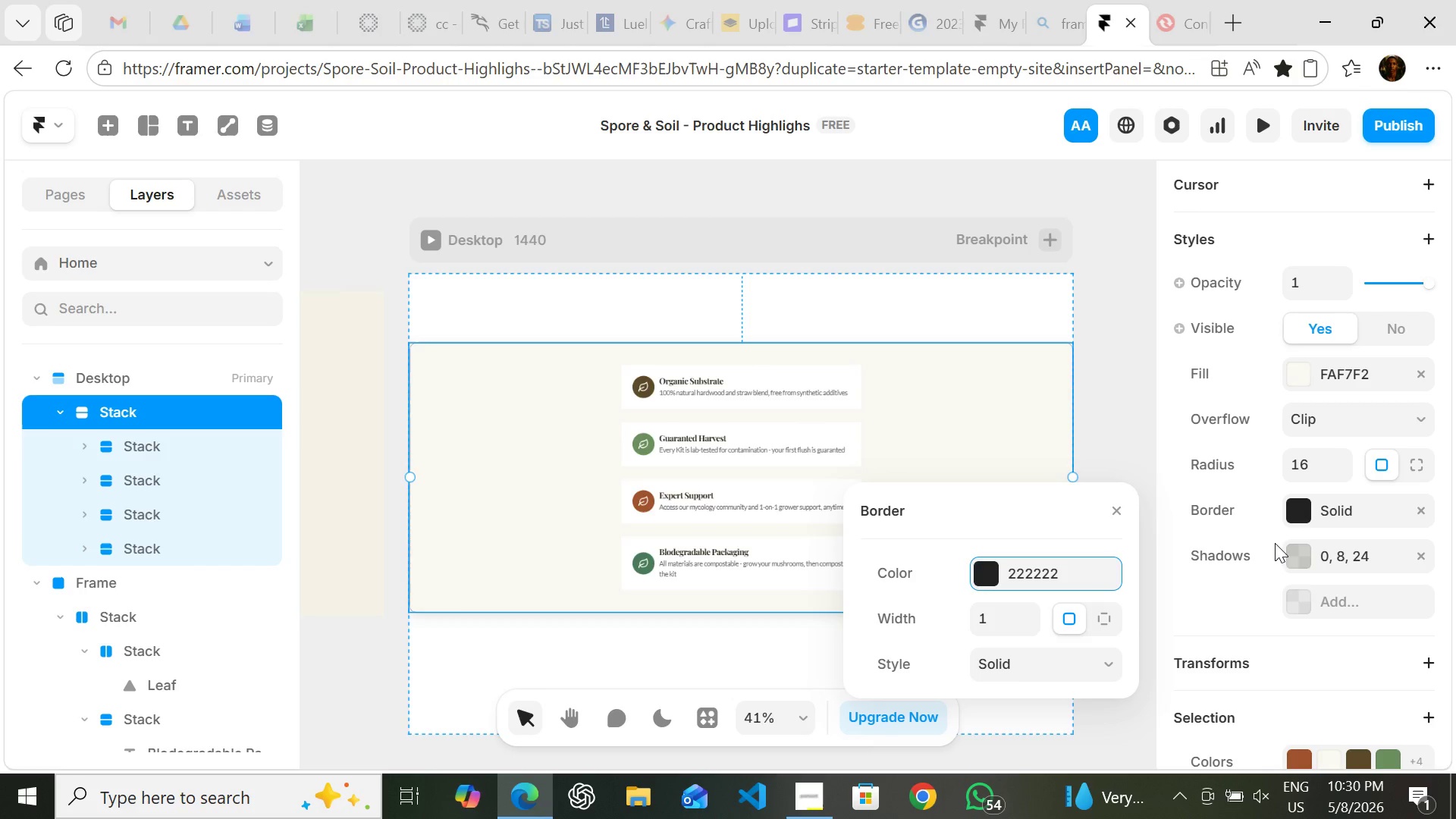 
left_click([1297, 551])
 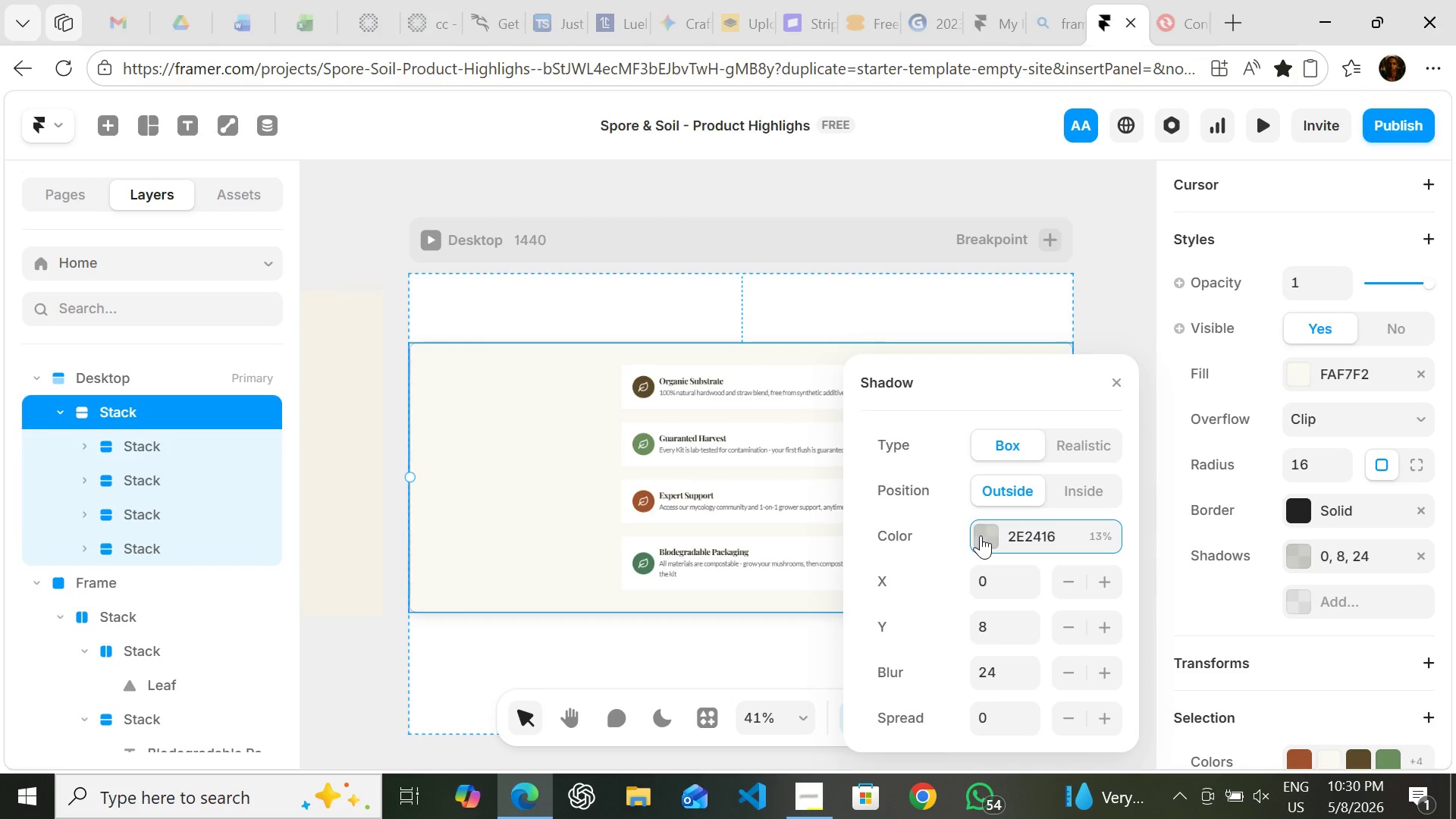 
left_click([981, 535])
 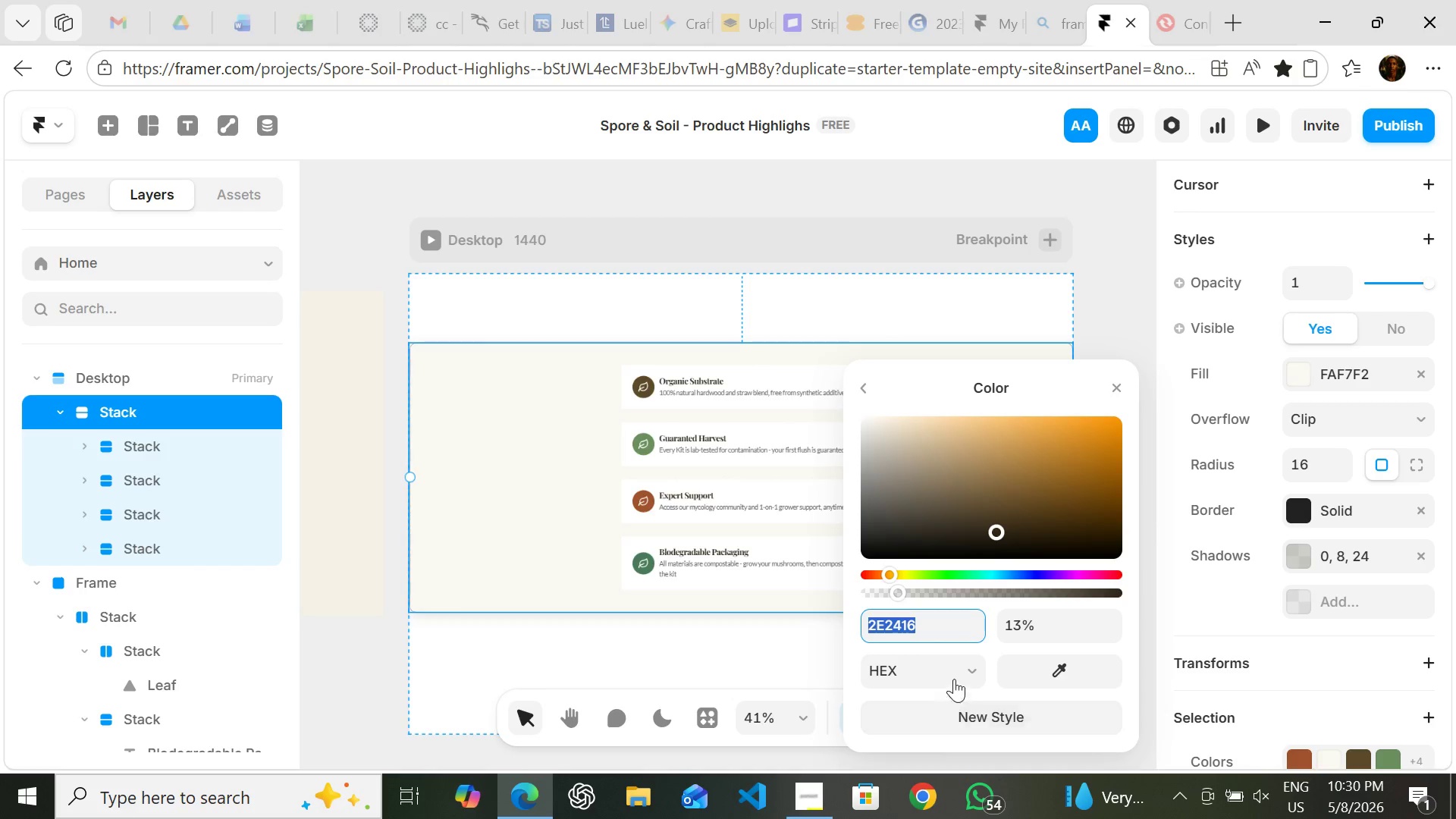 
left_click([959, 662])
 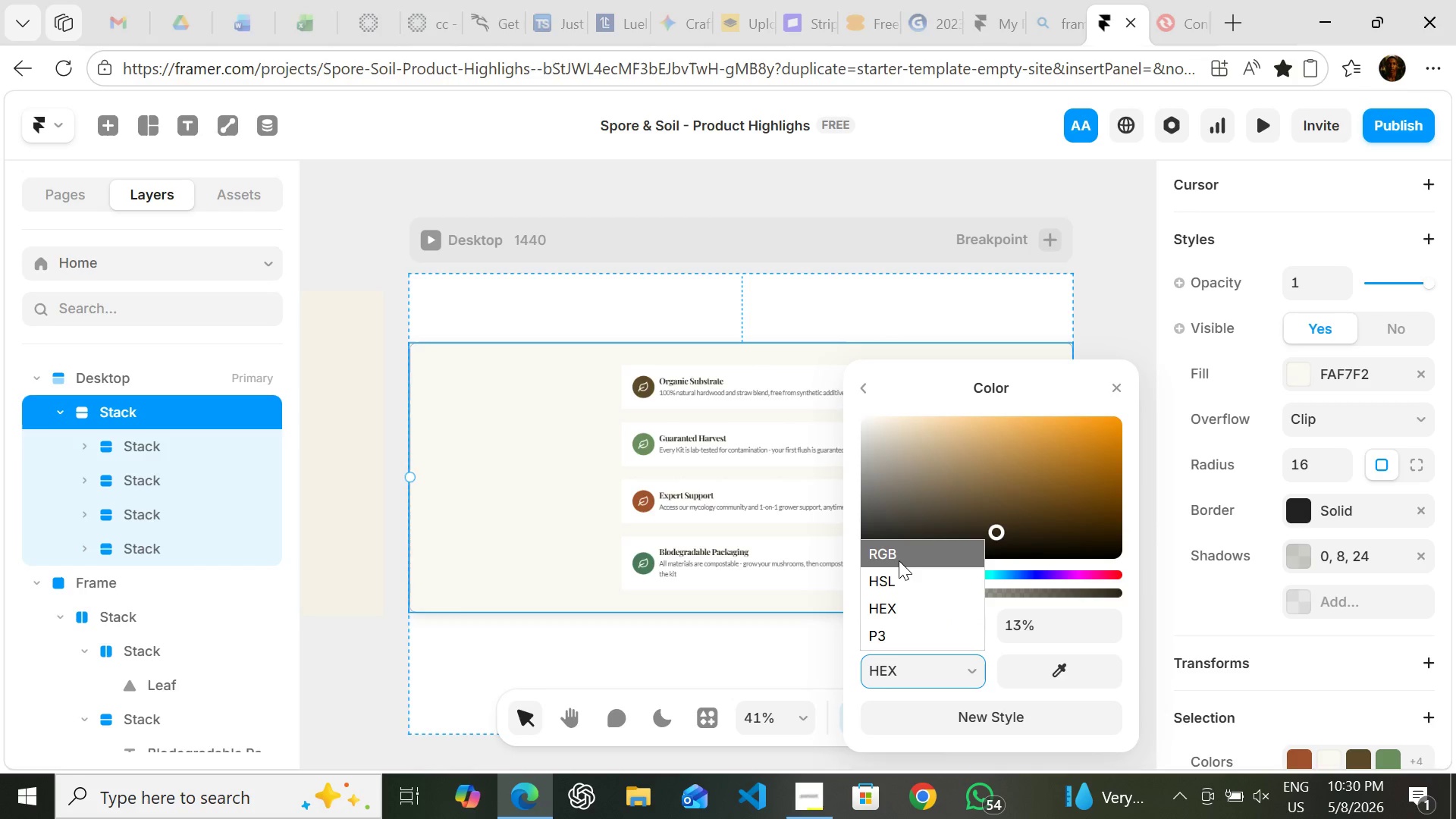 
left_click([899, 560])
 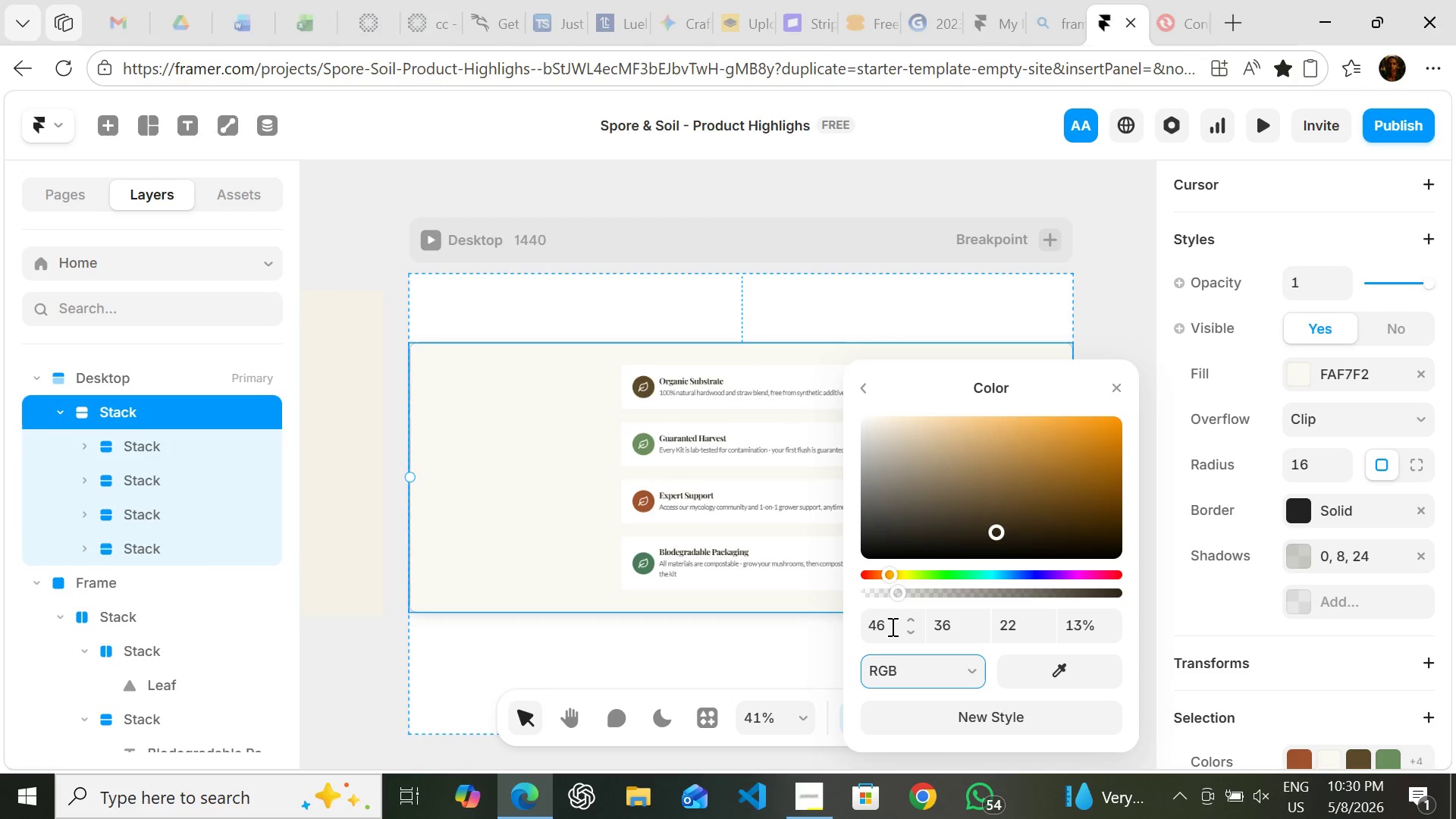 
left_click([891, 626])
 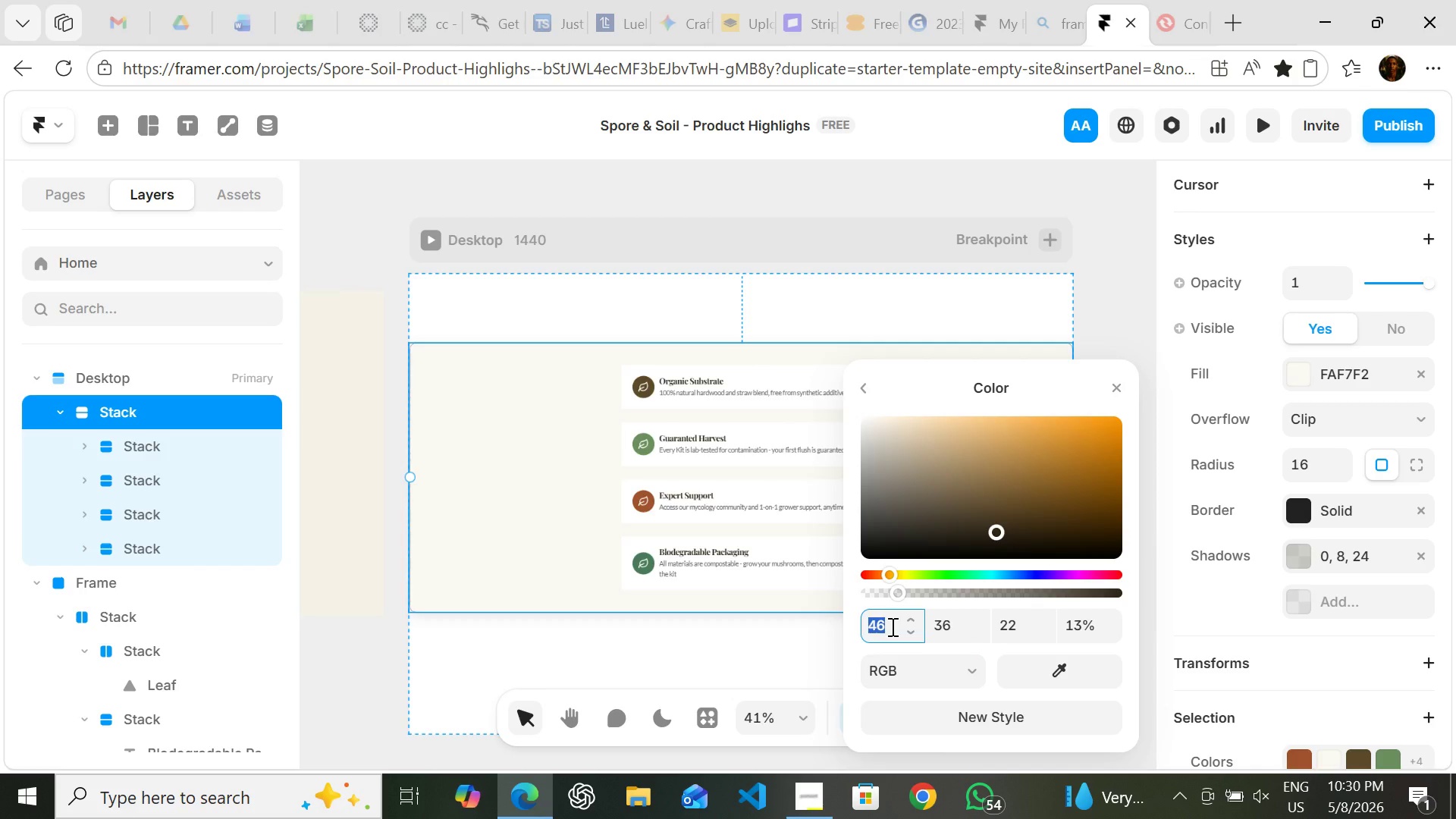 
type(2e)
 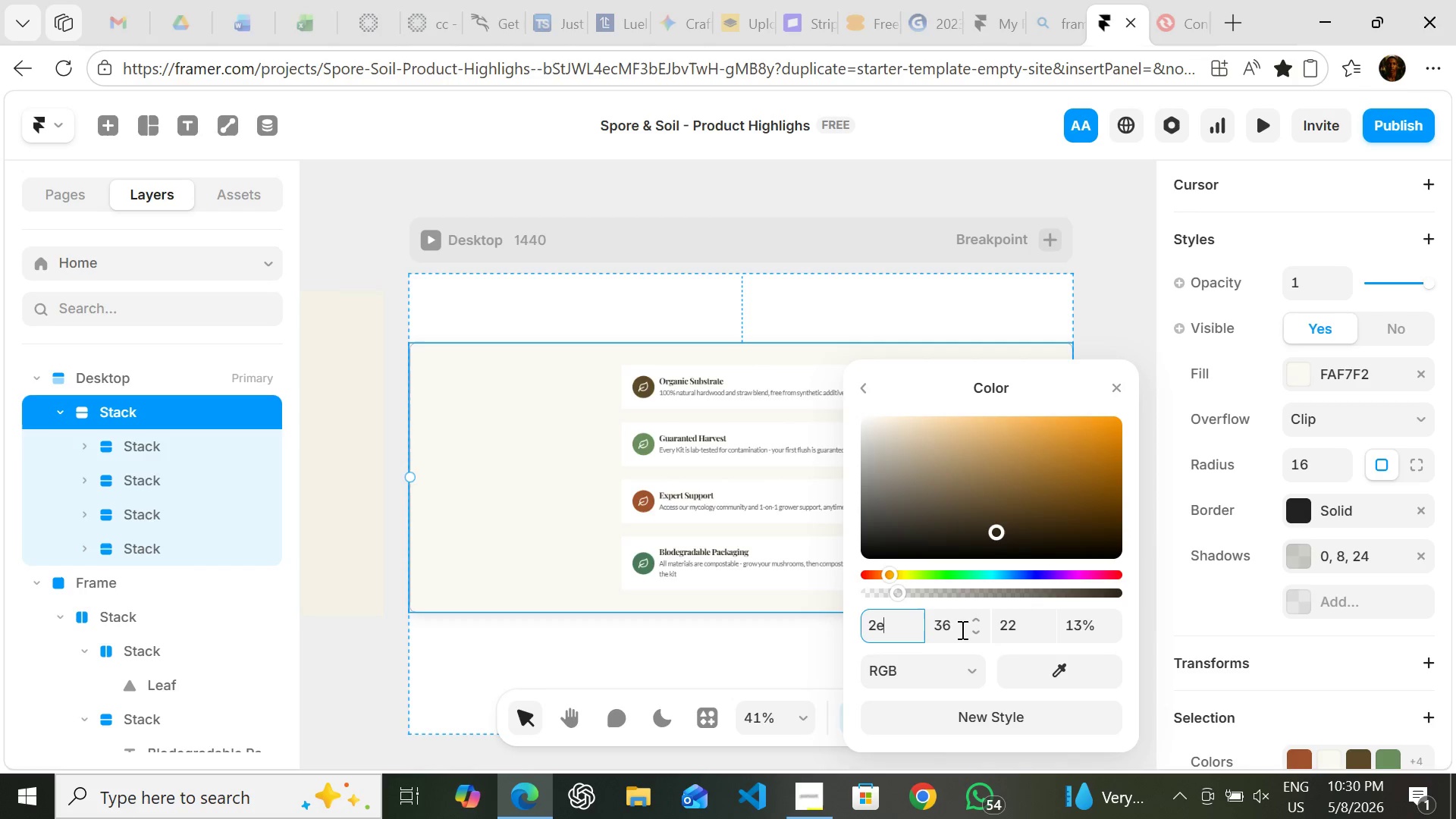 
left_click([961, 629])
 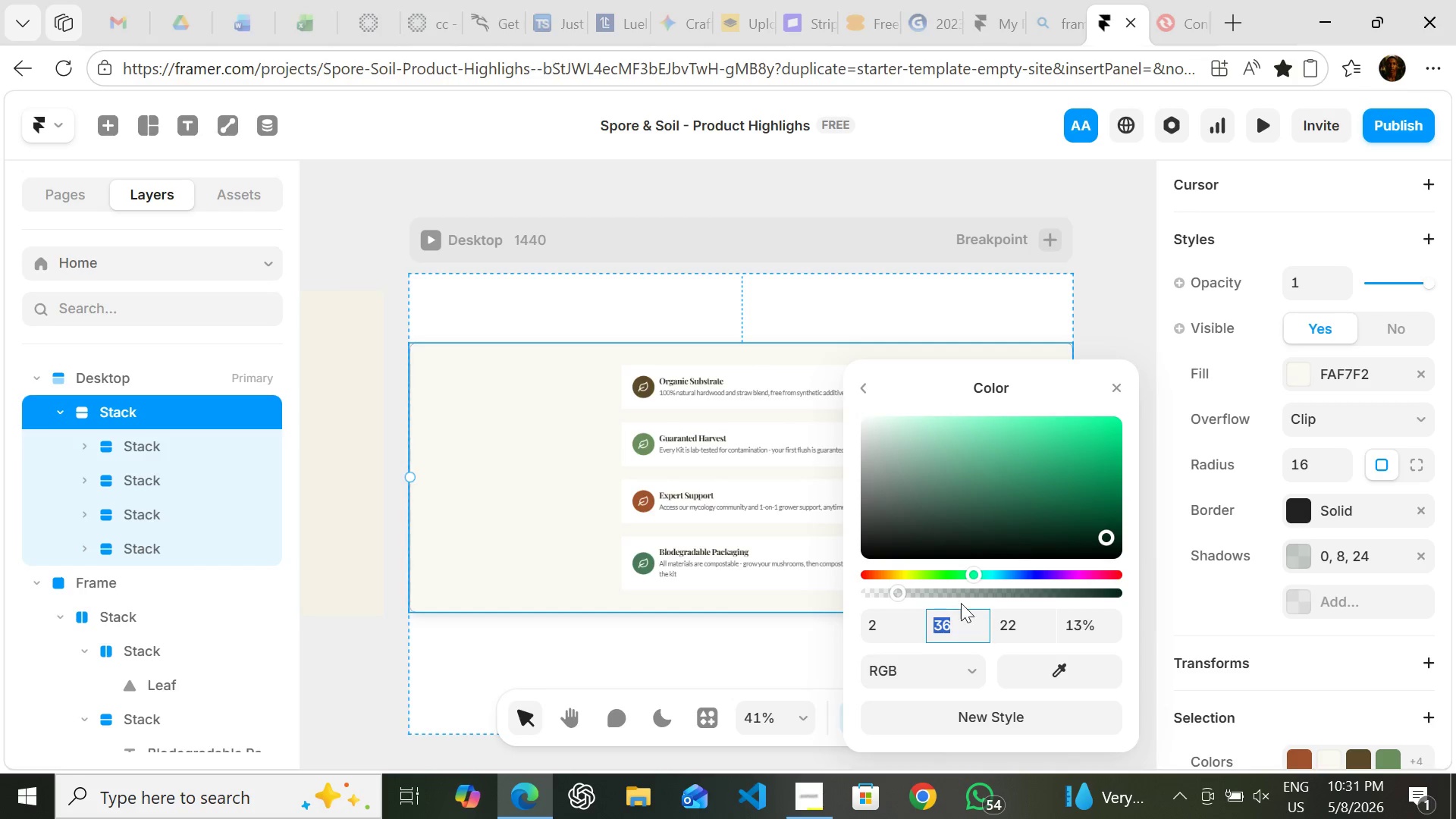 
wait(5.27)
 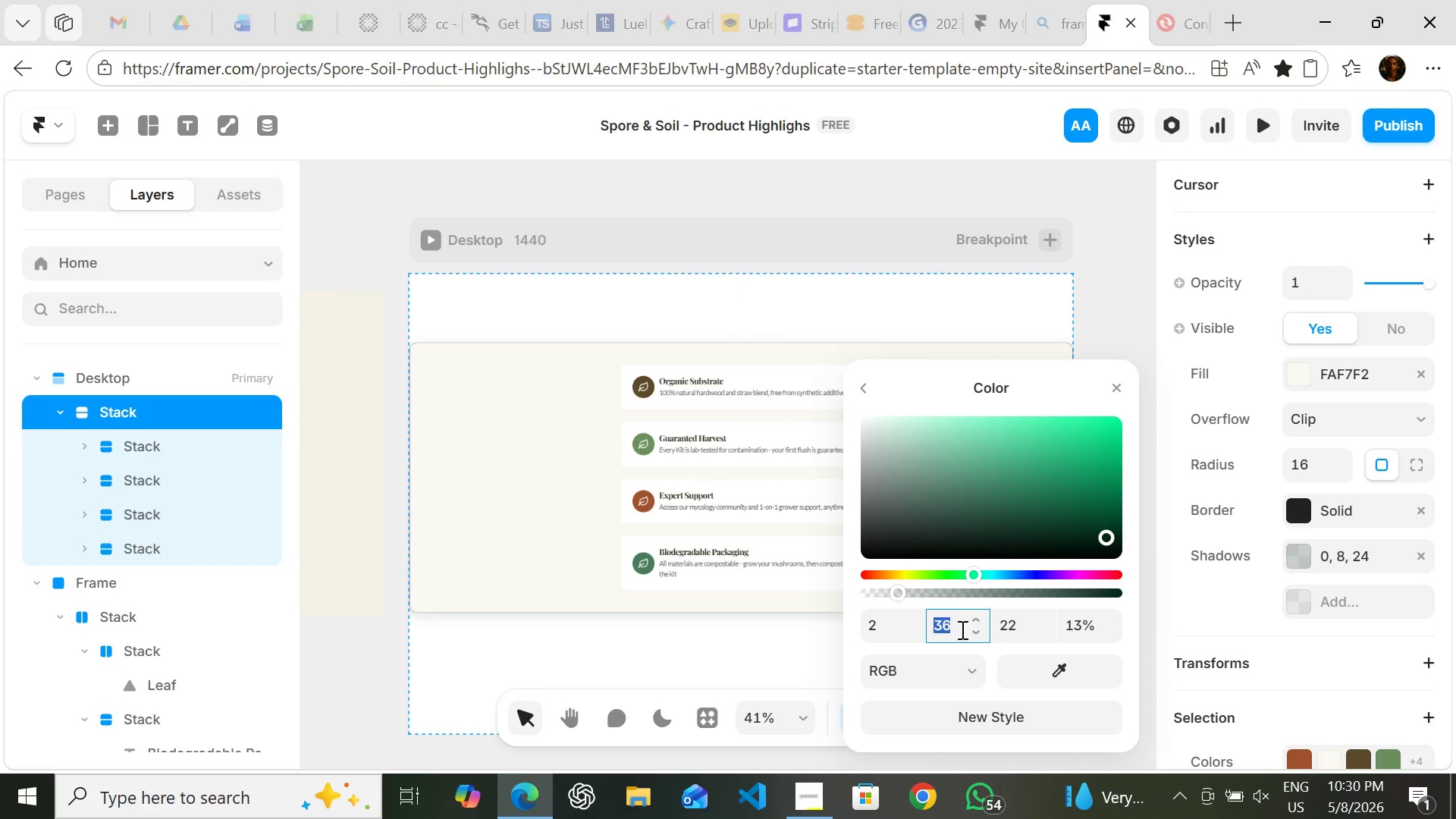 
left_click([918, 685])
 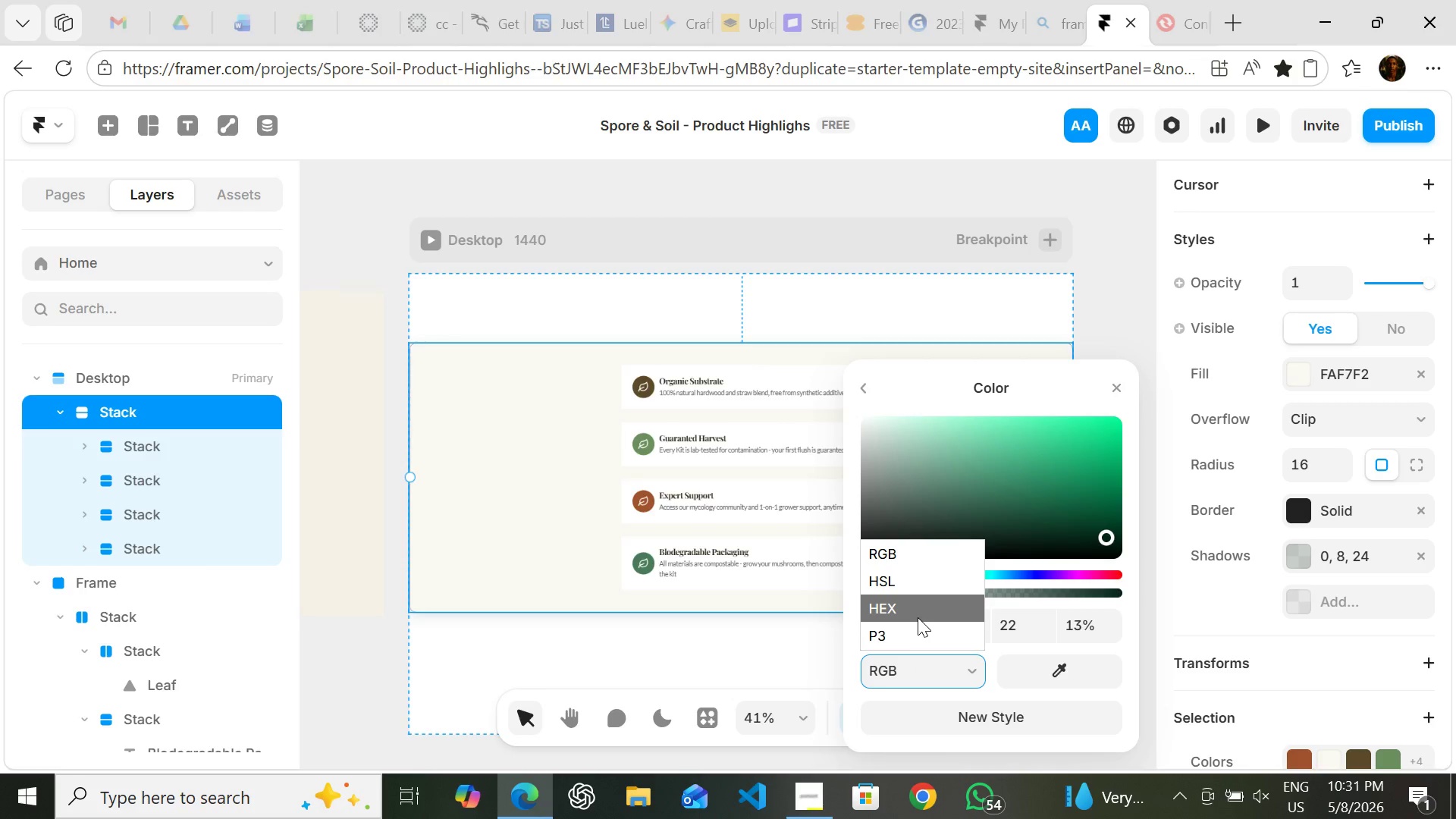 
left_click([918, 617])
 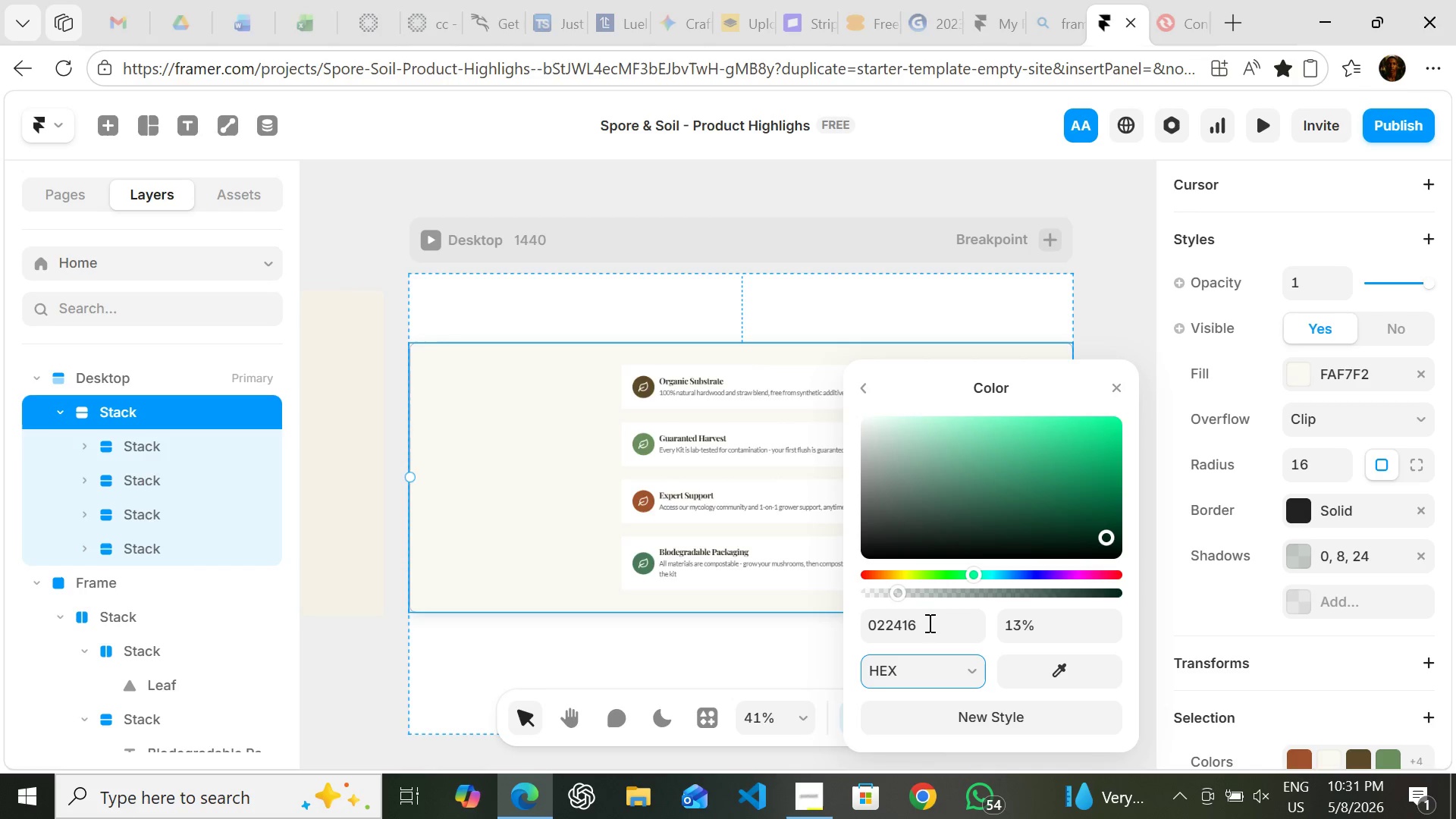 
left_click([925, 626])
 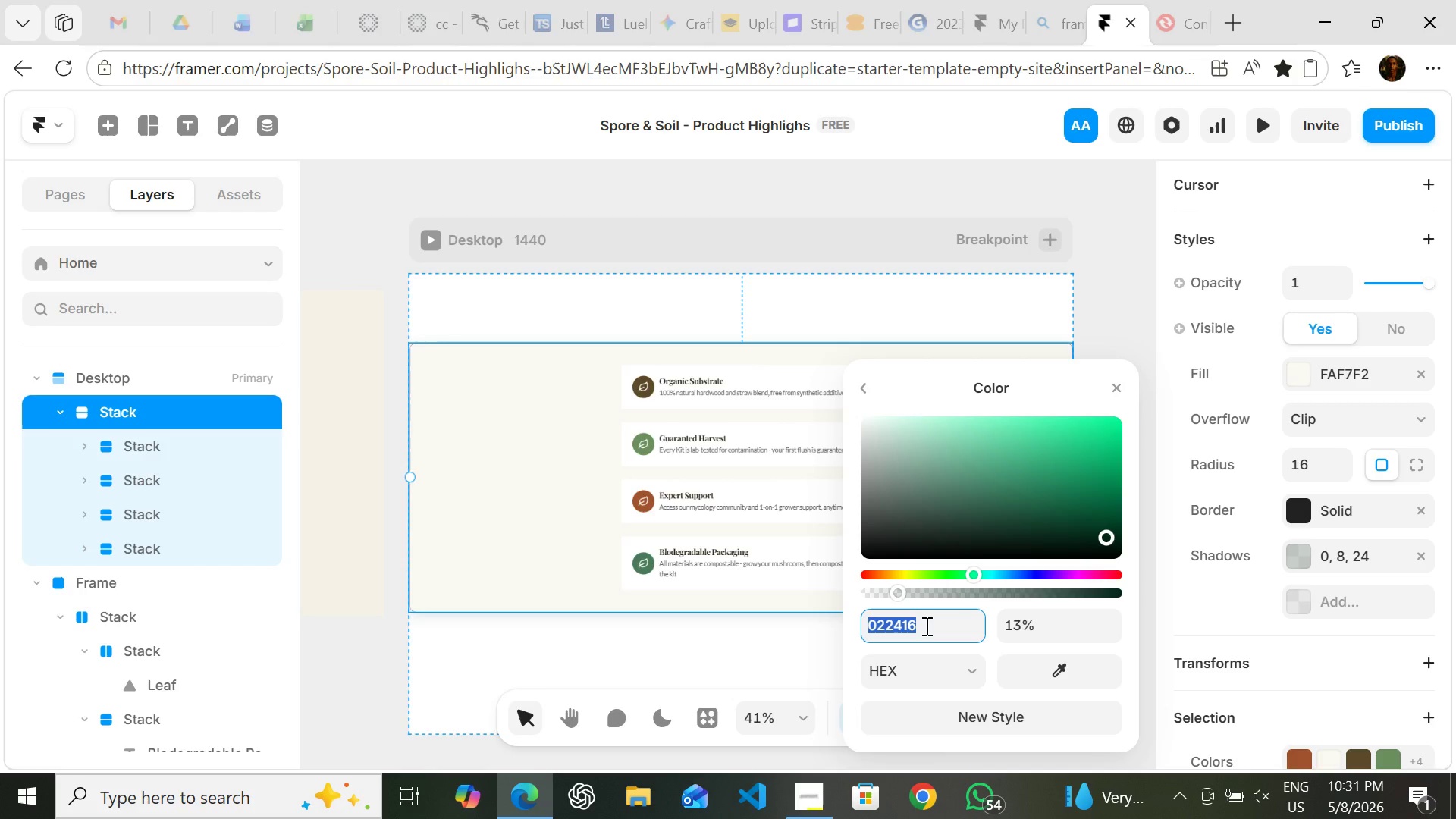 
type(2e241620)
 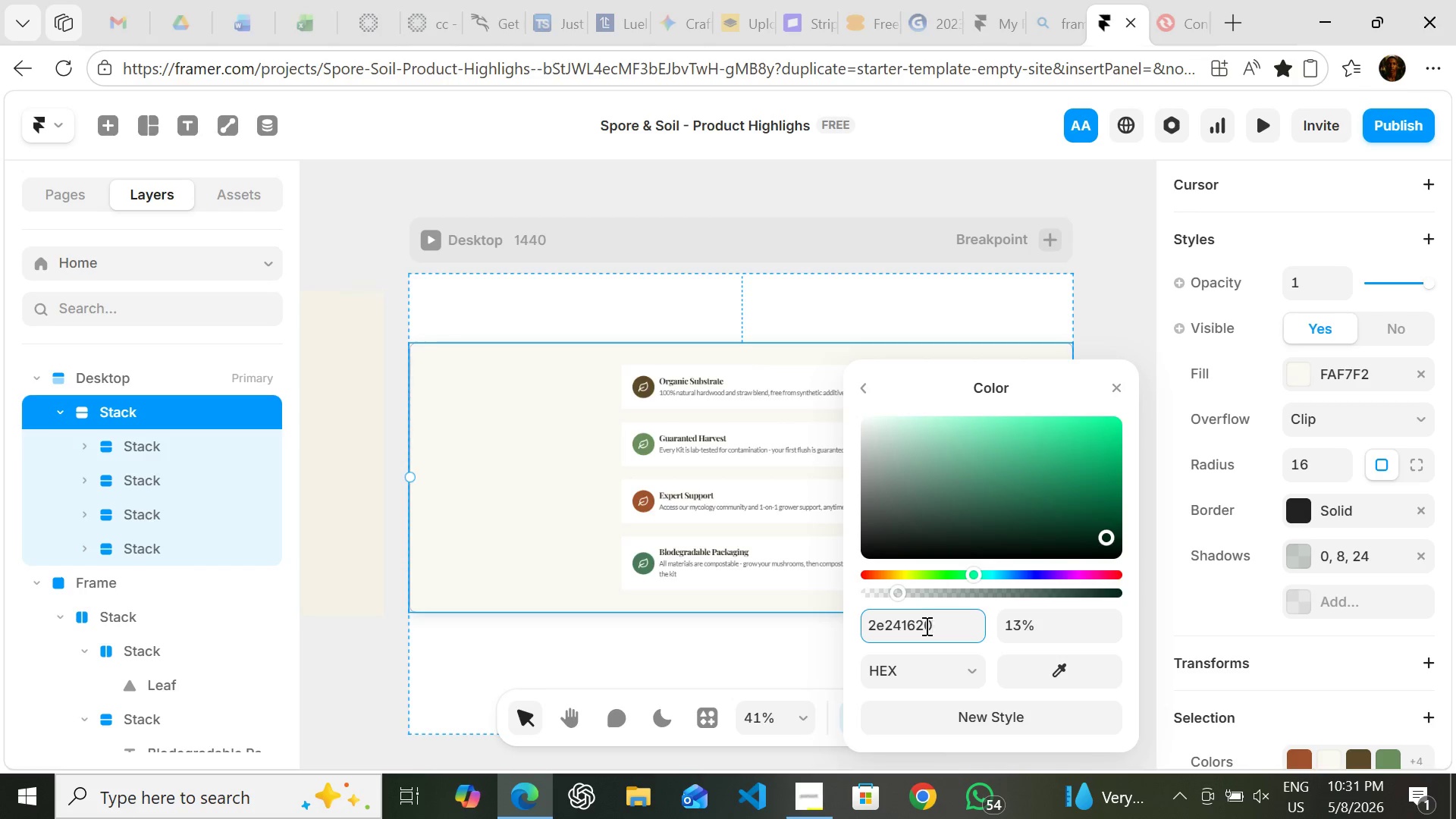 
key(Enter)
 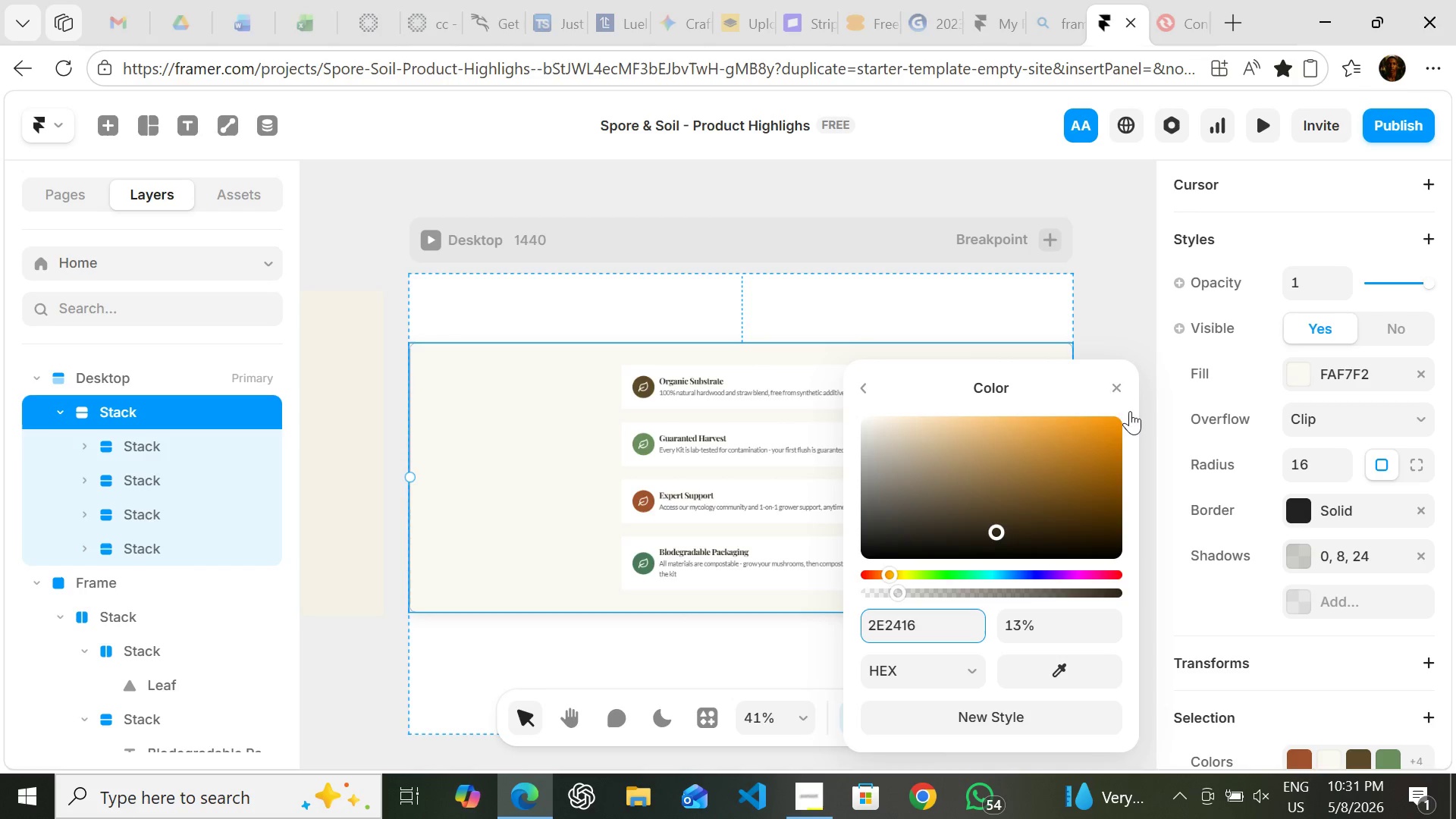 
left_click([1112, 380])
 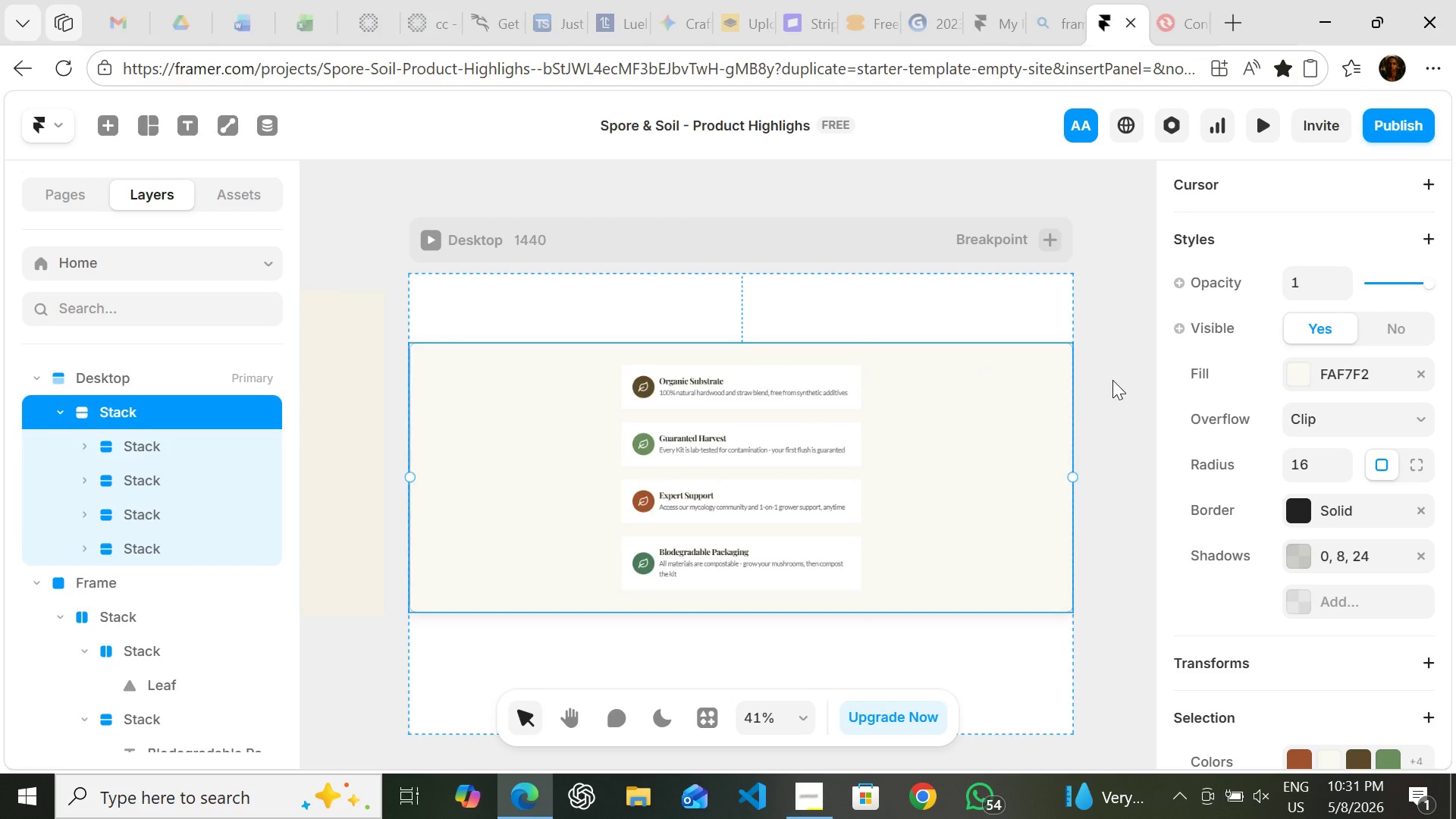 
wait(20.17)
 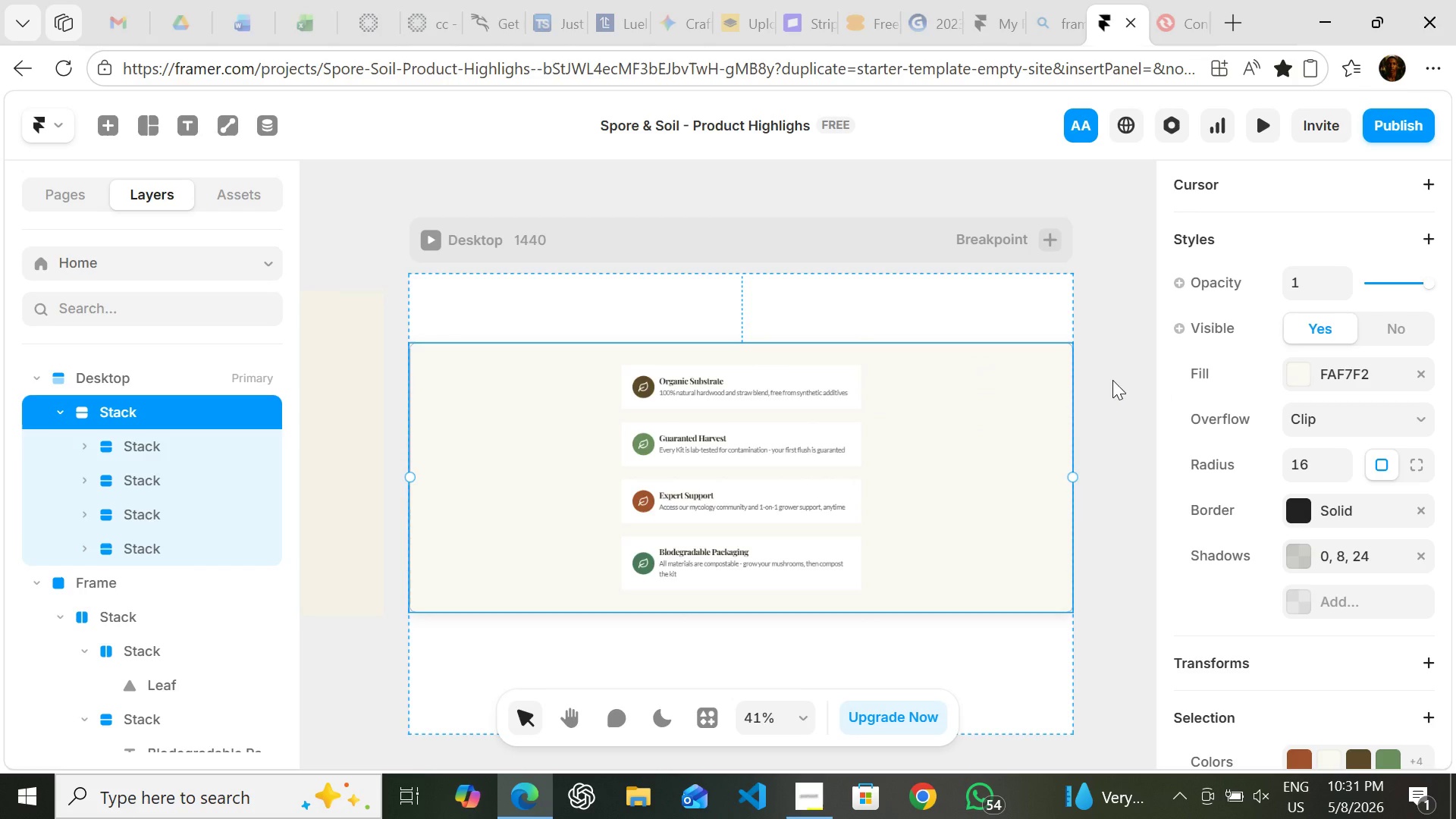 
key(Control+Z)
 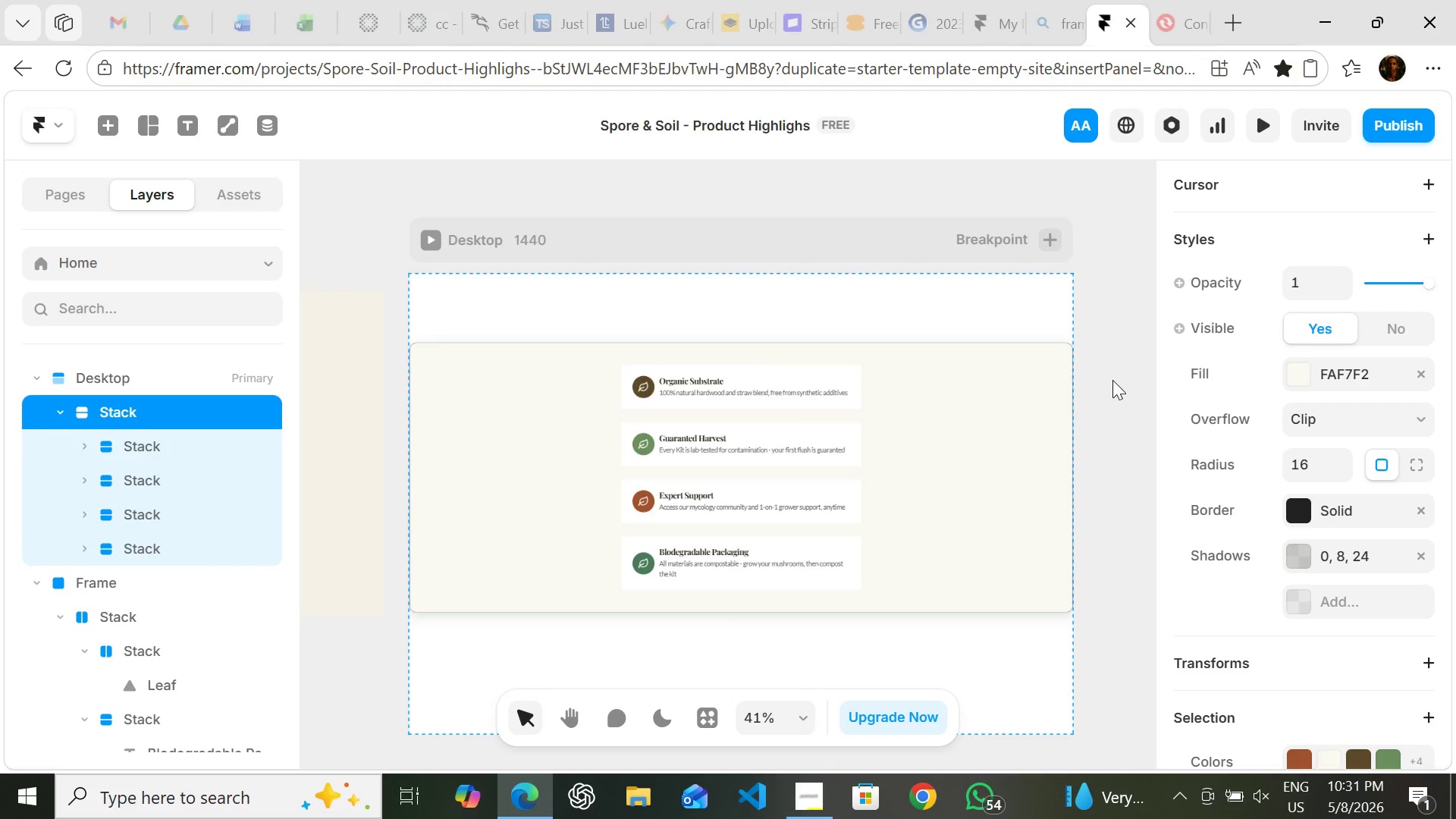 
key(Control+Z)
 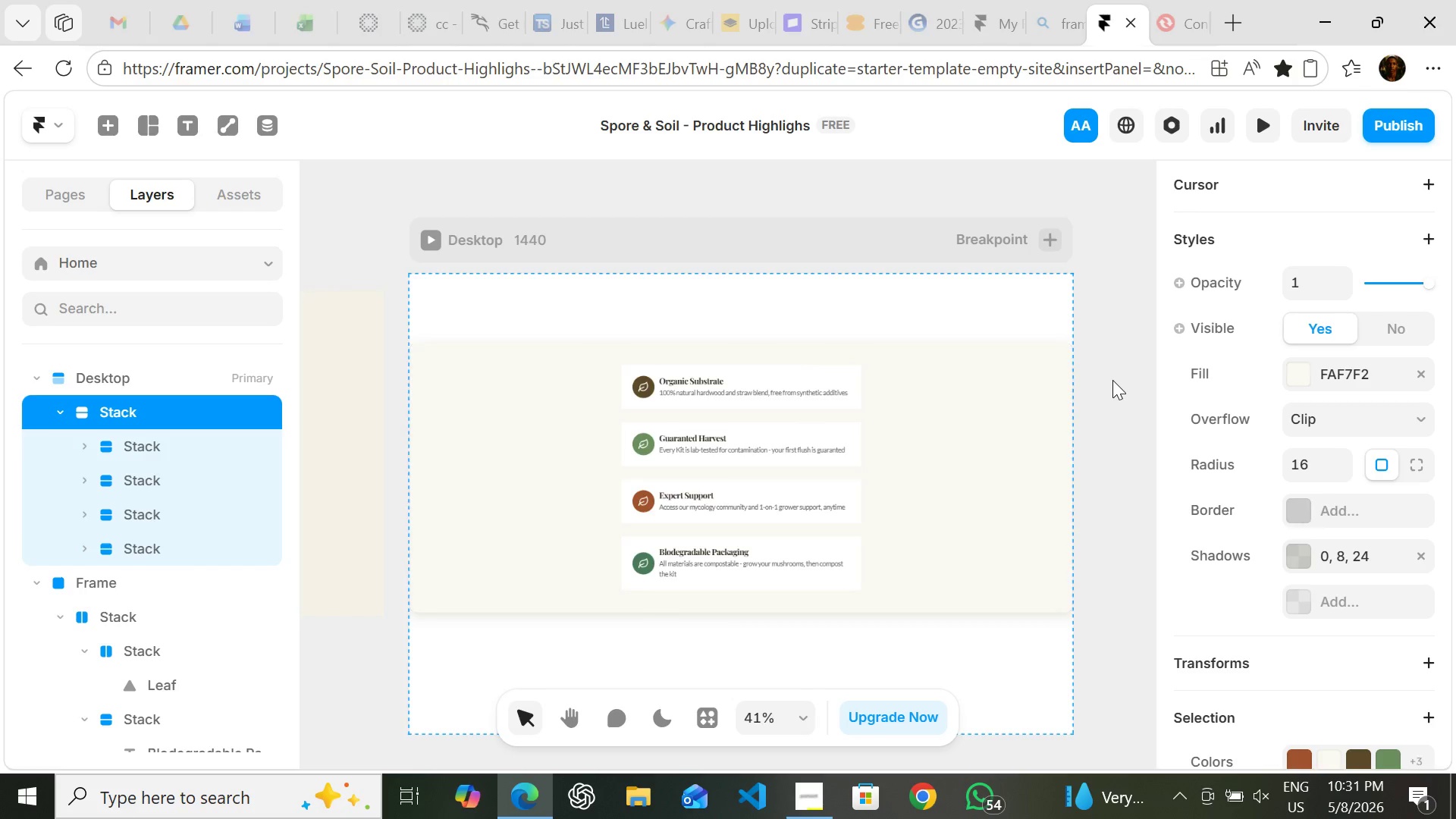 
key(Control+Z)
 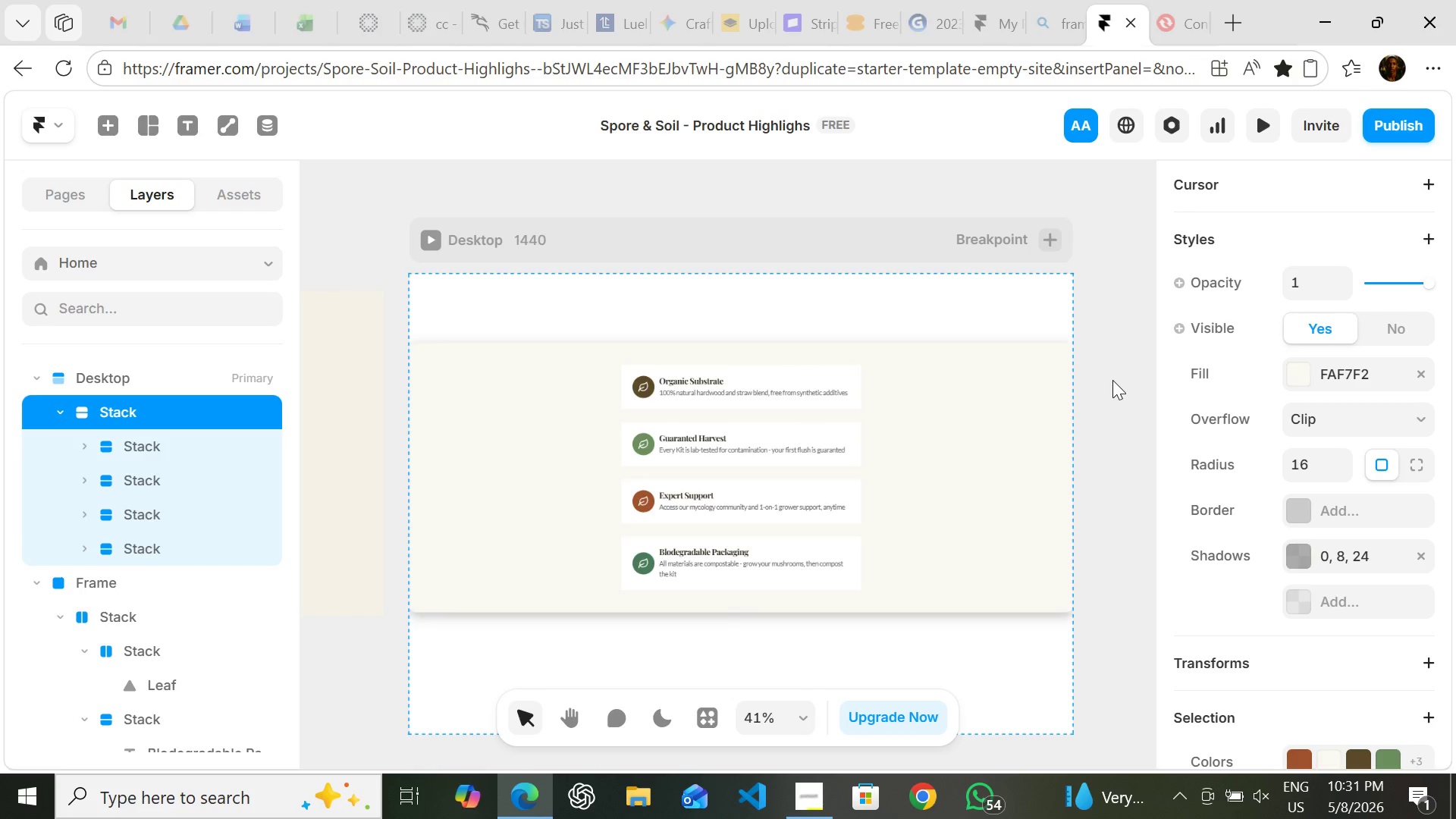 
key(Control+Z)
 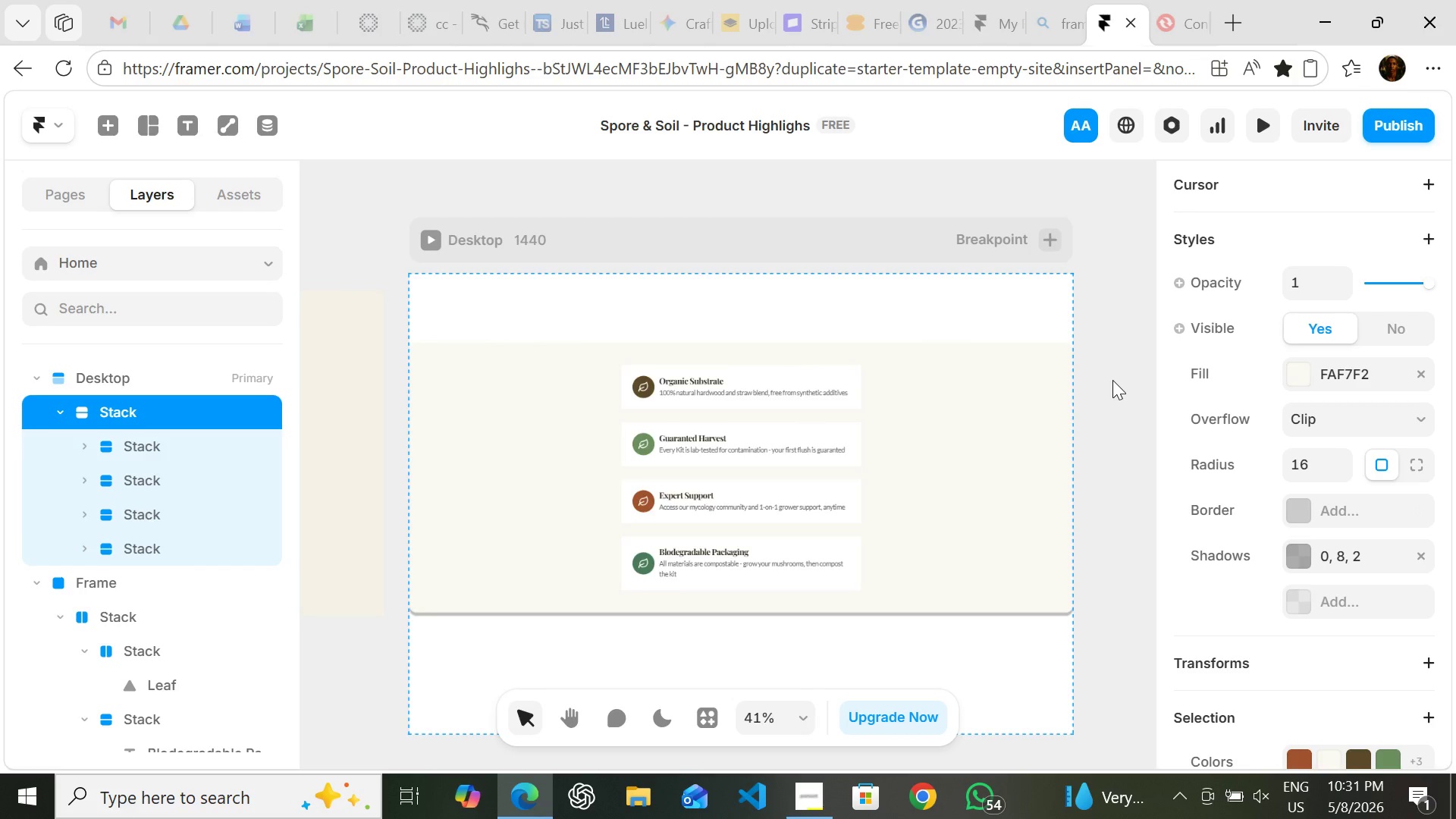 
key(Control+Z)
 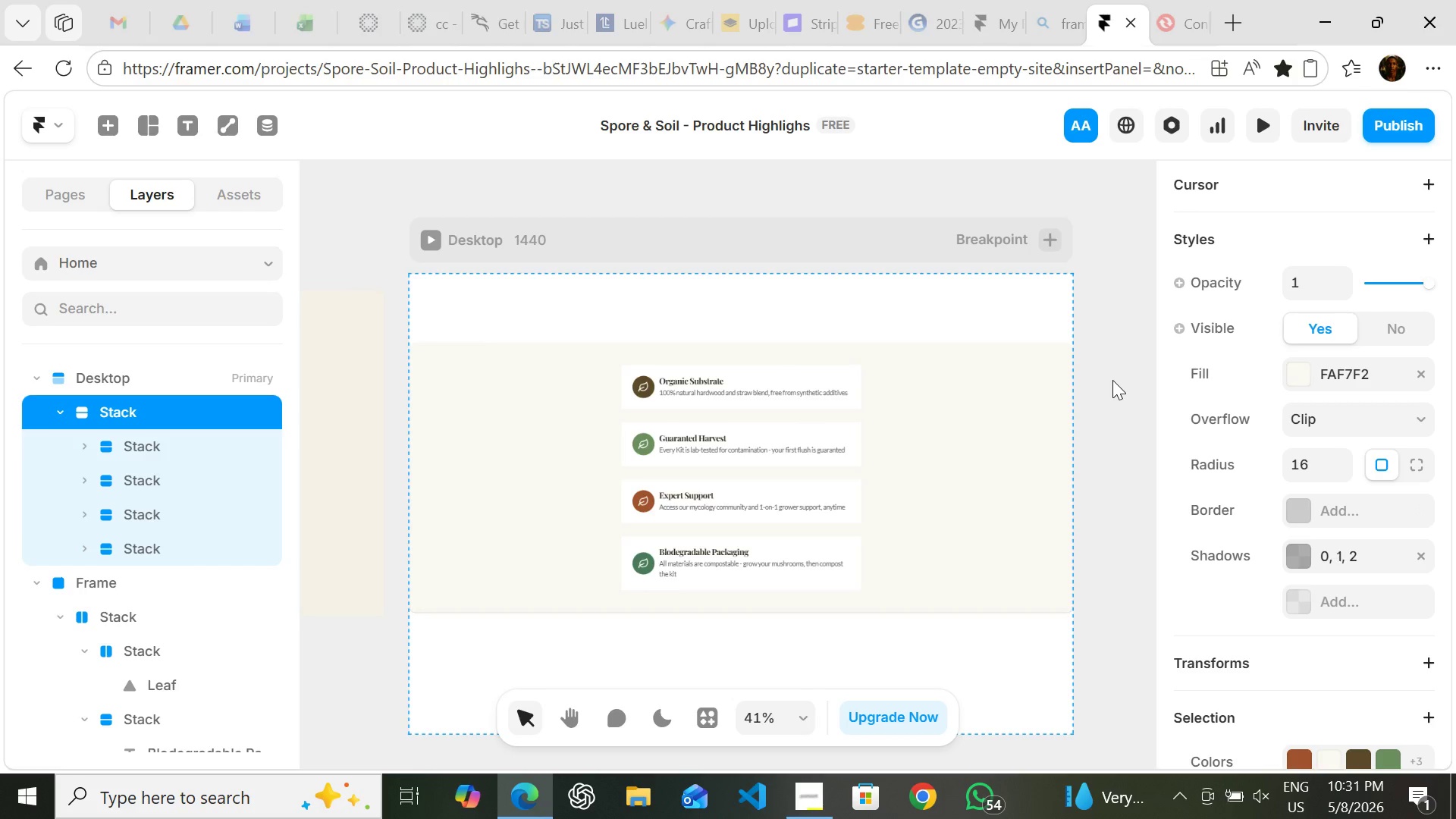 
key(Control+Z)
 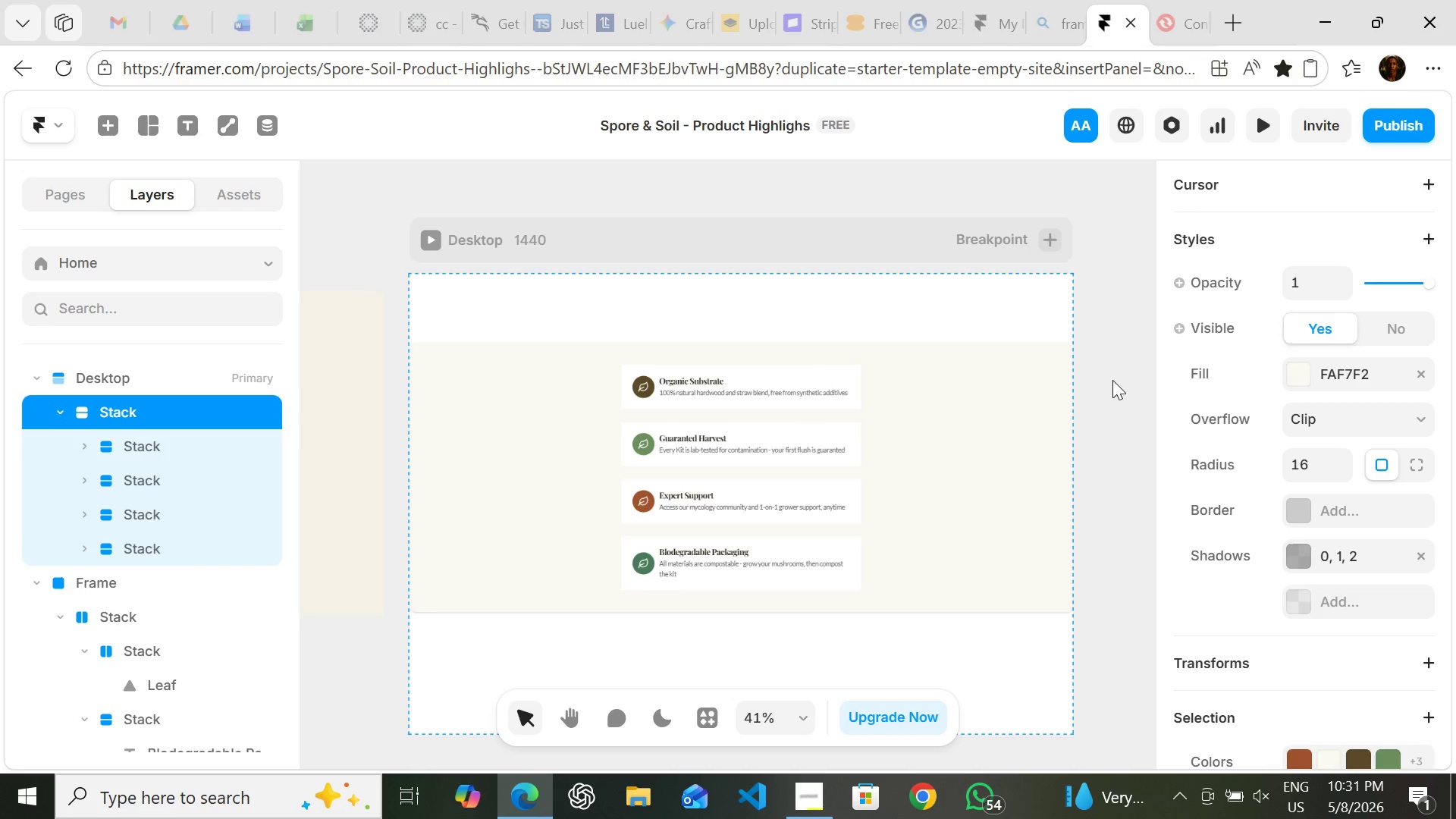 
key(Control+Z)
 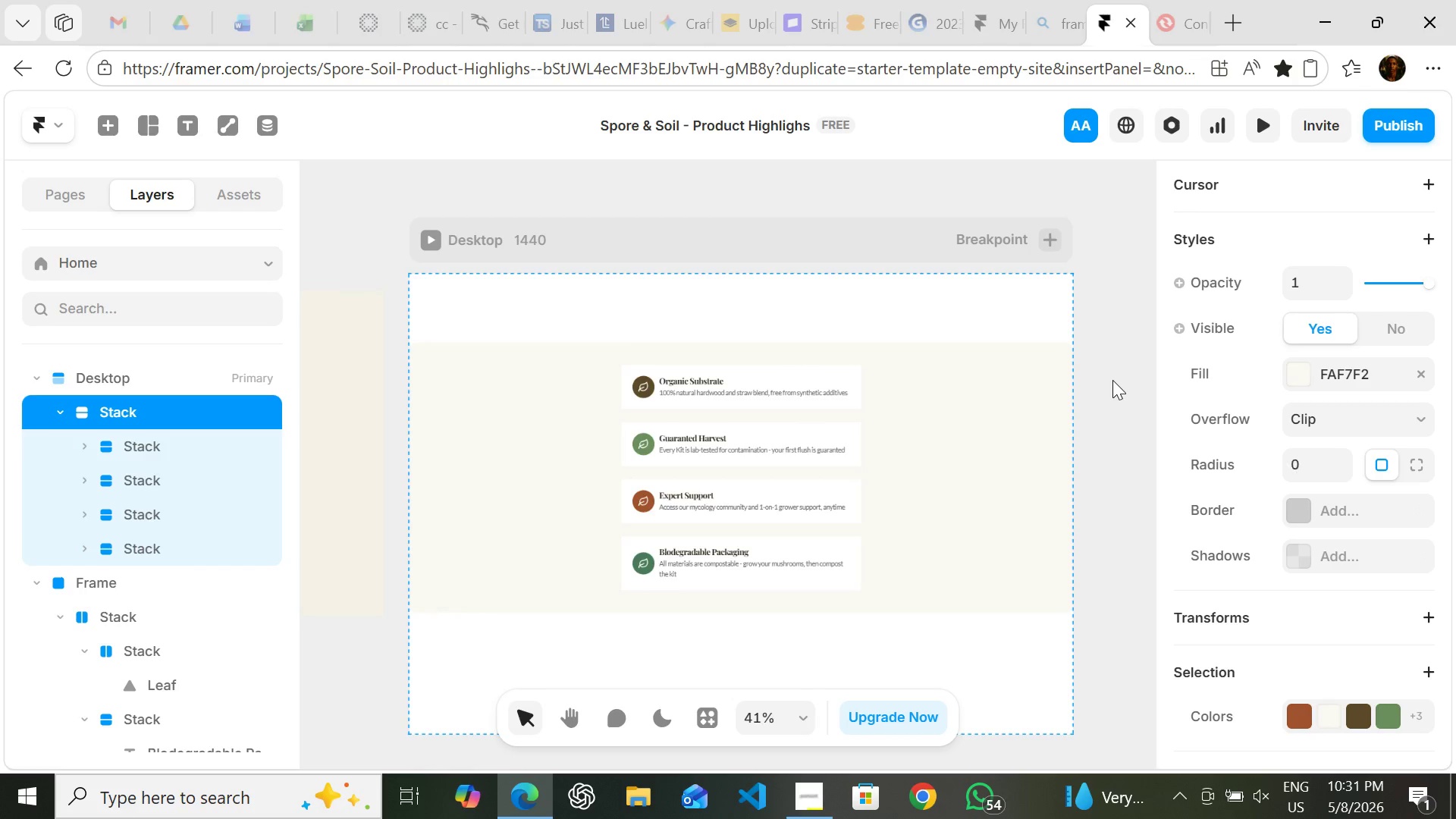 
key(Control+Z)
 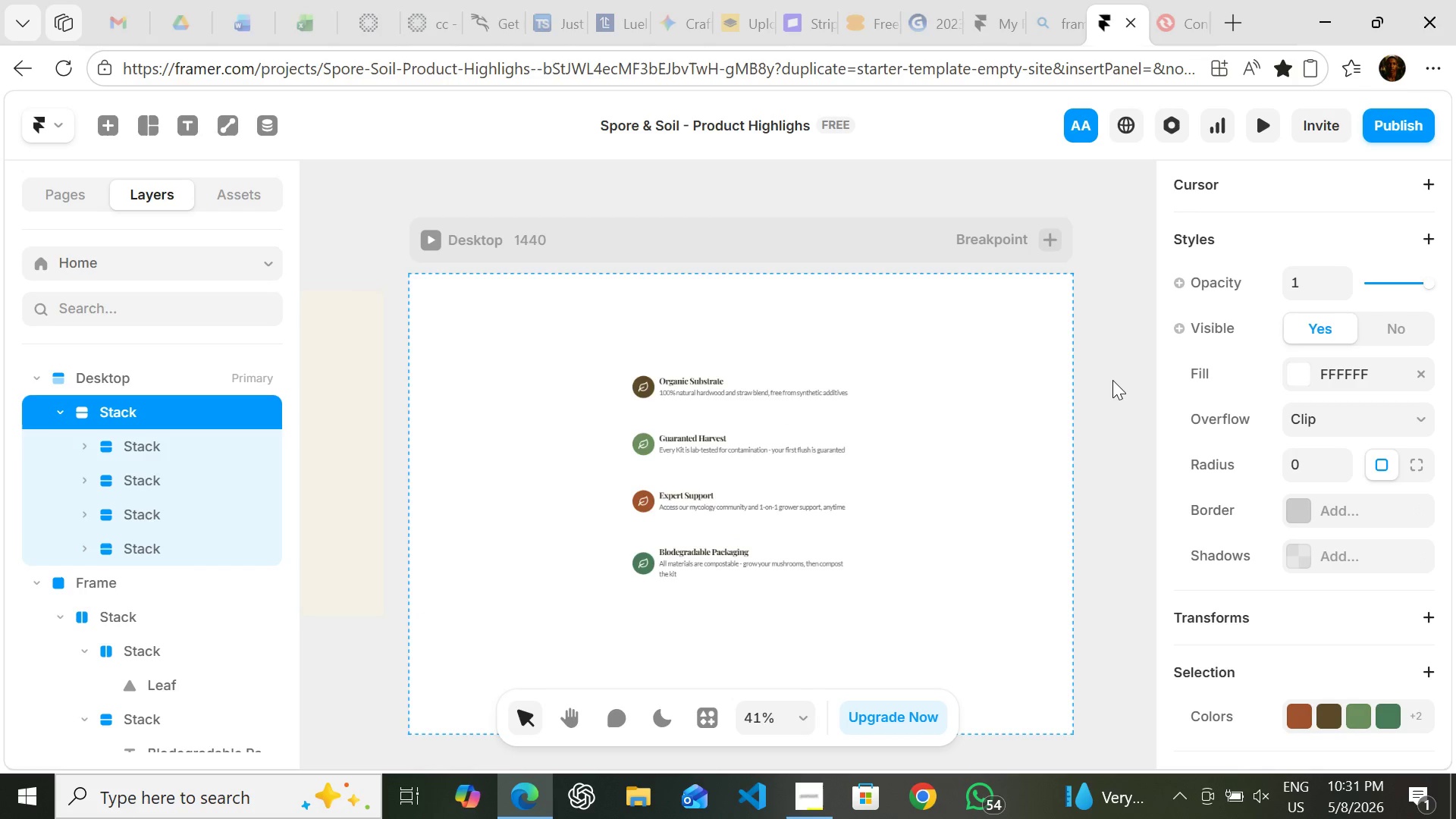 
key(Control+Z)
 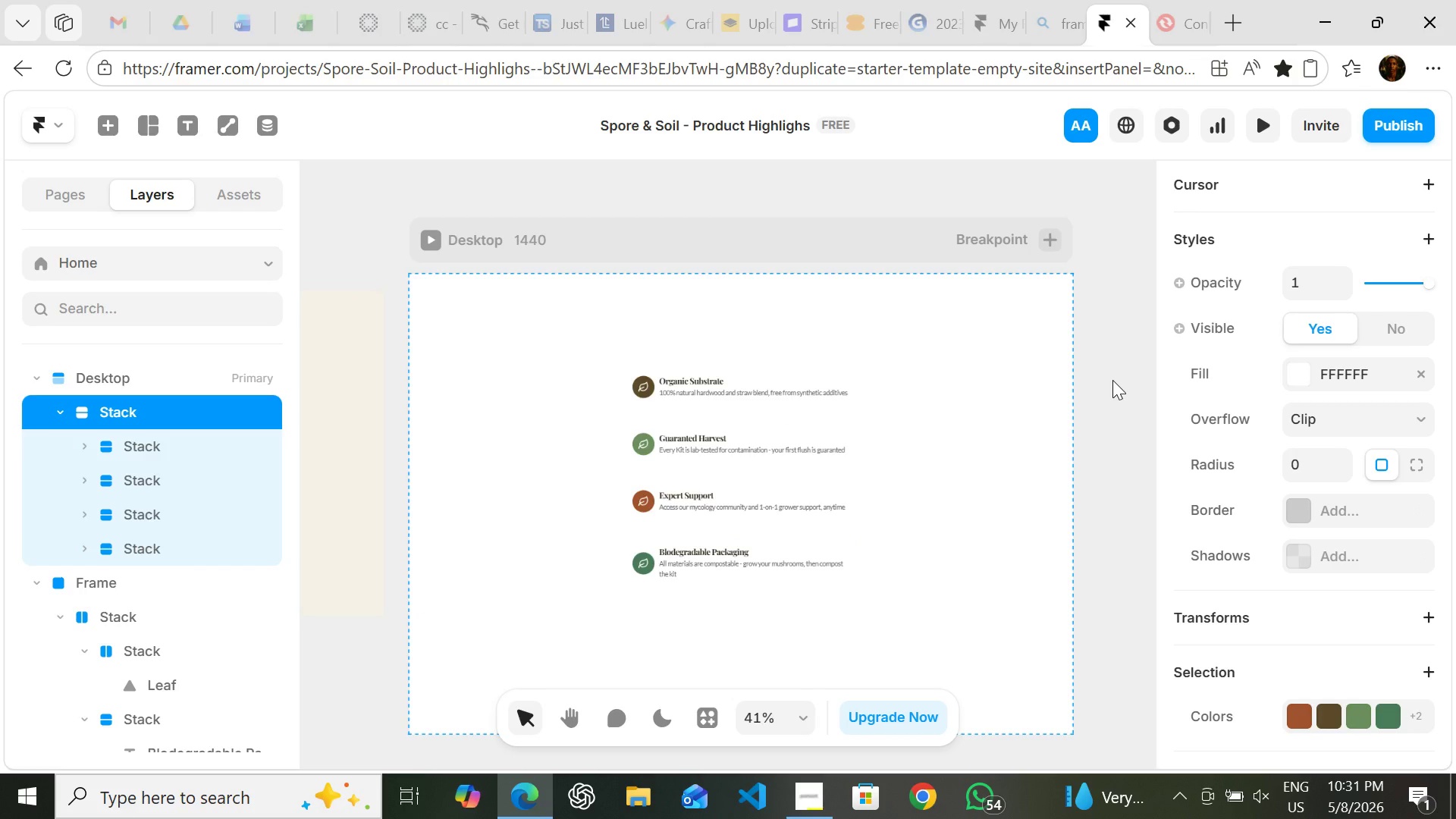 
key(Control+Shift+Z)
 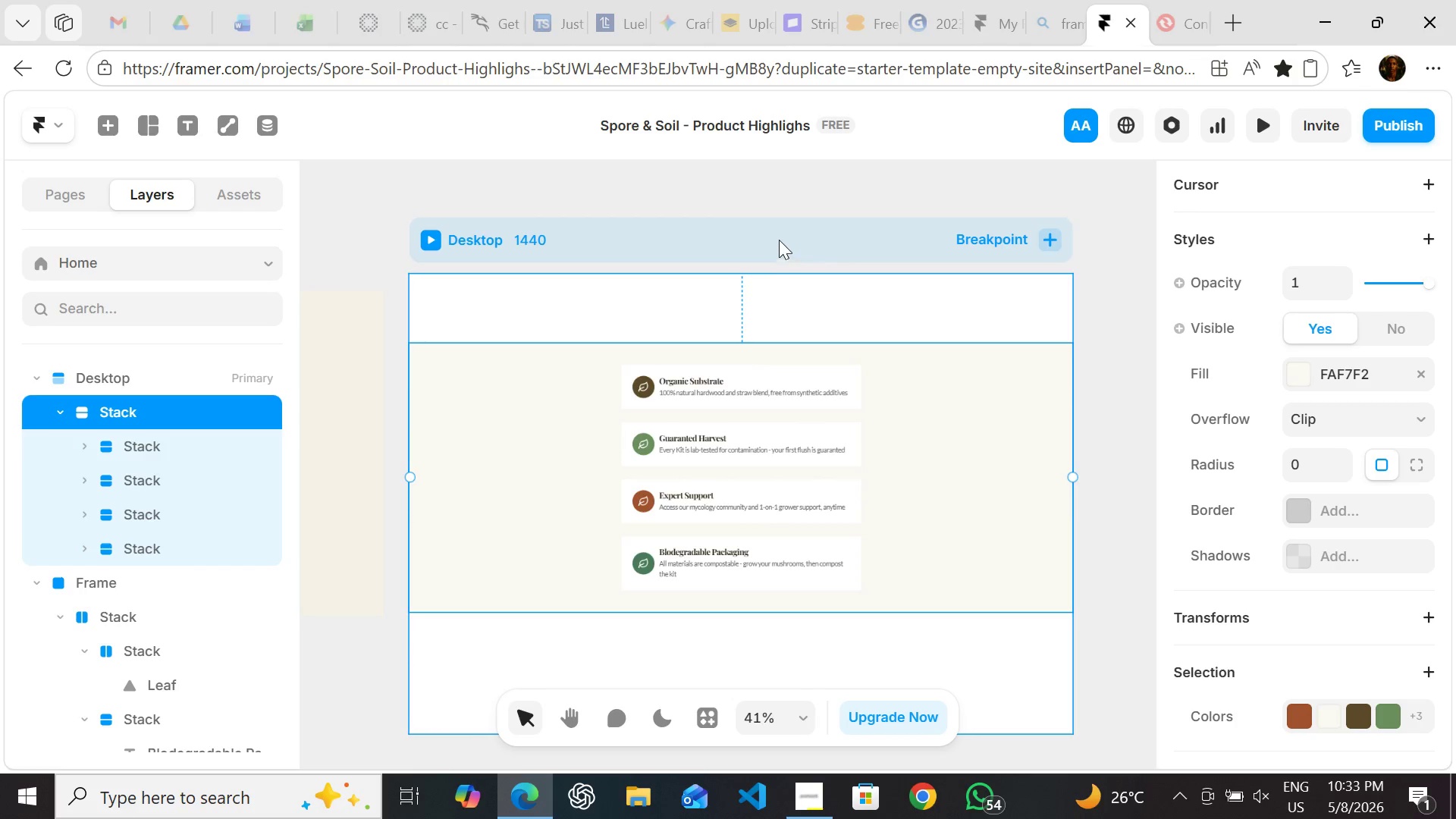 
wait(137.13)
 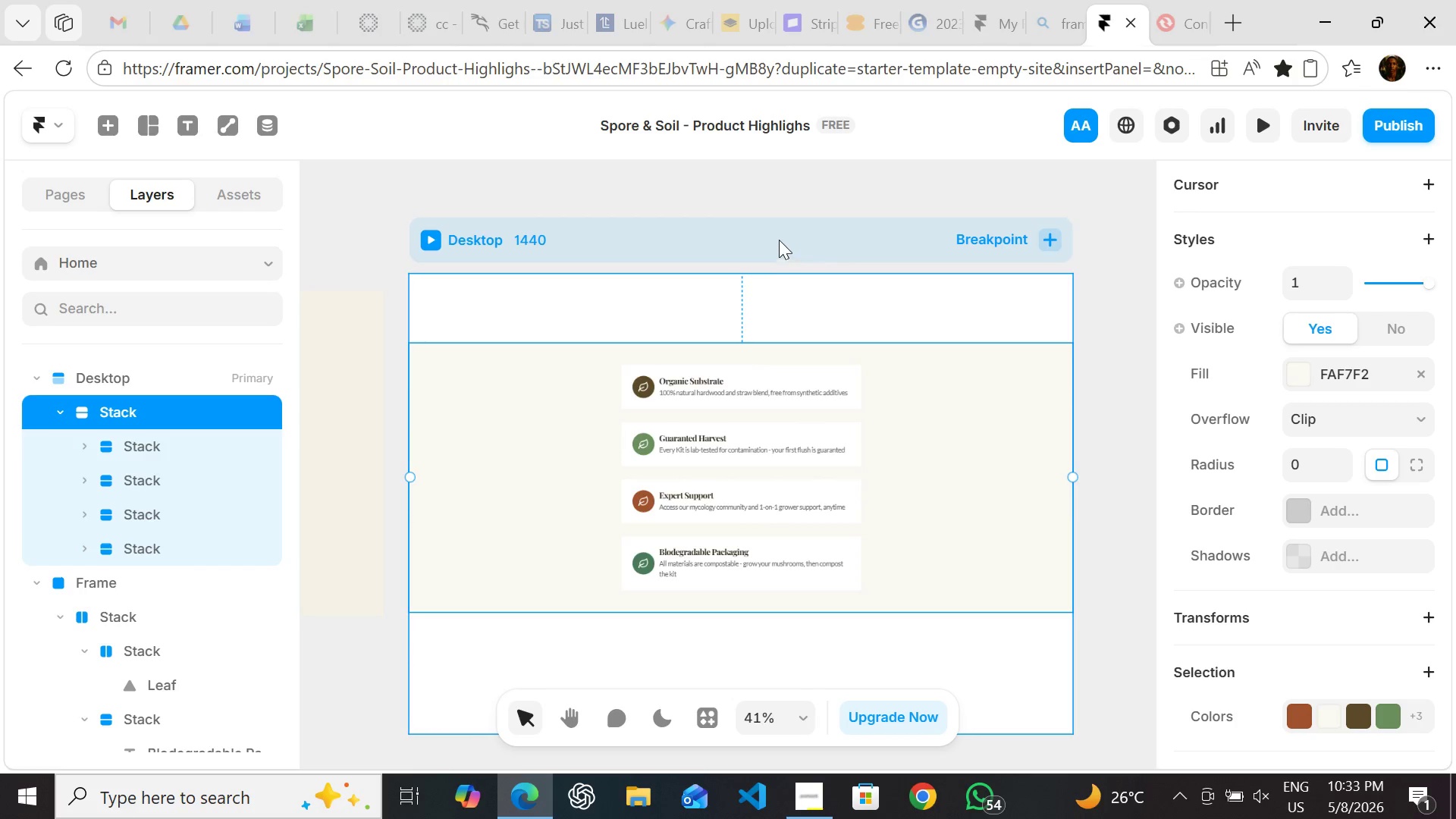 
mouse_move([1086, 127])
 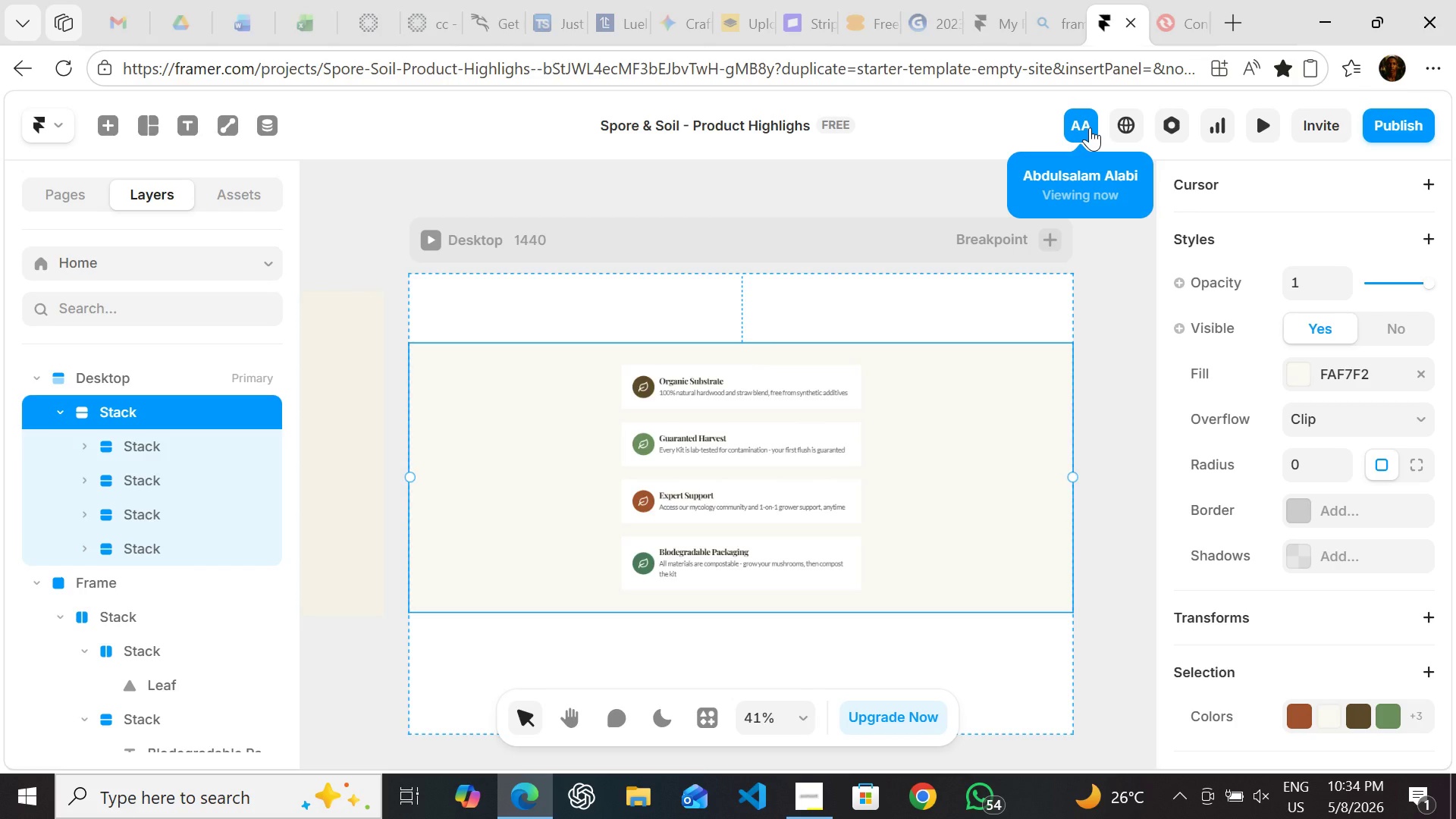 
mouse_move([1120, 127])
 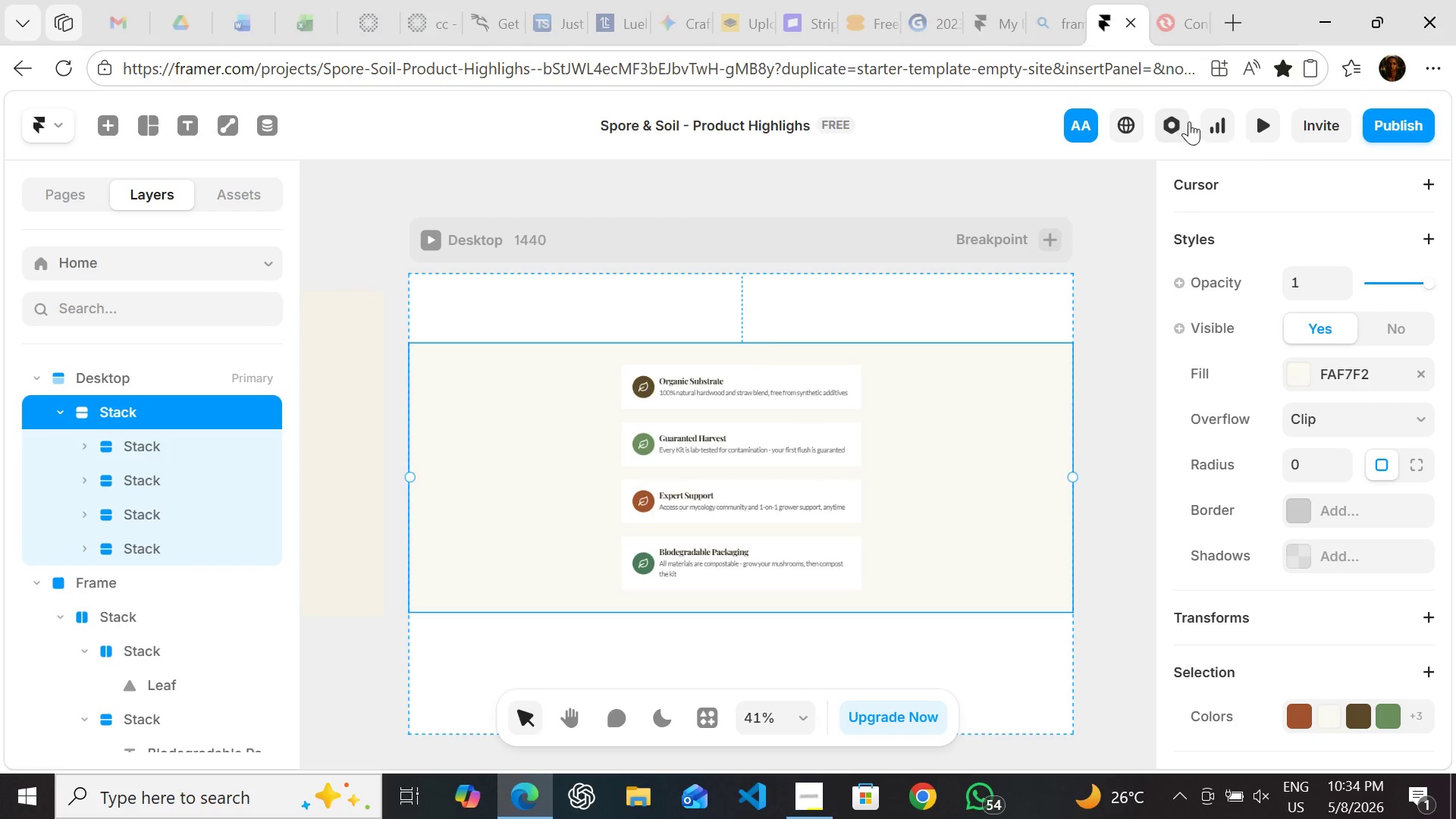 
mouse_move([1217, 124])
 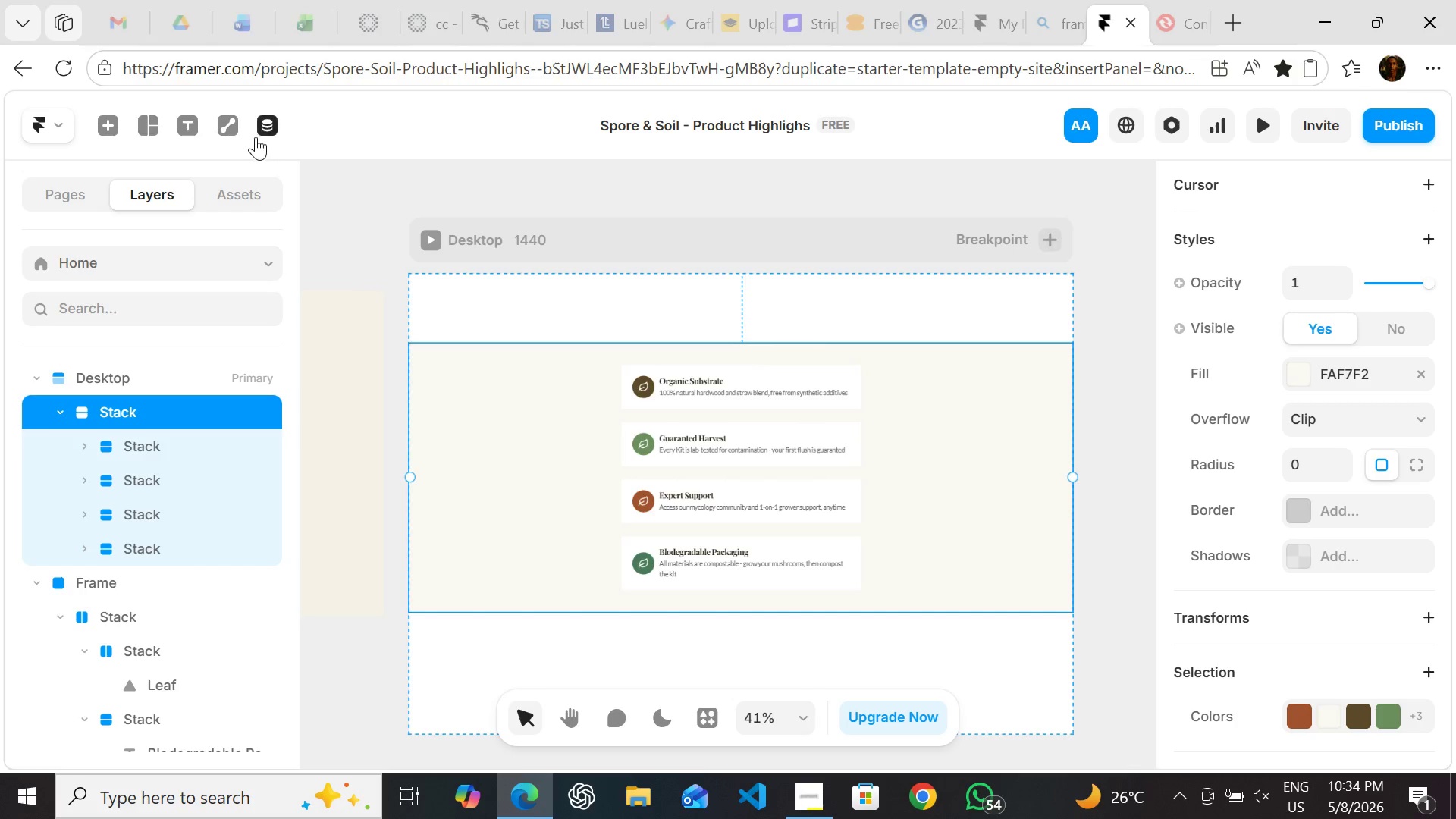 
wait(6.96)
 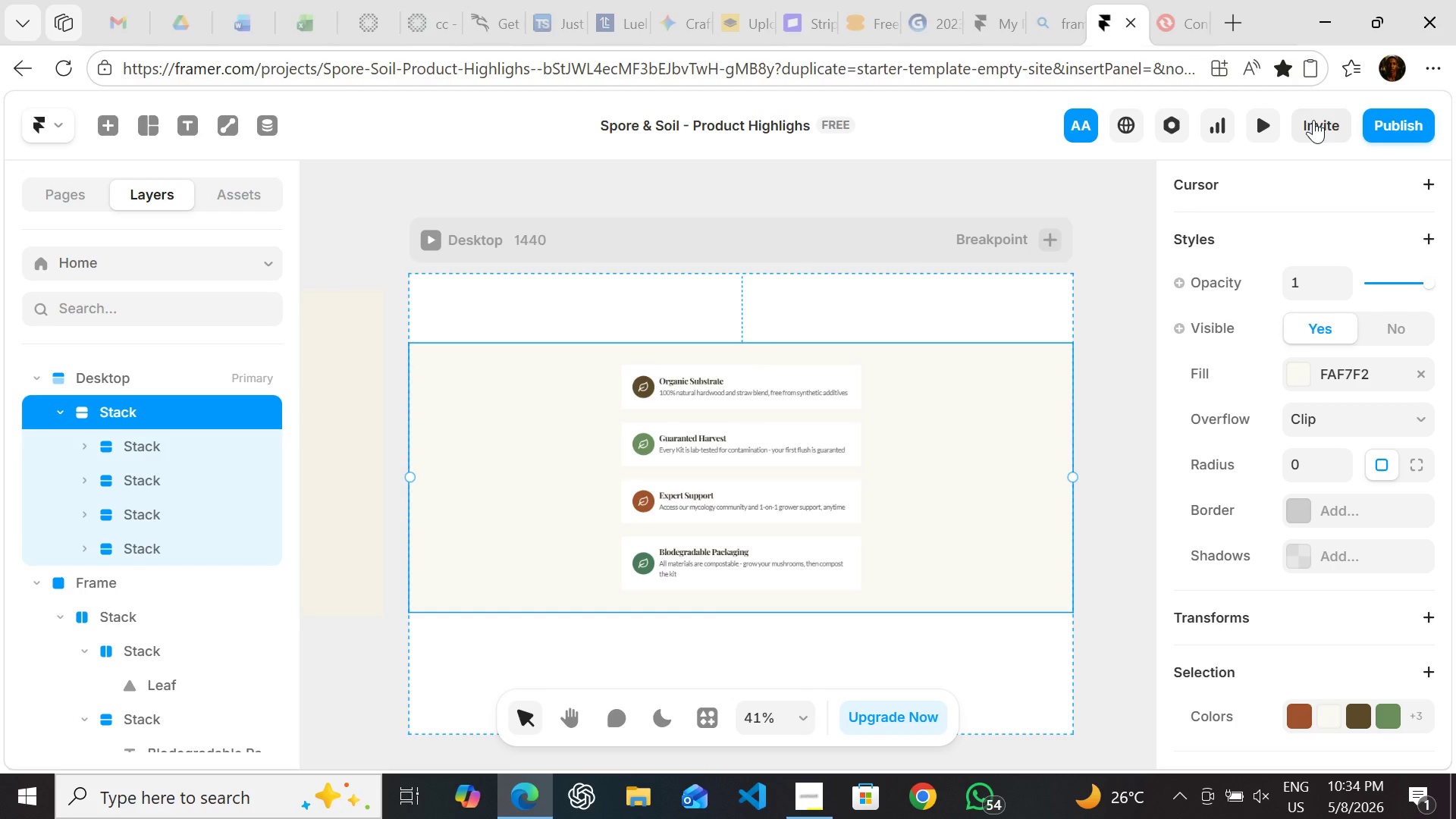 
mouse_move([216, 131])
 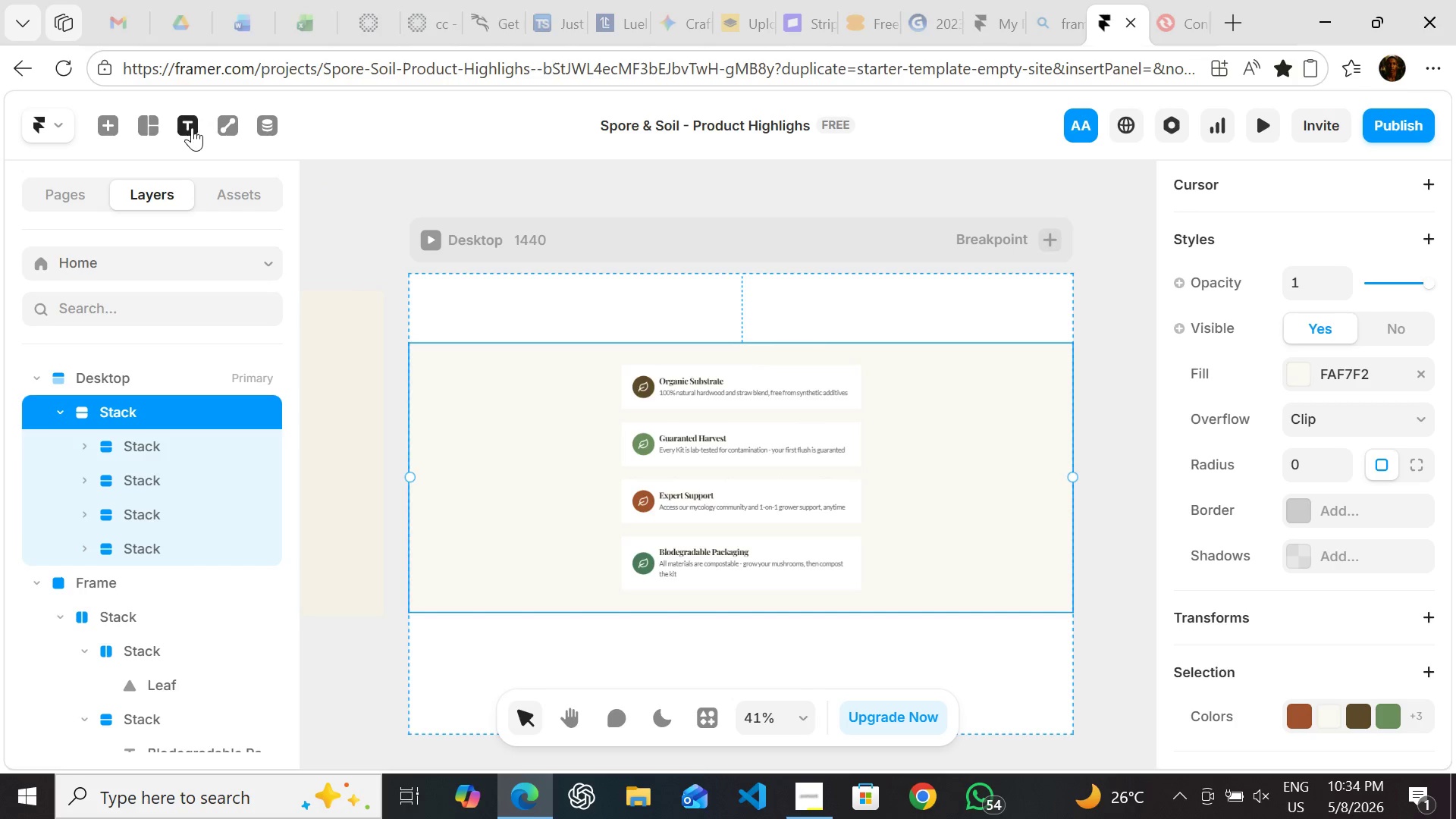 
mouse_move([184, 127])
 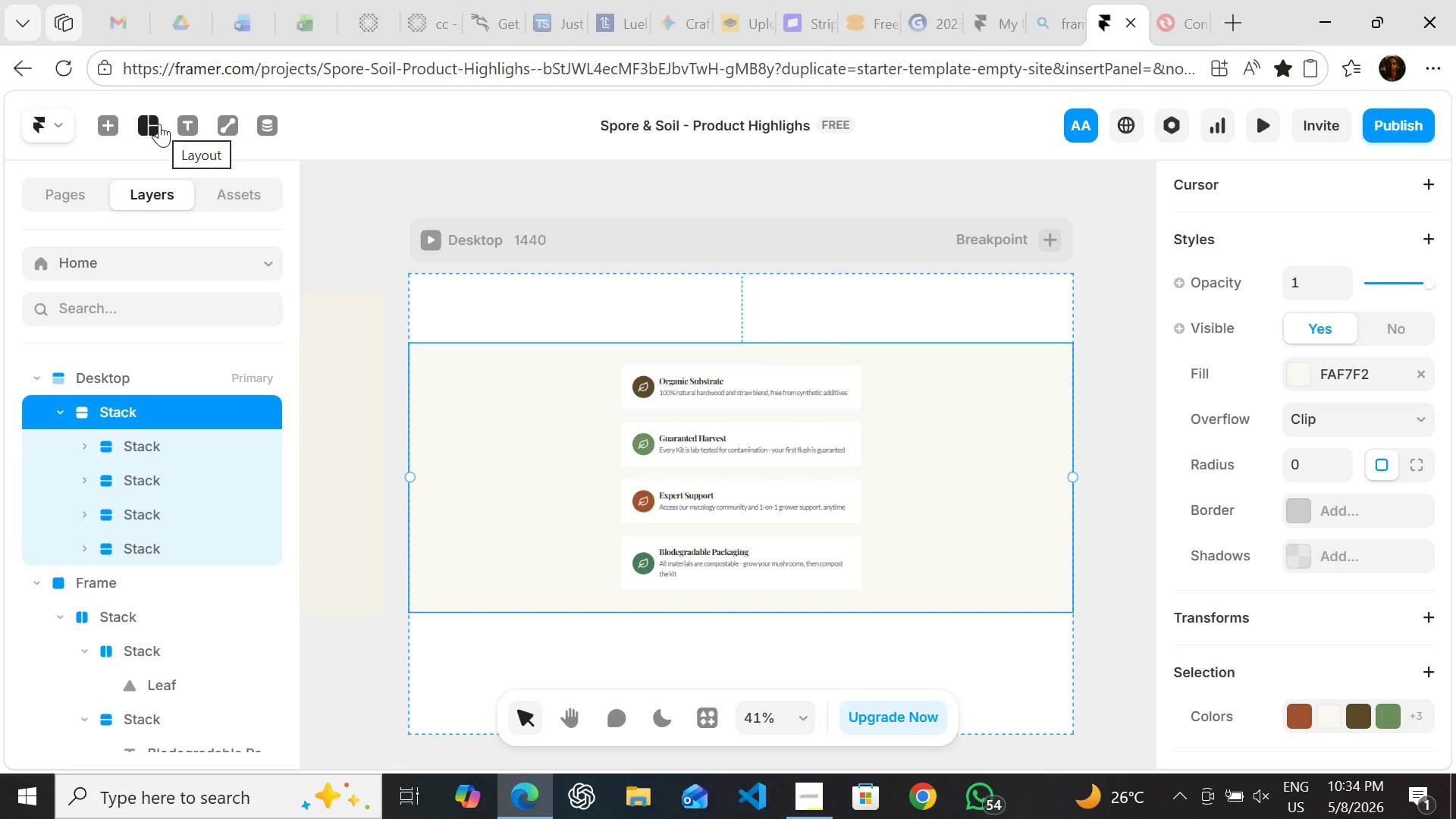 
mouse_move([103, 128])
 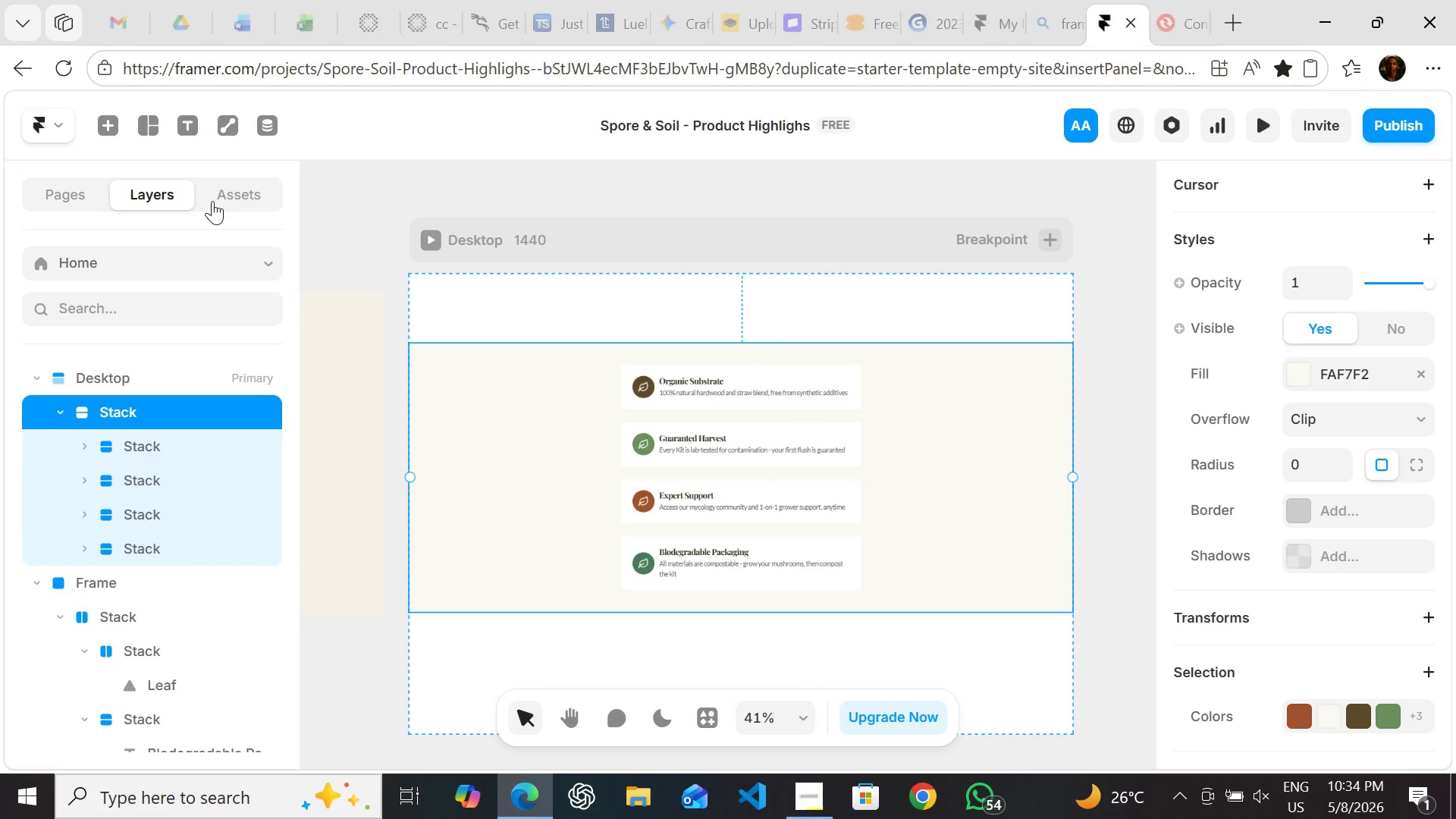 
wait(12.14)
 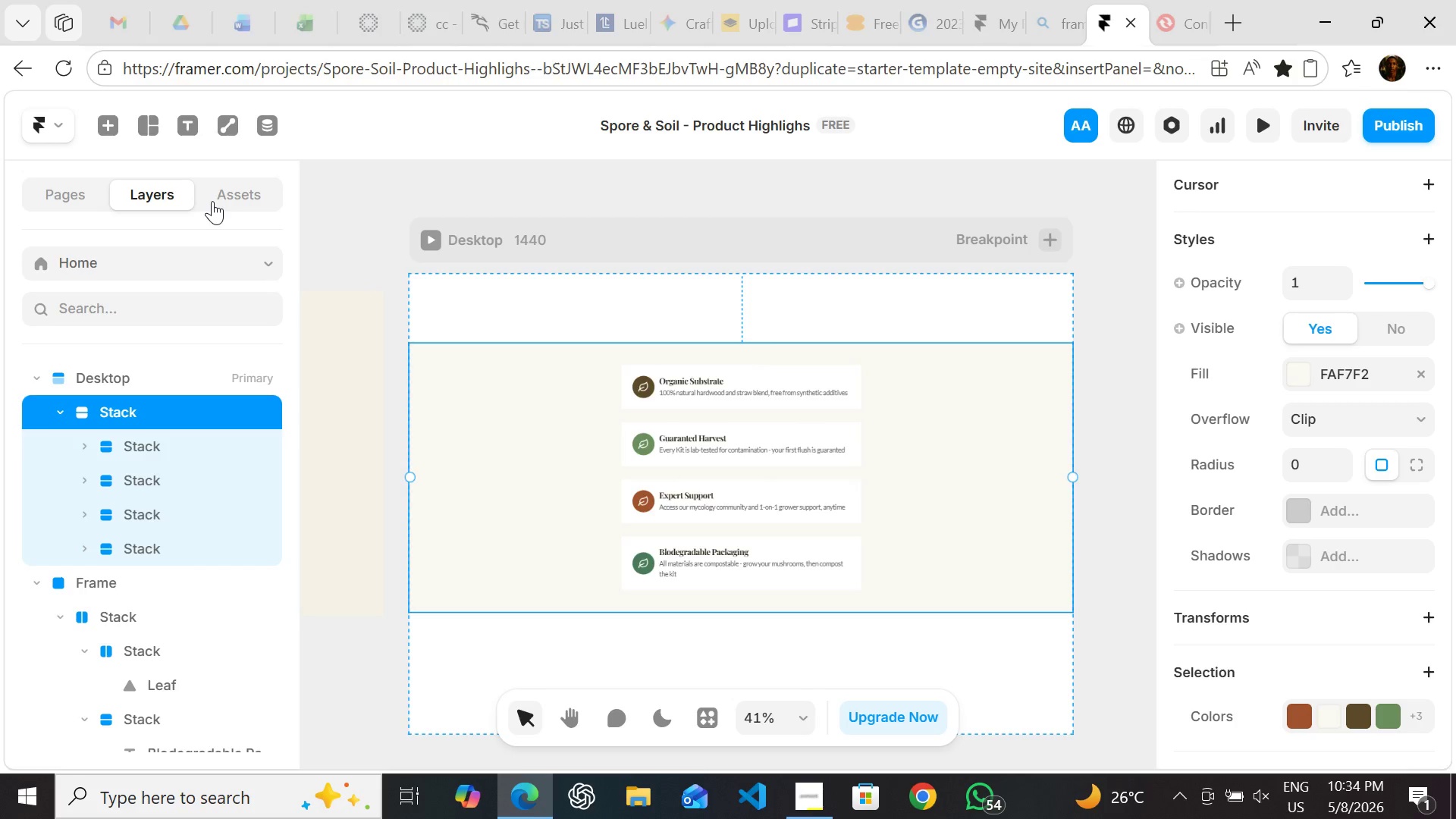 
mouse_move([158, 190])
 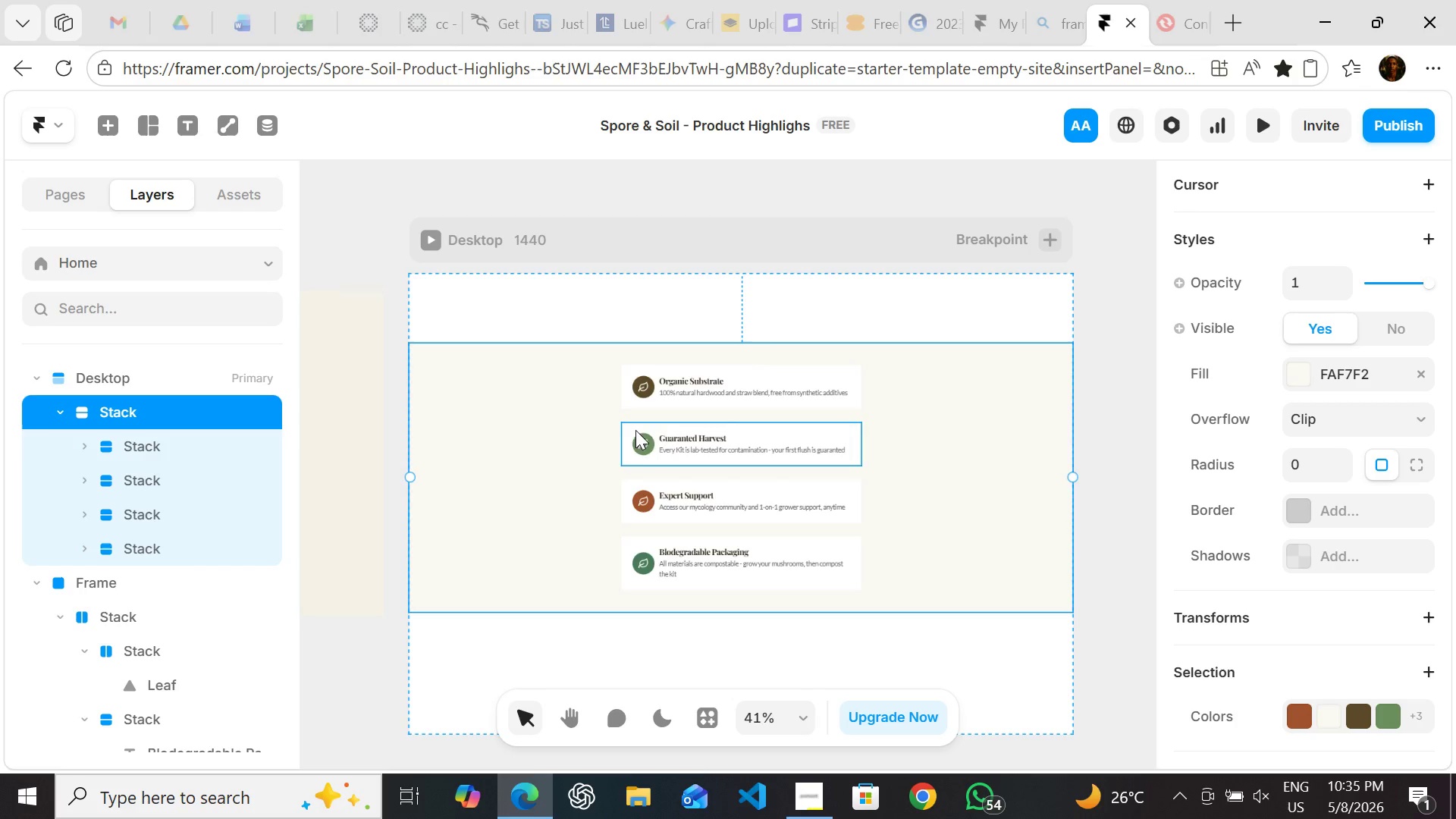 
wait(45.25)
 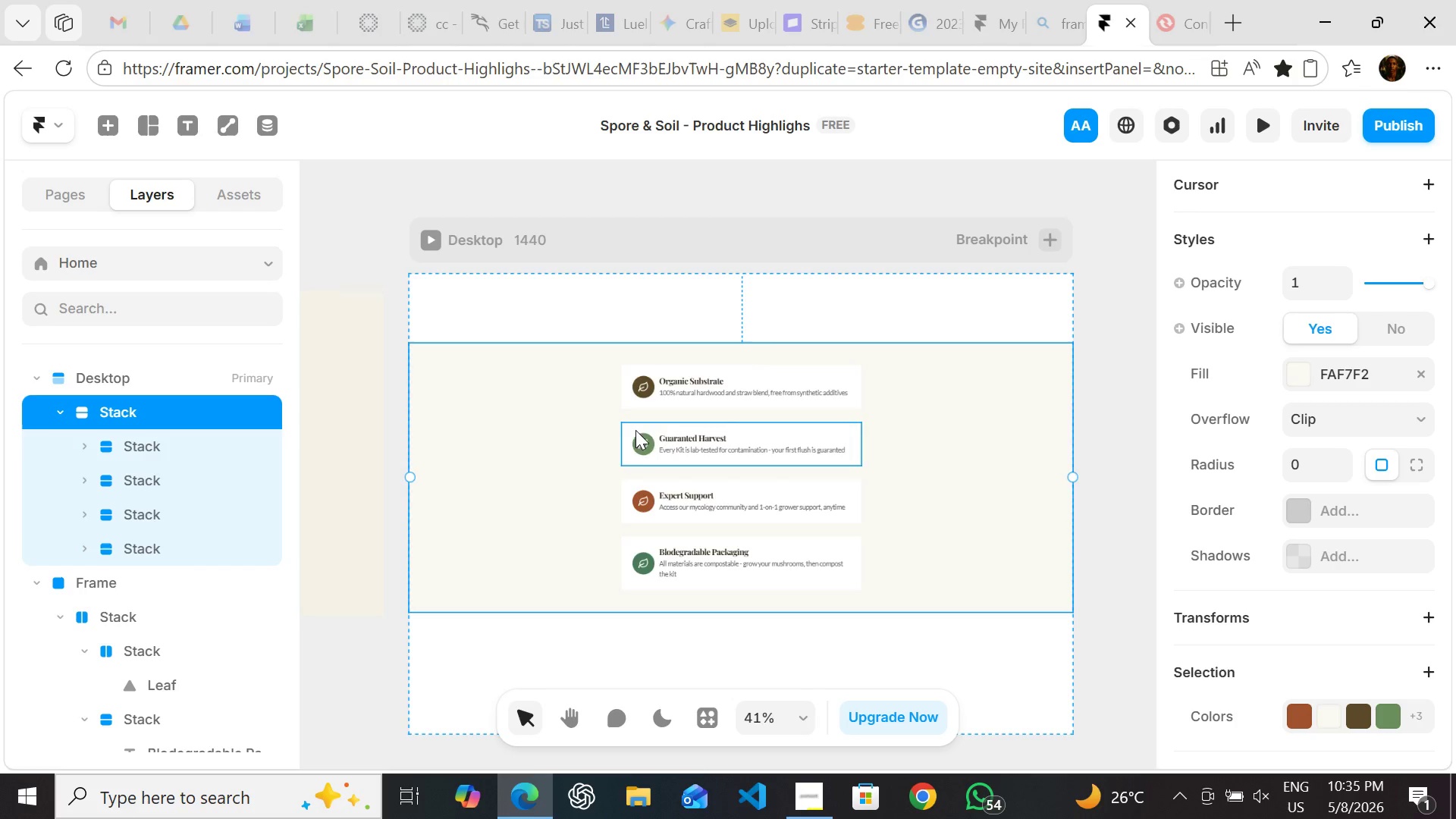 
left_click([578, 436])
 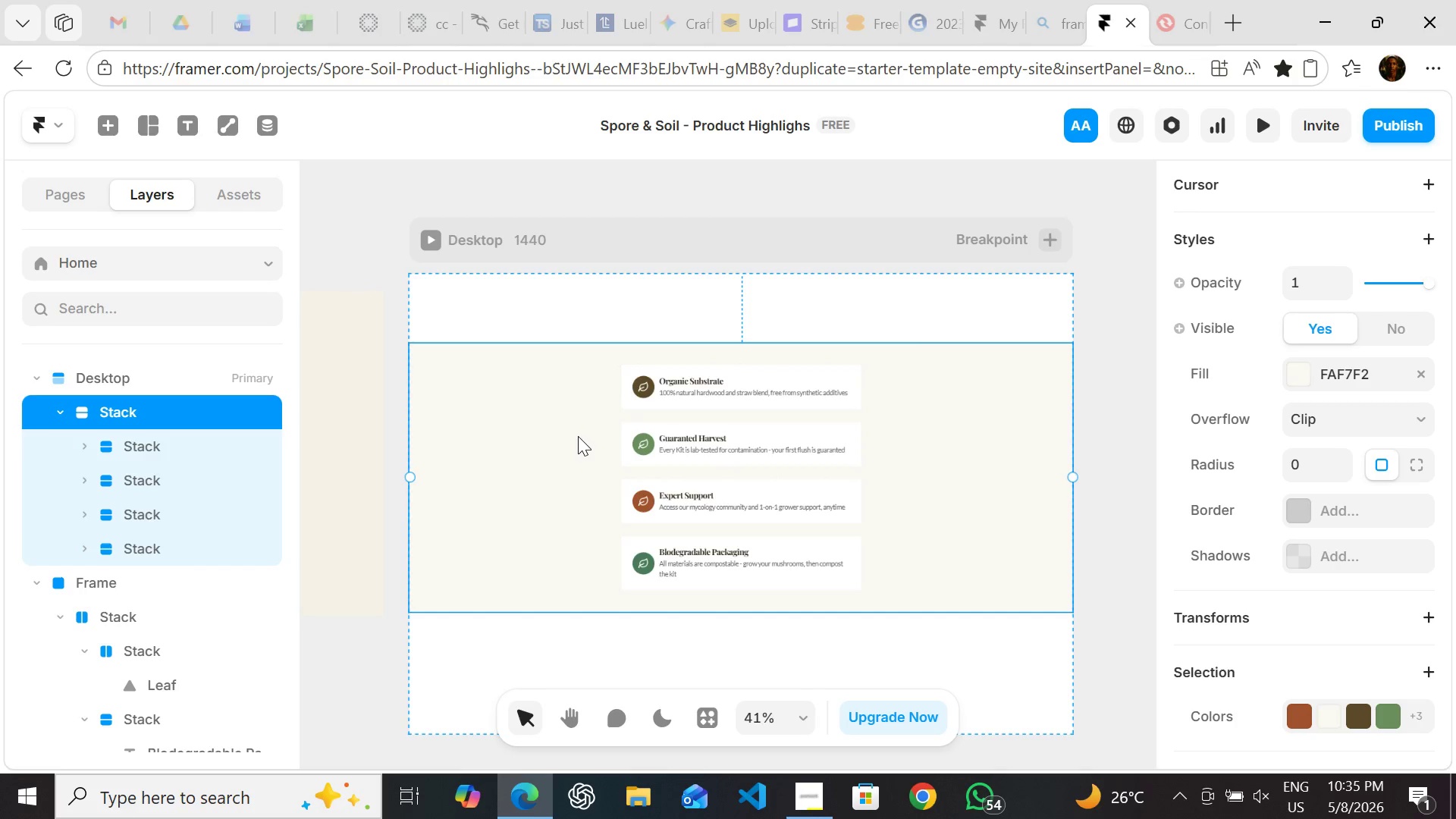 
left_click_drag(start_coordinate=[578, 436], to_coordinate=[580, 421])
 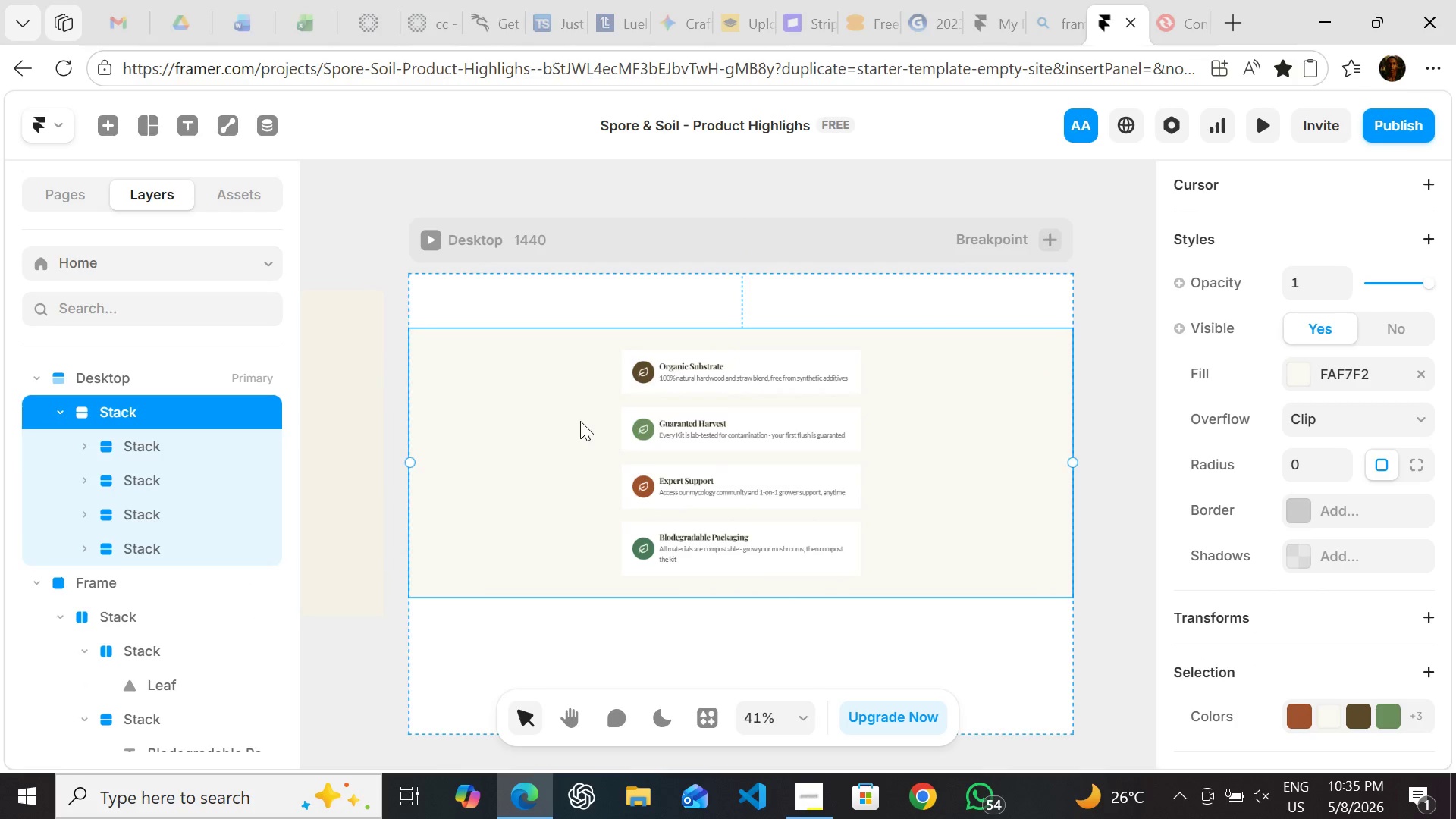 
key(Control+Z)
 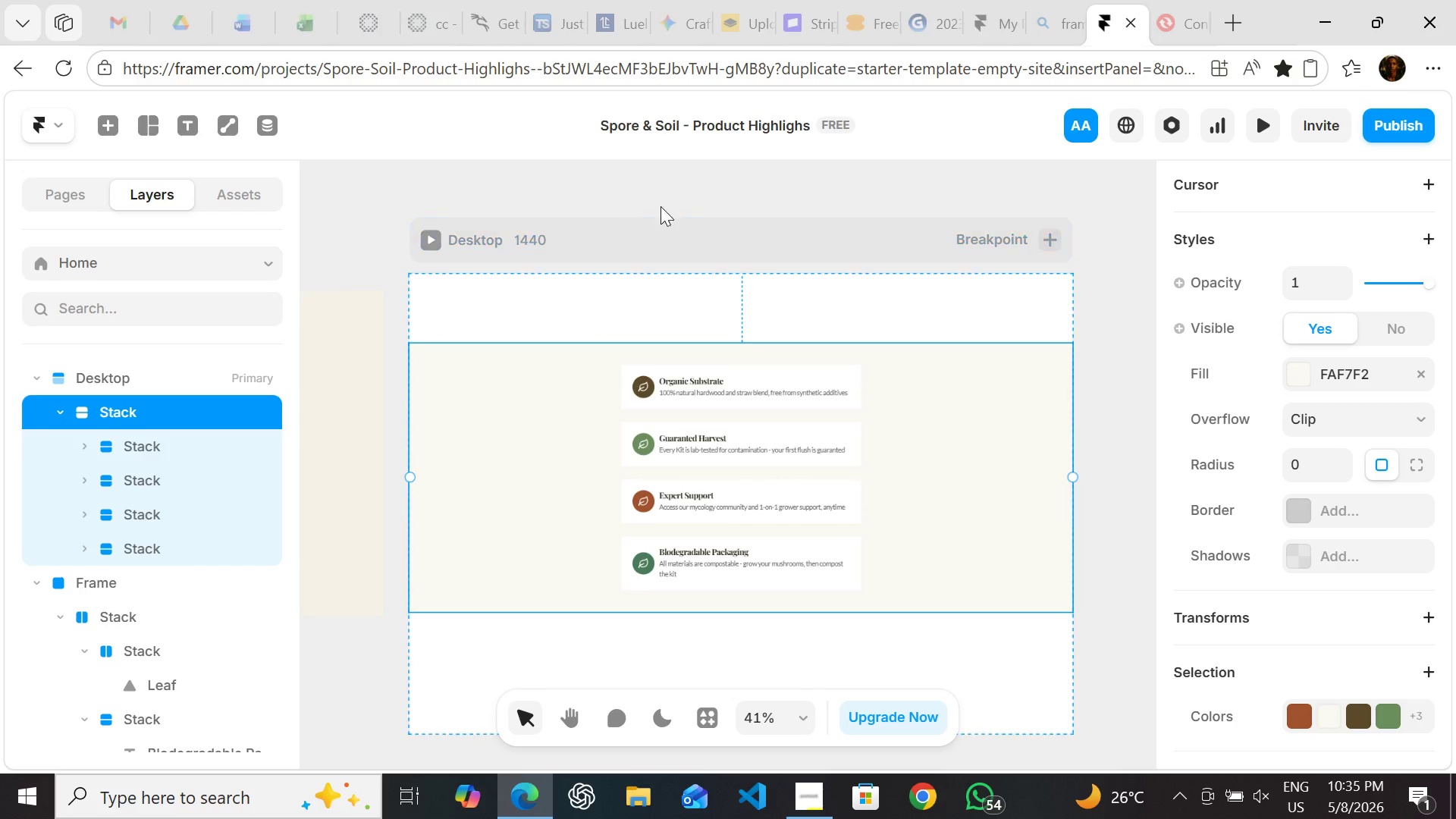 
wait(6.8)
 